 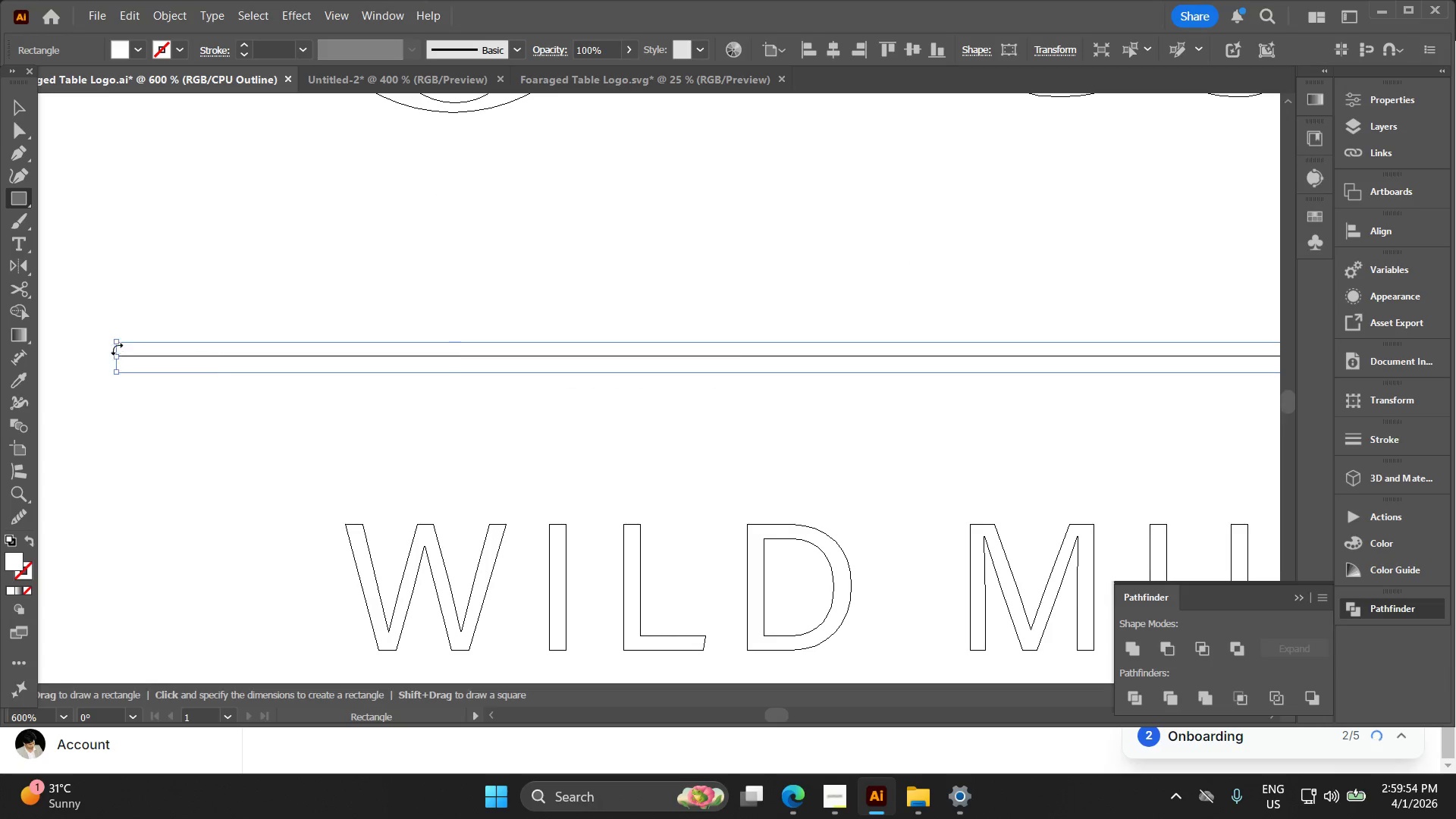 
key(Alt+AltLeft)
 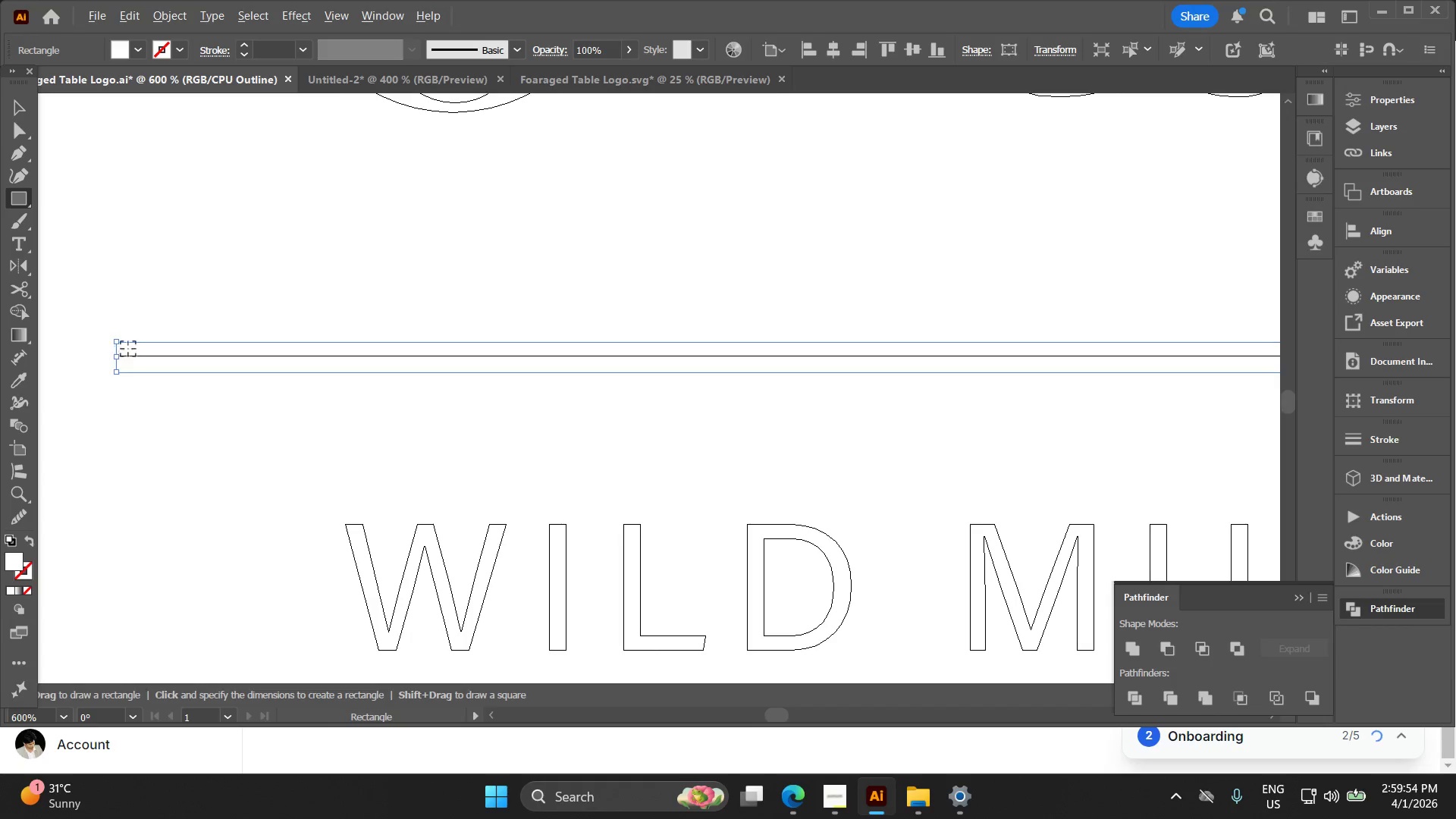 
hold_key(key=Space, duration=1.16)
 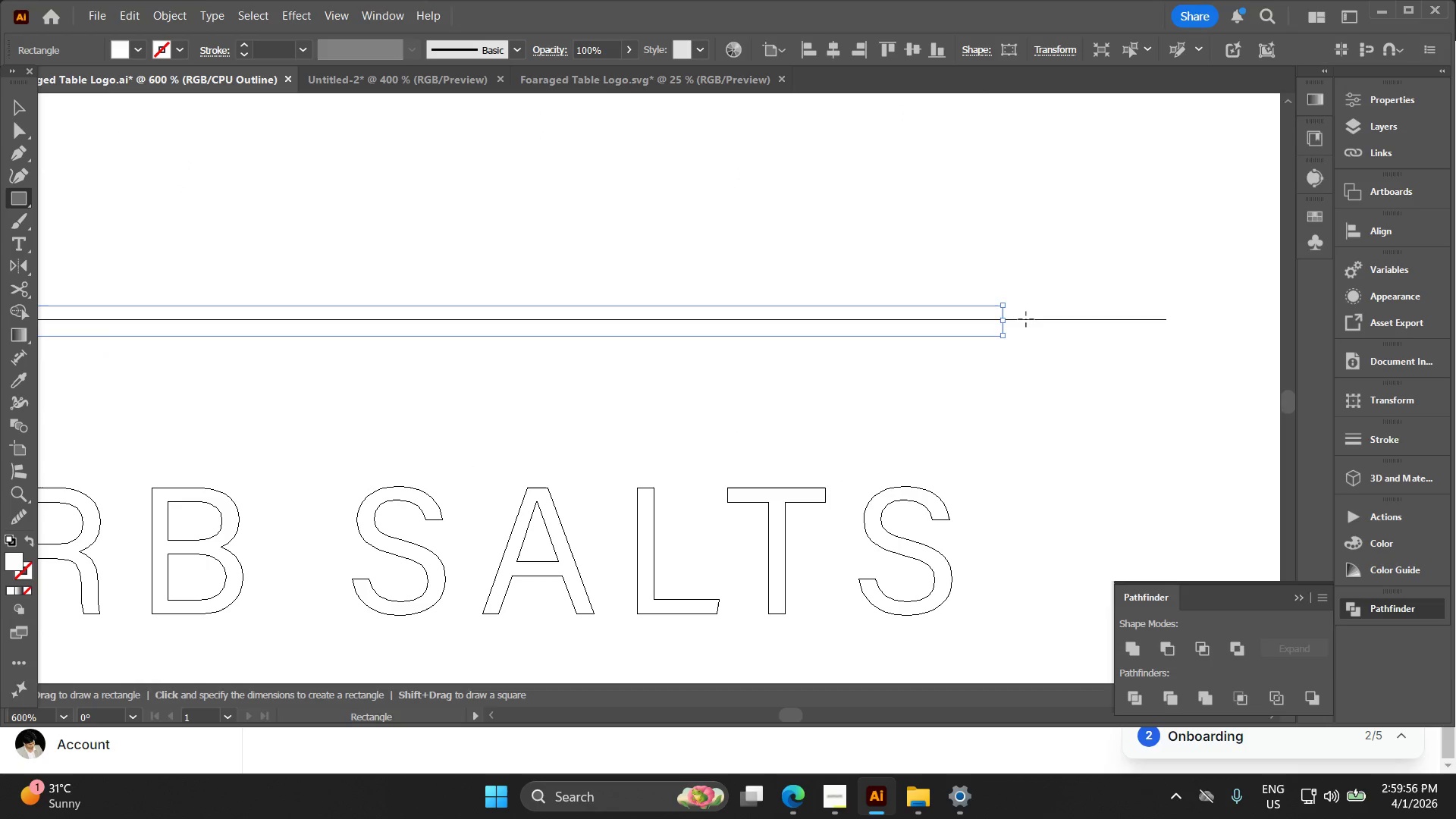 
left_click_drag(start_coordinate=[851, 406], to_coordinate=[369, 421])
 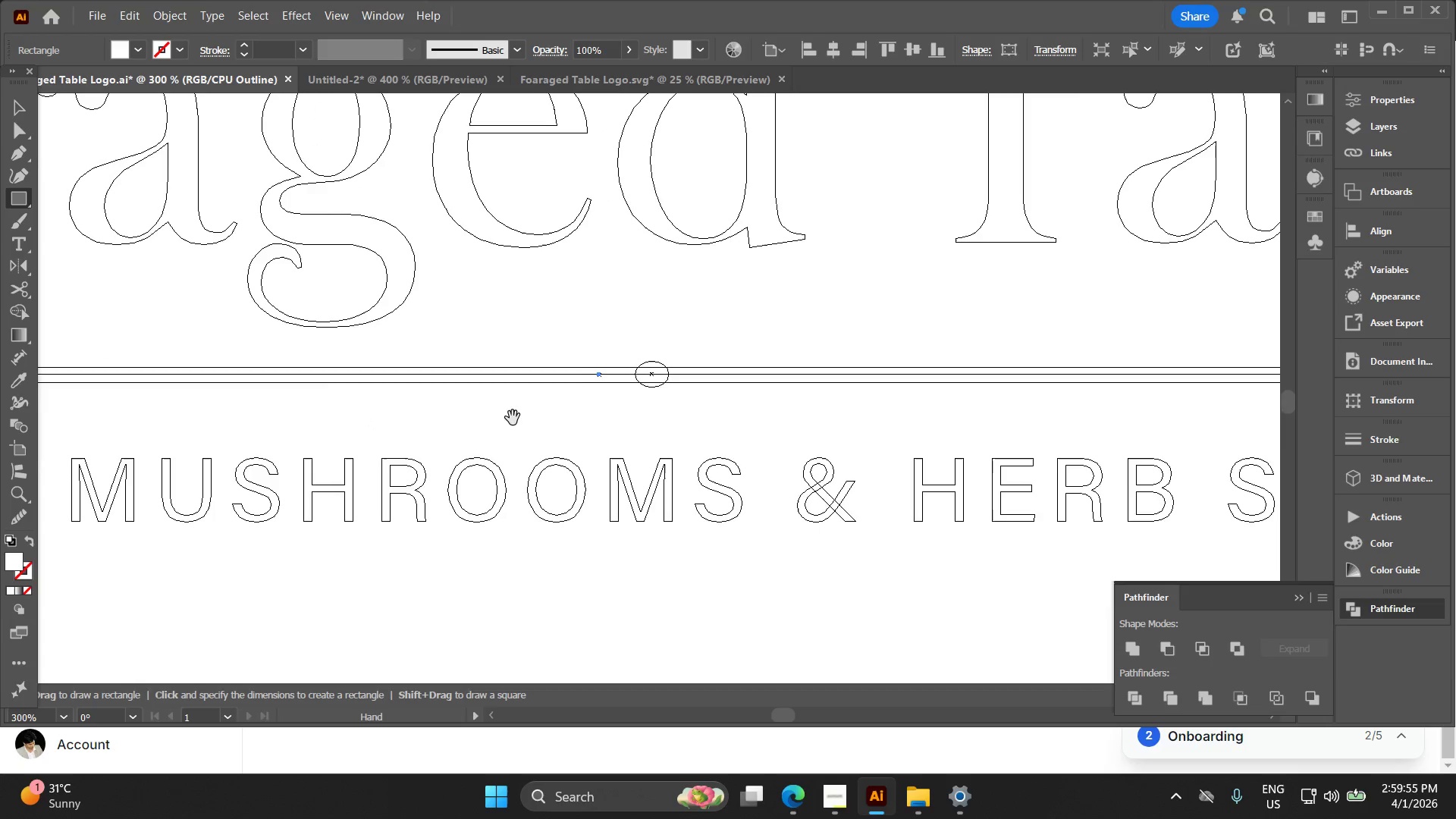 
left_click_drag(start_coordinate=[817, 424], to_coordinate=[285, 371])
 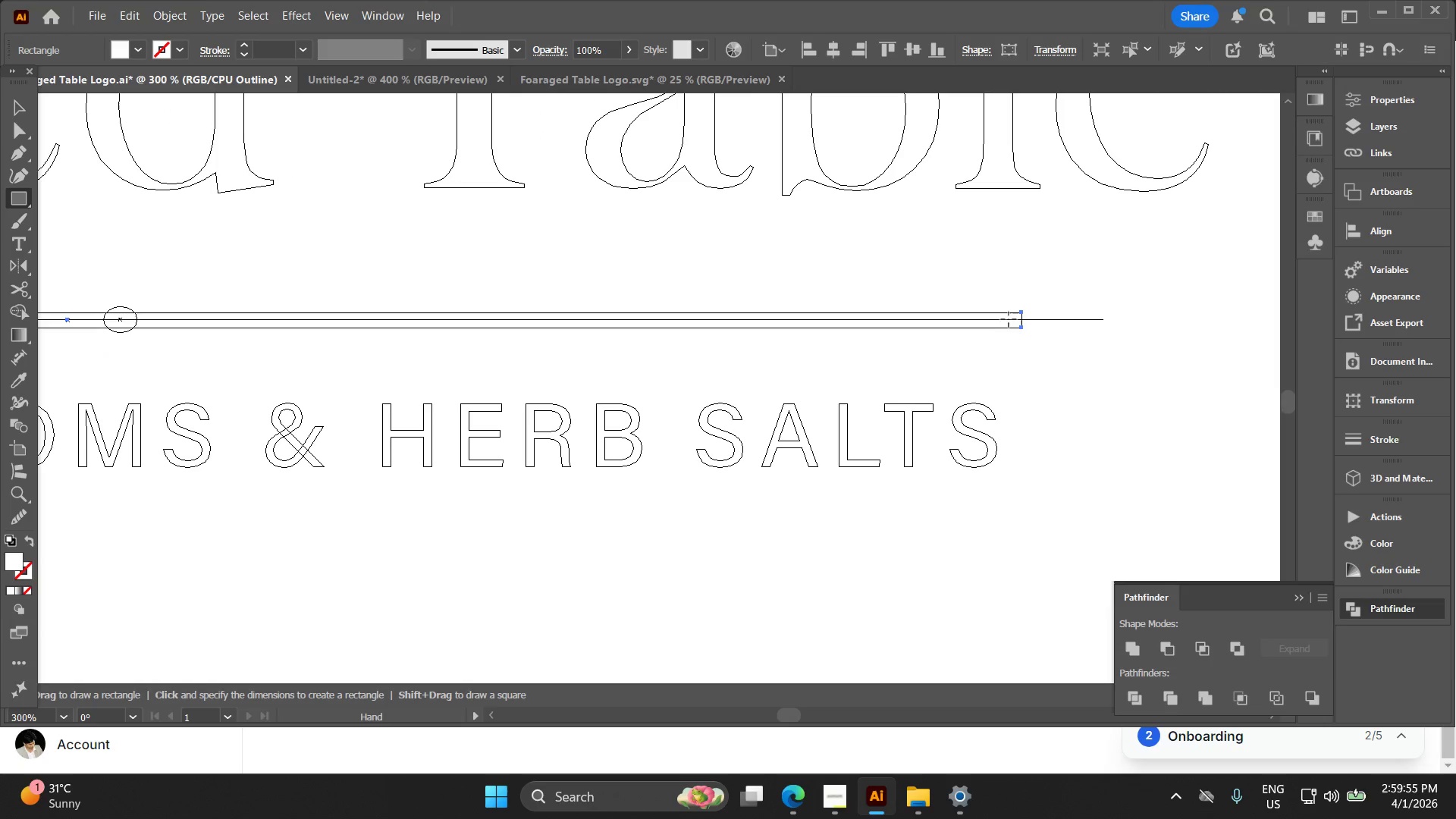 
scroll: coordinate [453, 397], scroll_direction: up, amount: 4.0
 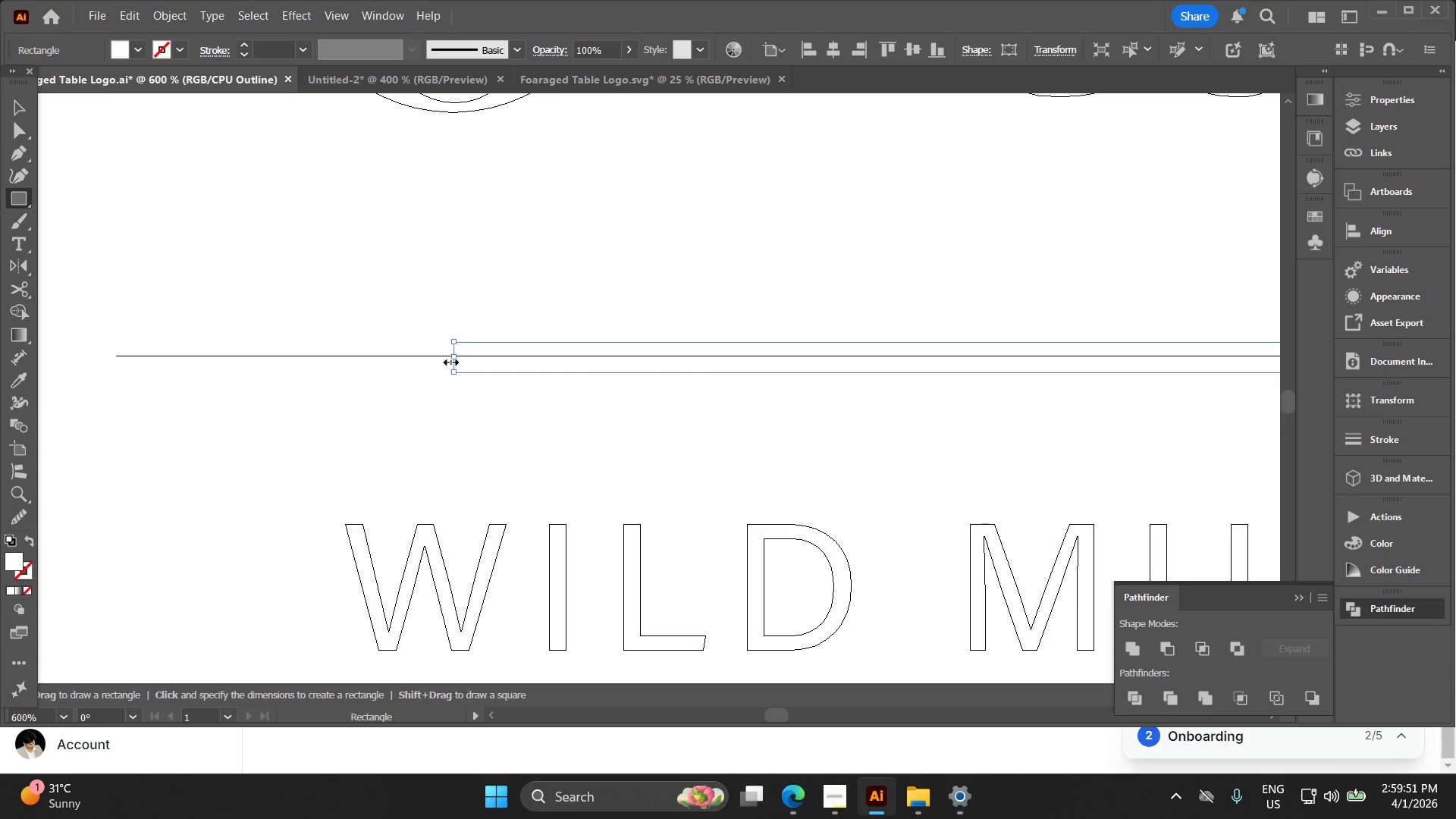 
key(Alt+AltLeft)
 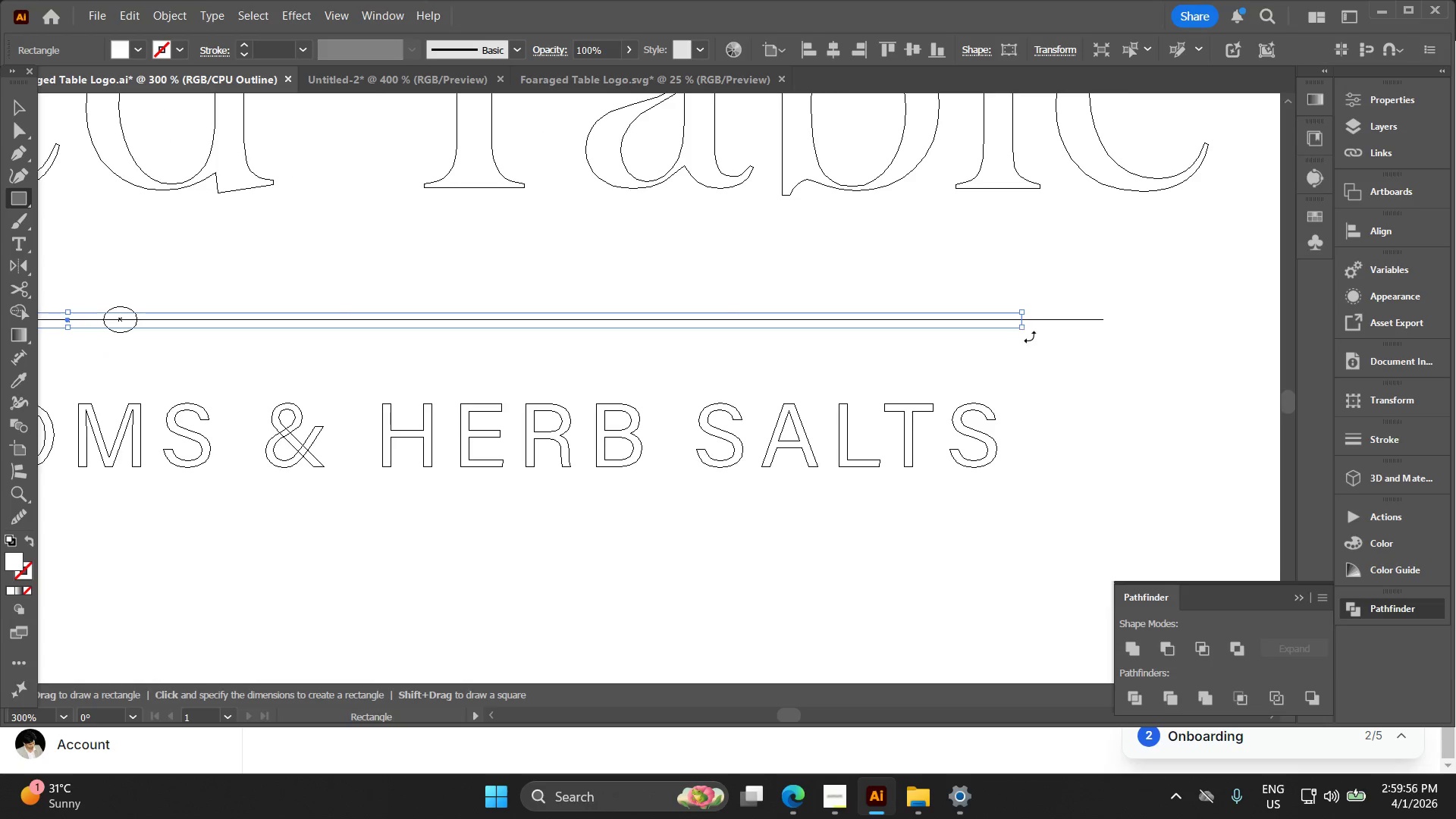 
left_click_drag(start_coordinate=[1003, 324], to_coordinate=[1166, 325])
 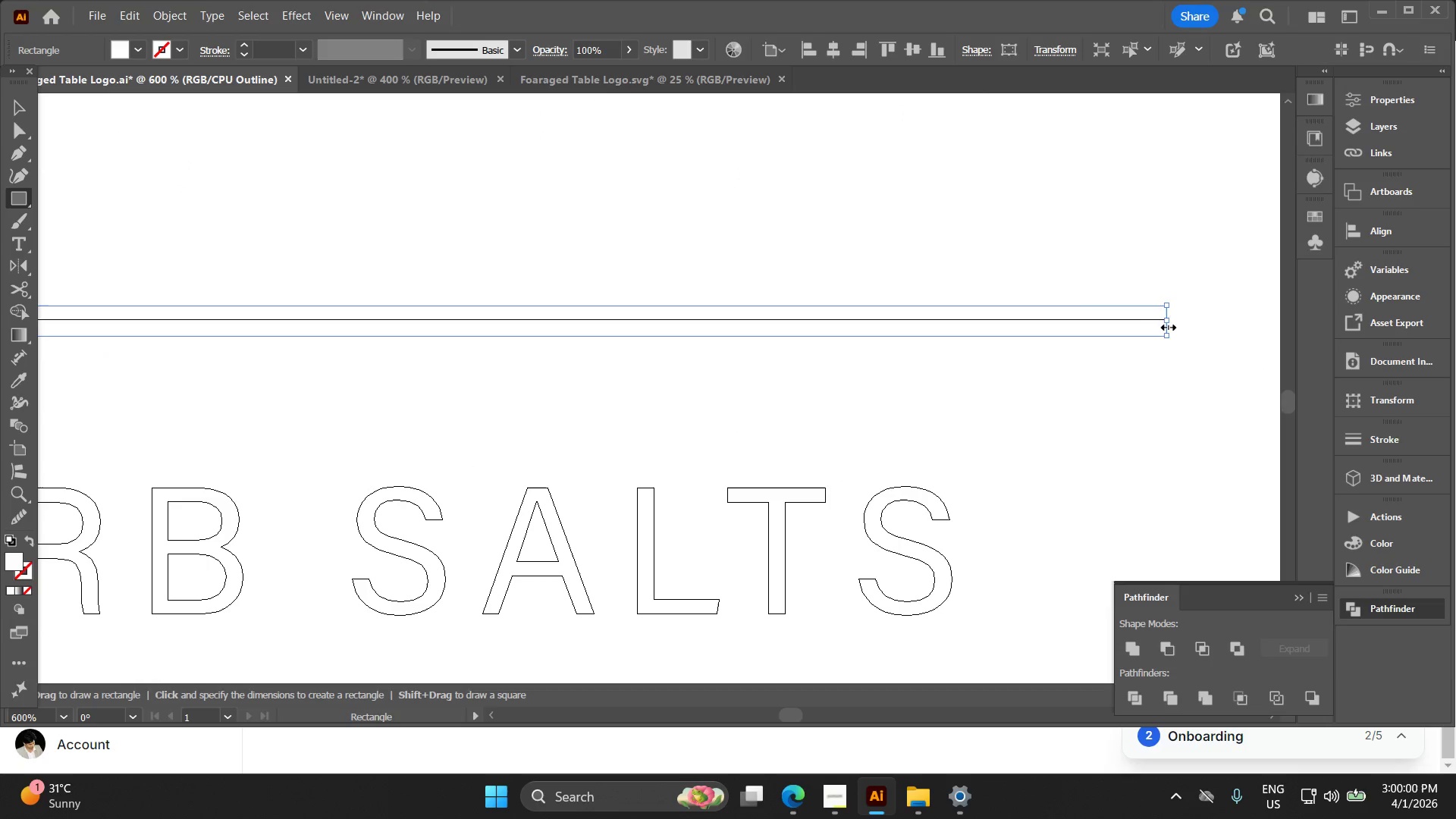 
scroll: coordinate [154, 366], scroll_direction: down, amount: 2.0
 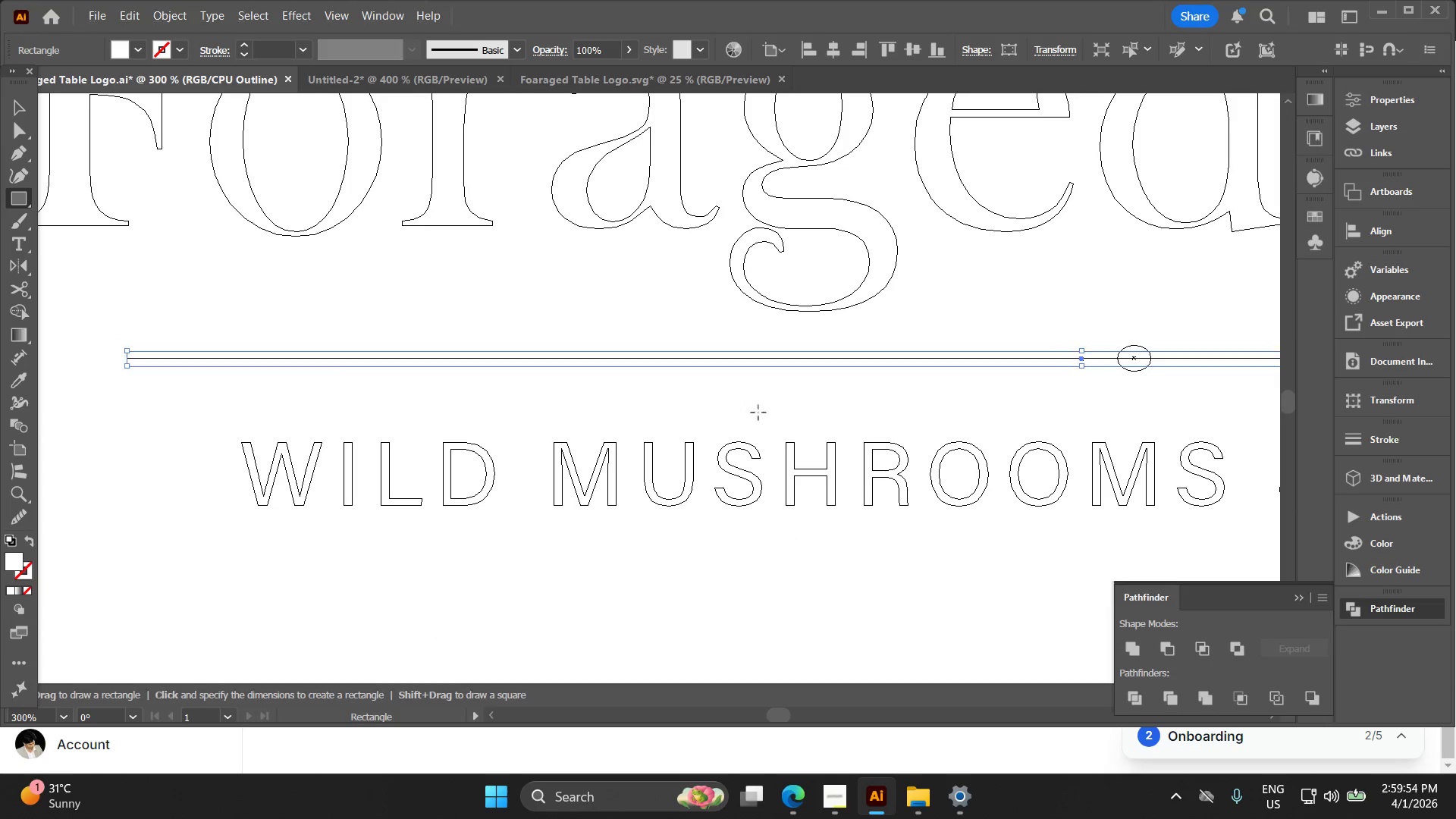 
scroll: coordinate [1037, 322], scroll_direction: up, amount: 2.0
 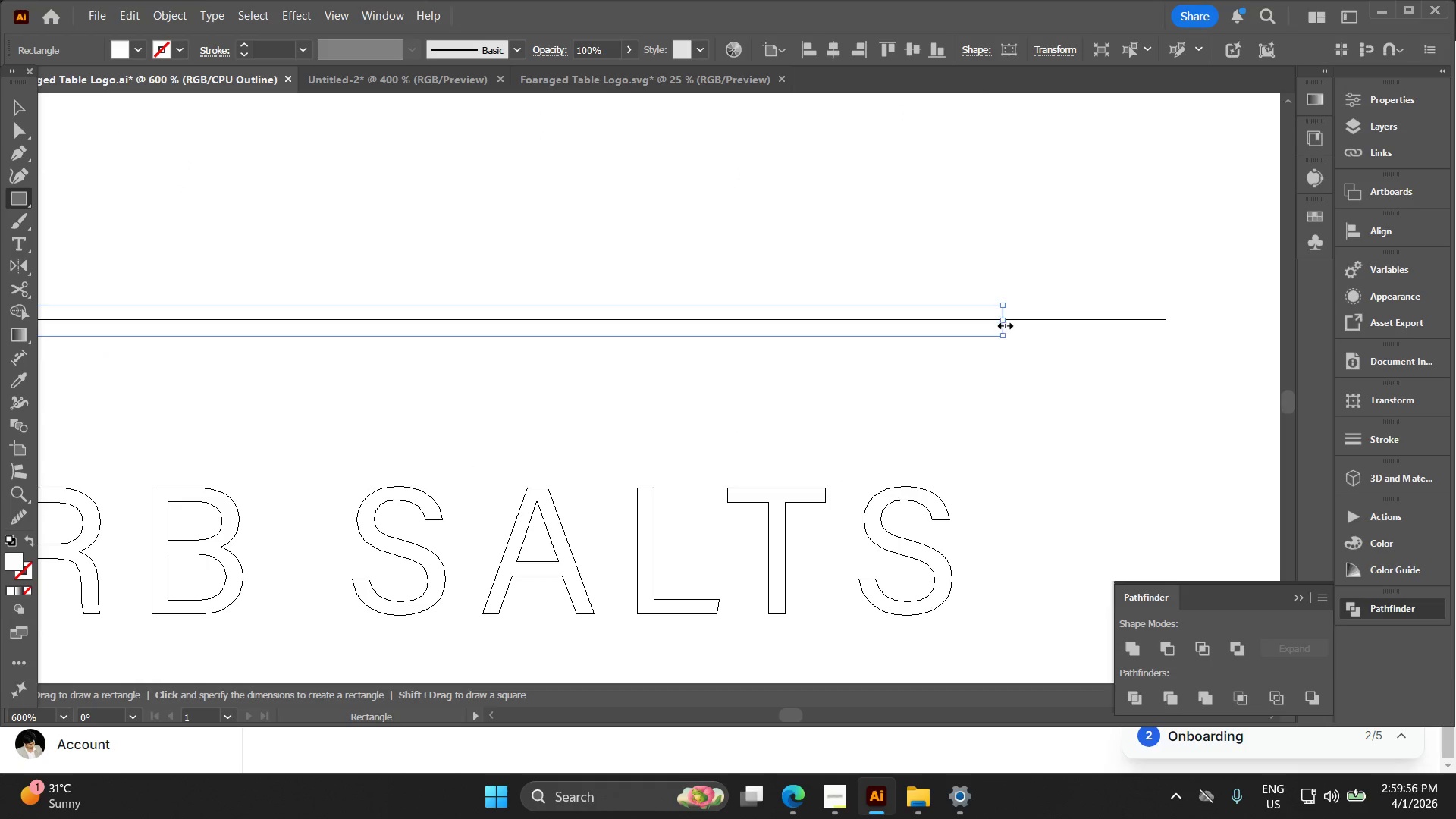 
key(Alt+AltLeft)
 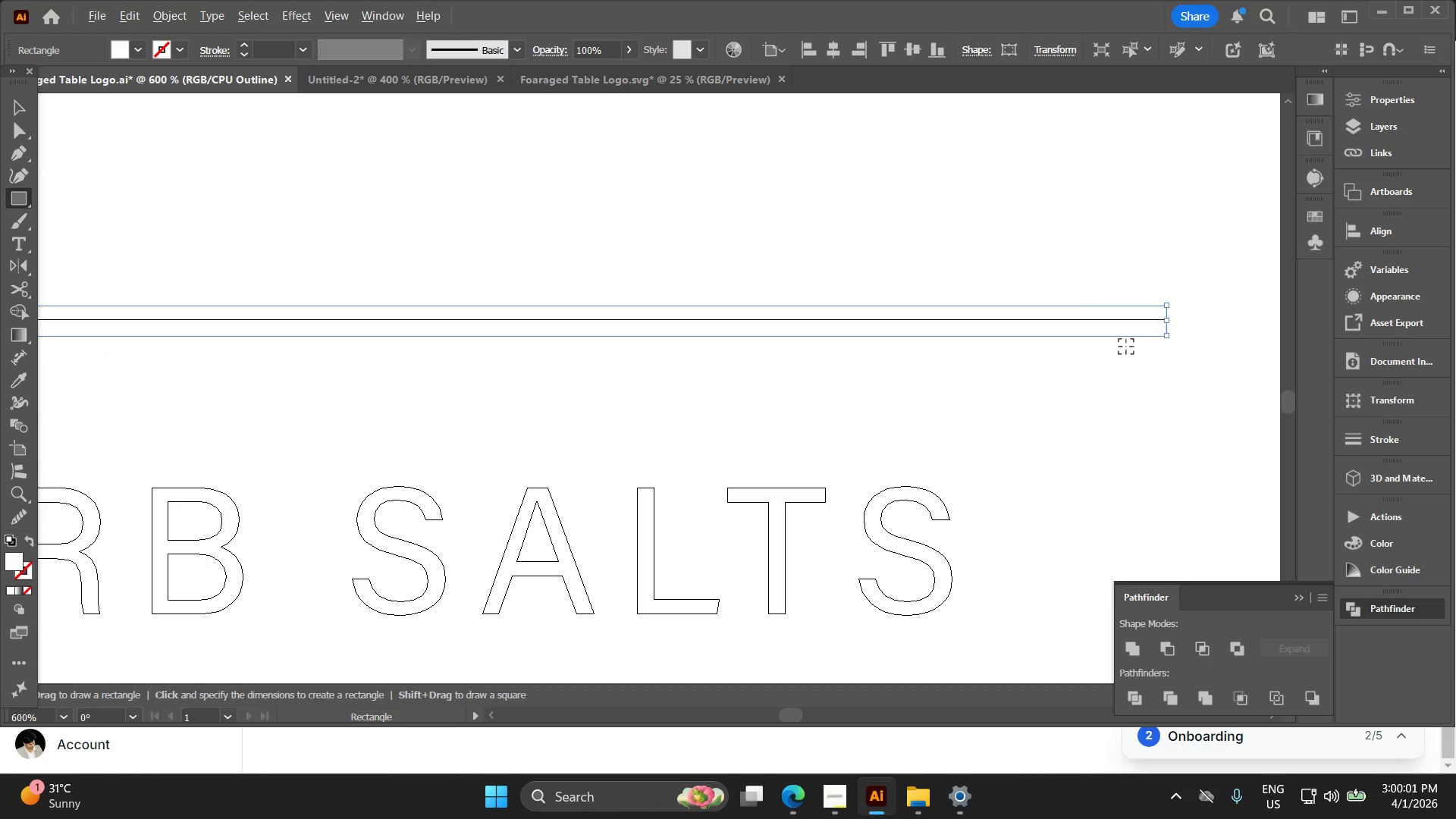 
key(Control+Y)
 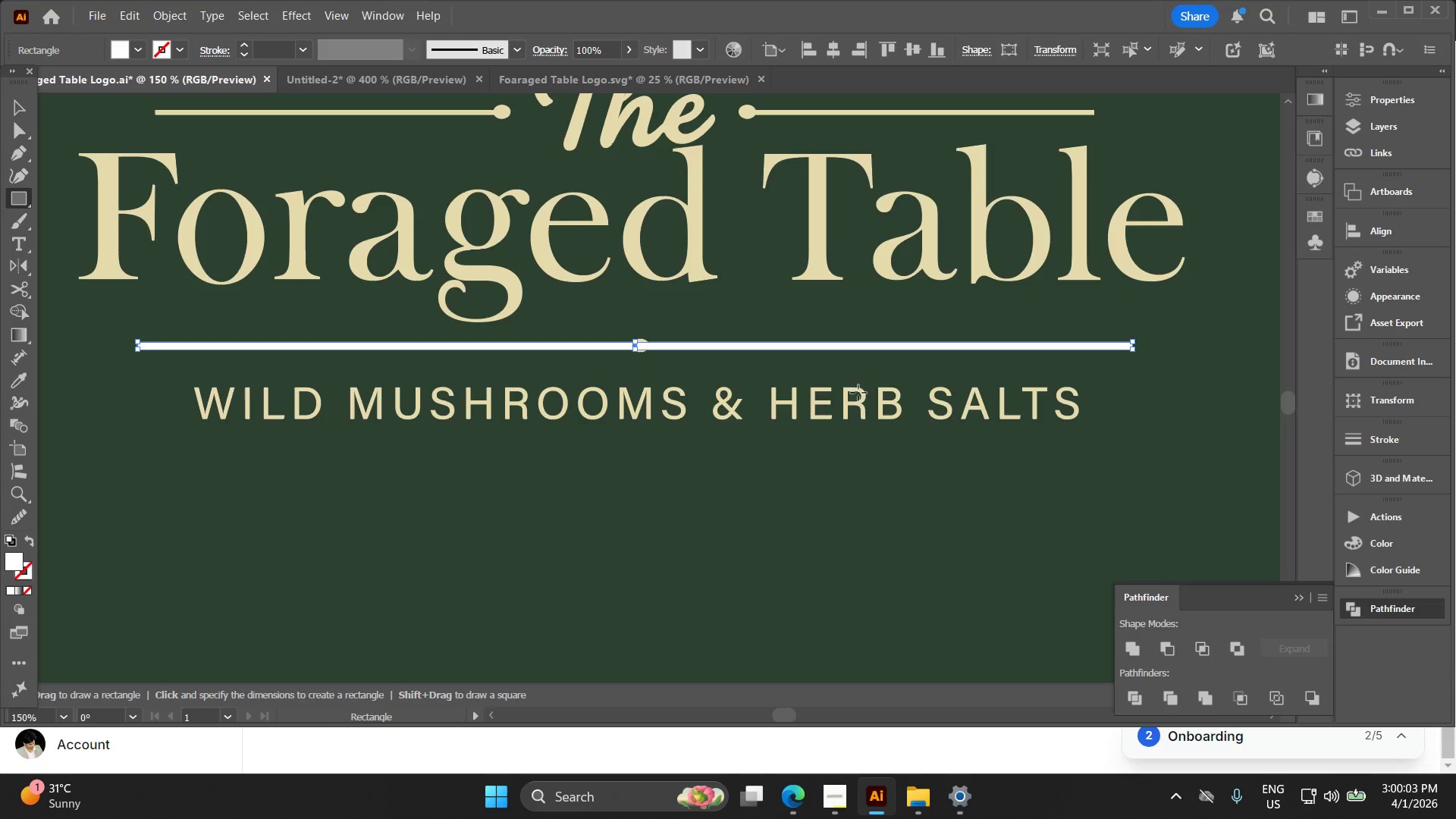 
key(I)
 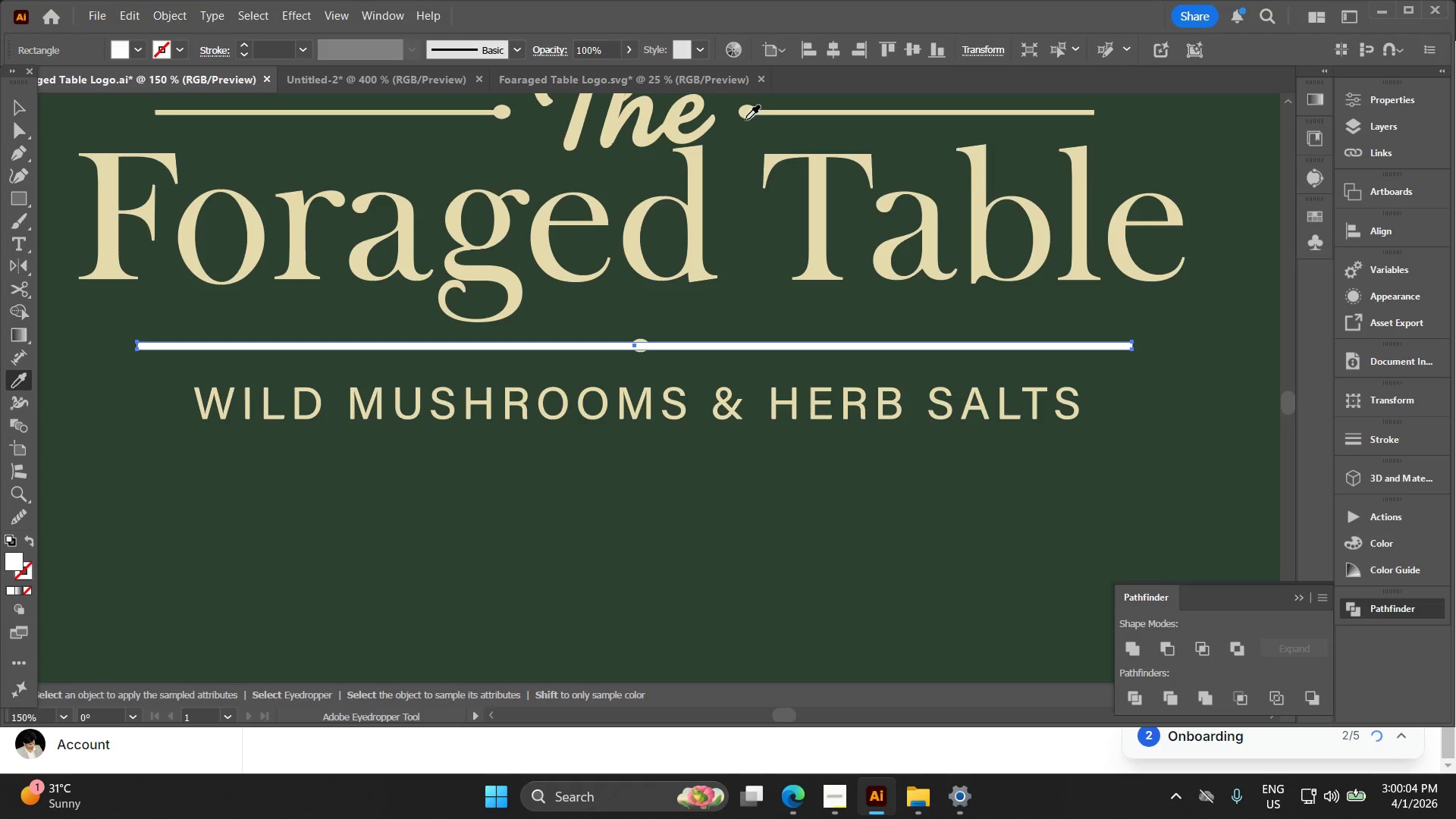 
left_click([745, 115])
 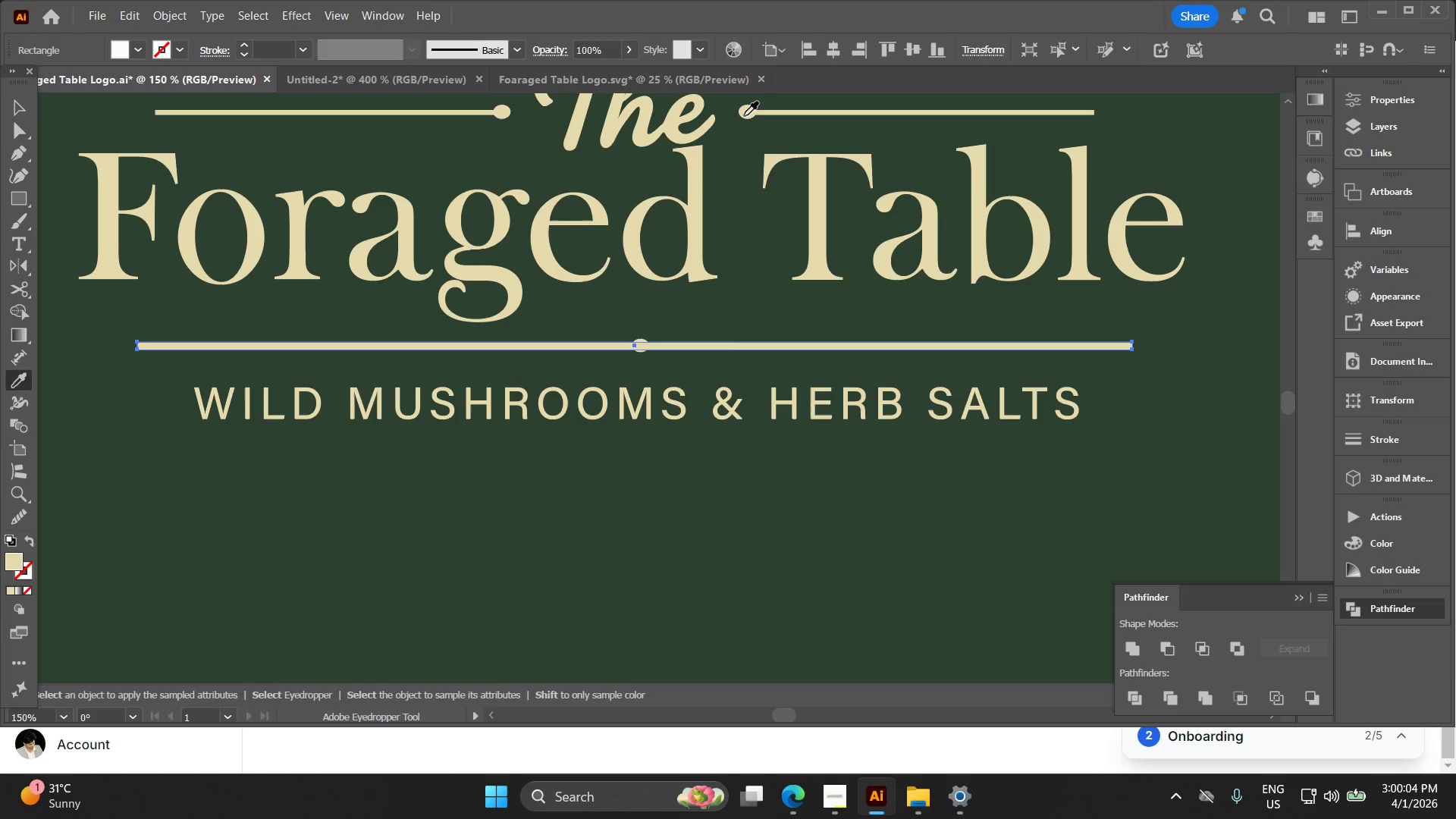 
key(V)
 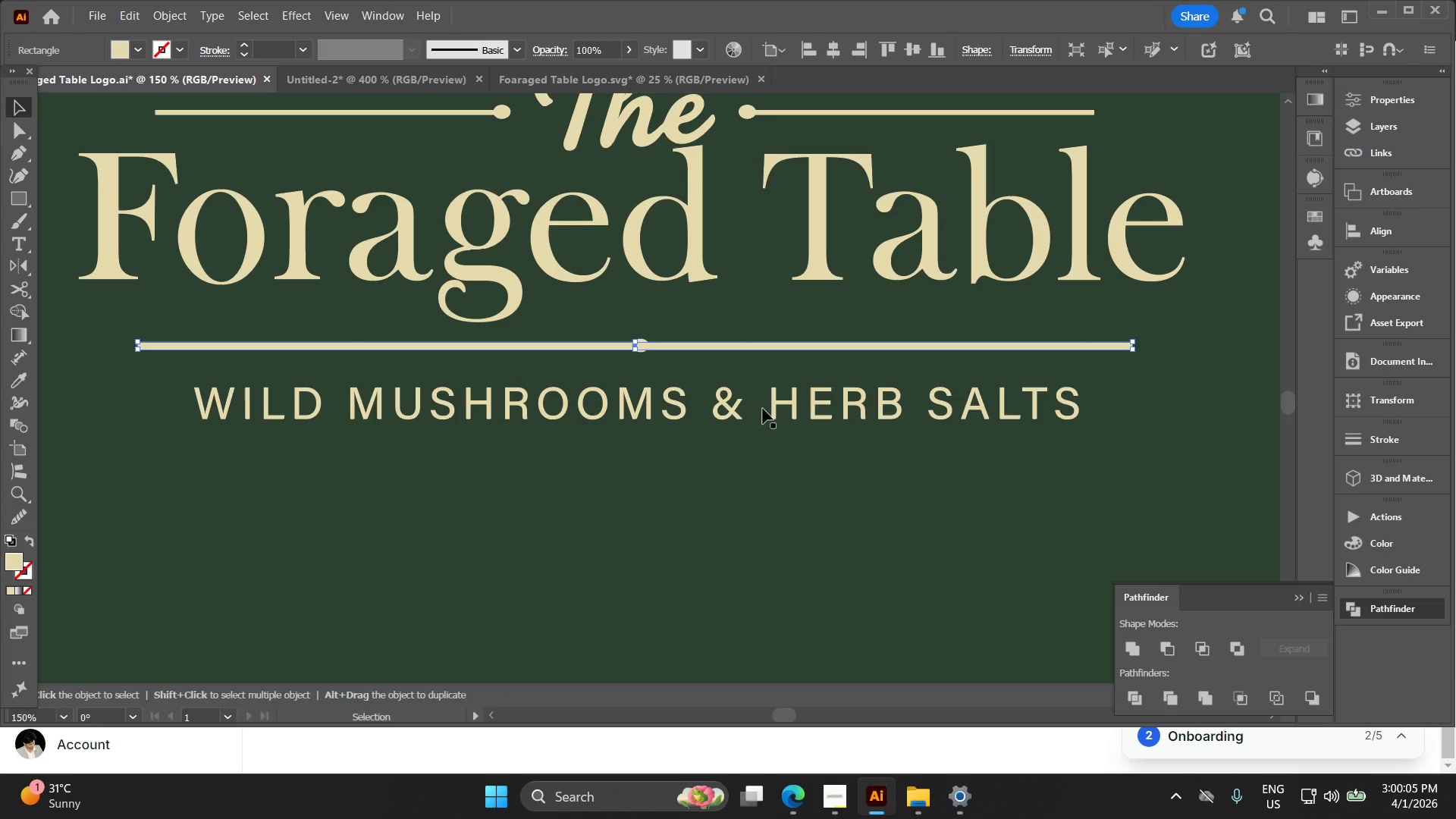 
key(Alt+AltLeft)
 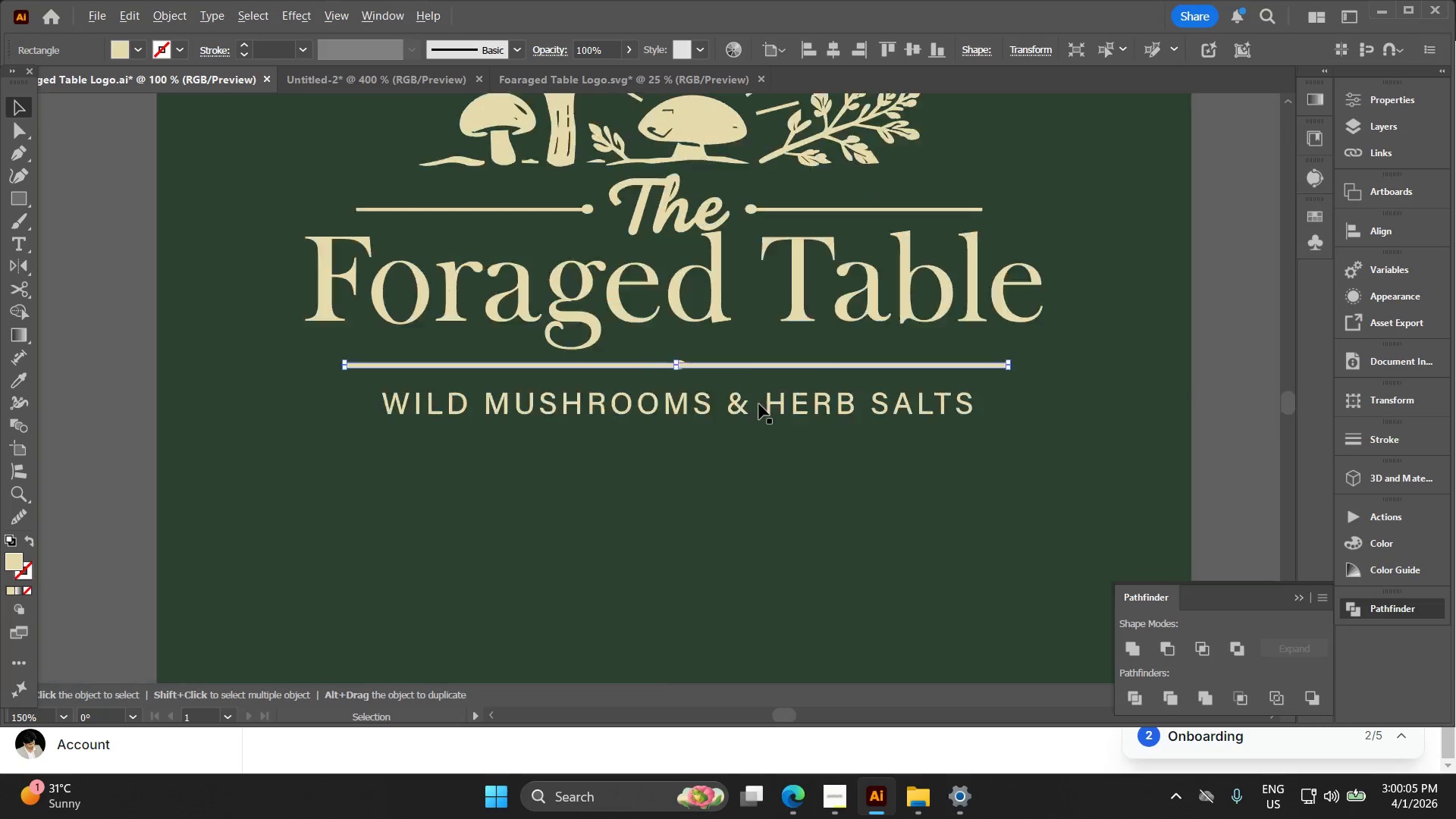 
scroll: coordinate [1121, 356], scroll_direction: down, amount: 4.0
 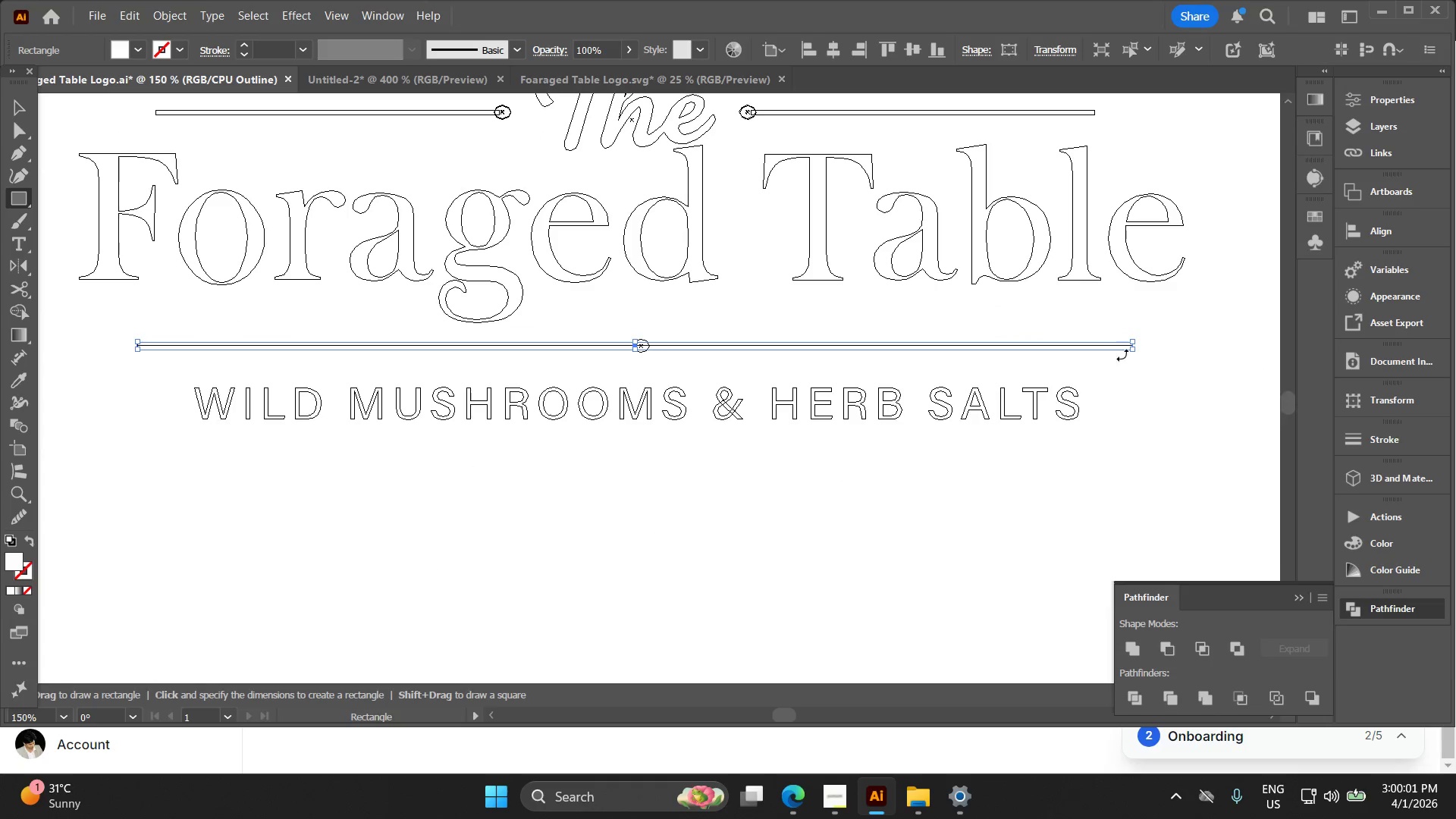 
left_click_drag(start_coordinate=[1012, 494], to_coordinate=[1013, 490])
 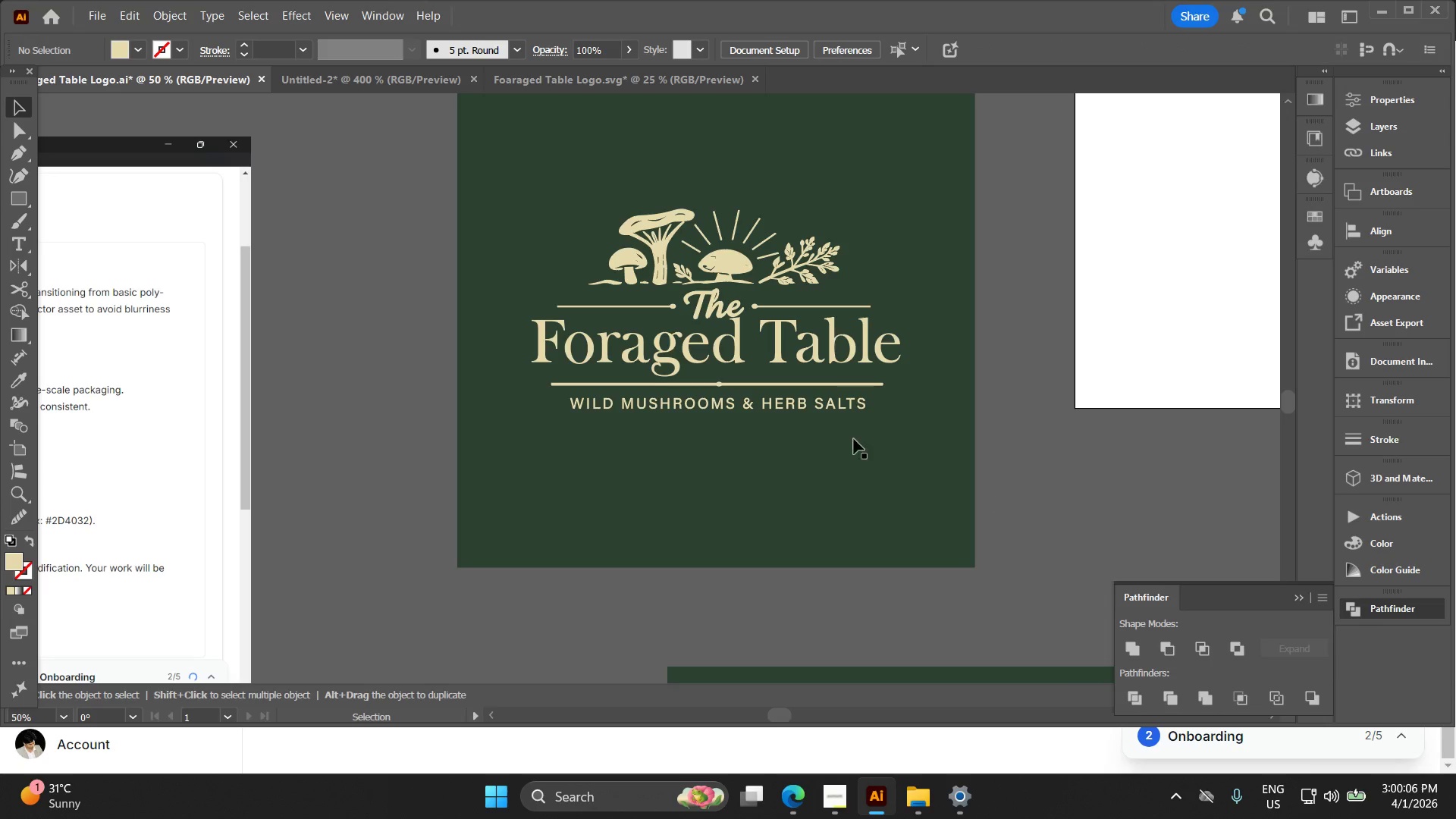 
key(Alt+AltLeft)
 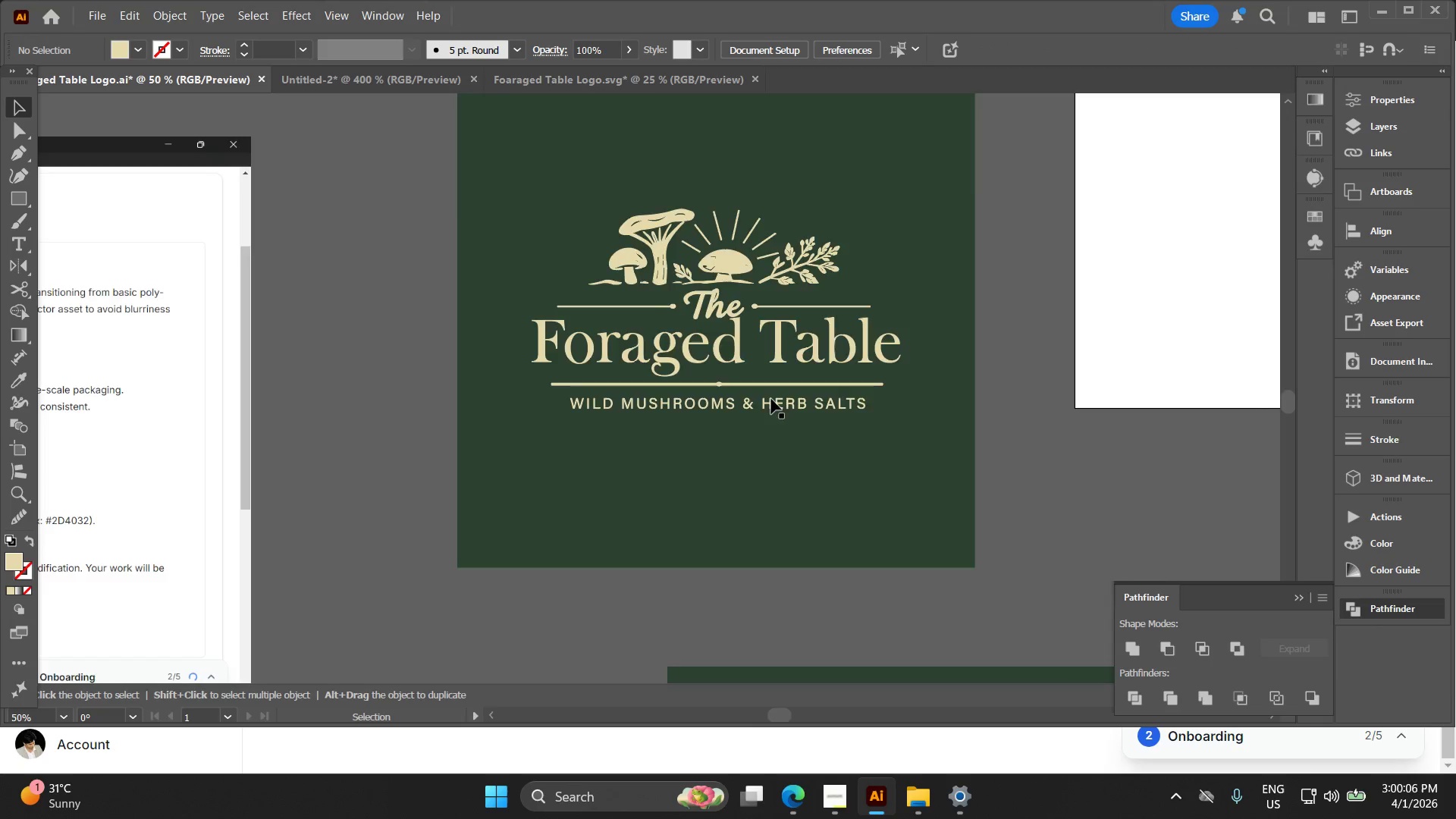 
key(Alt+AltLeft)
 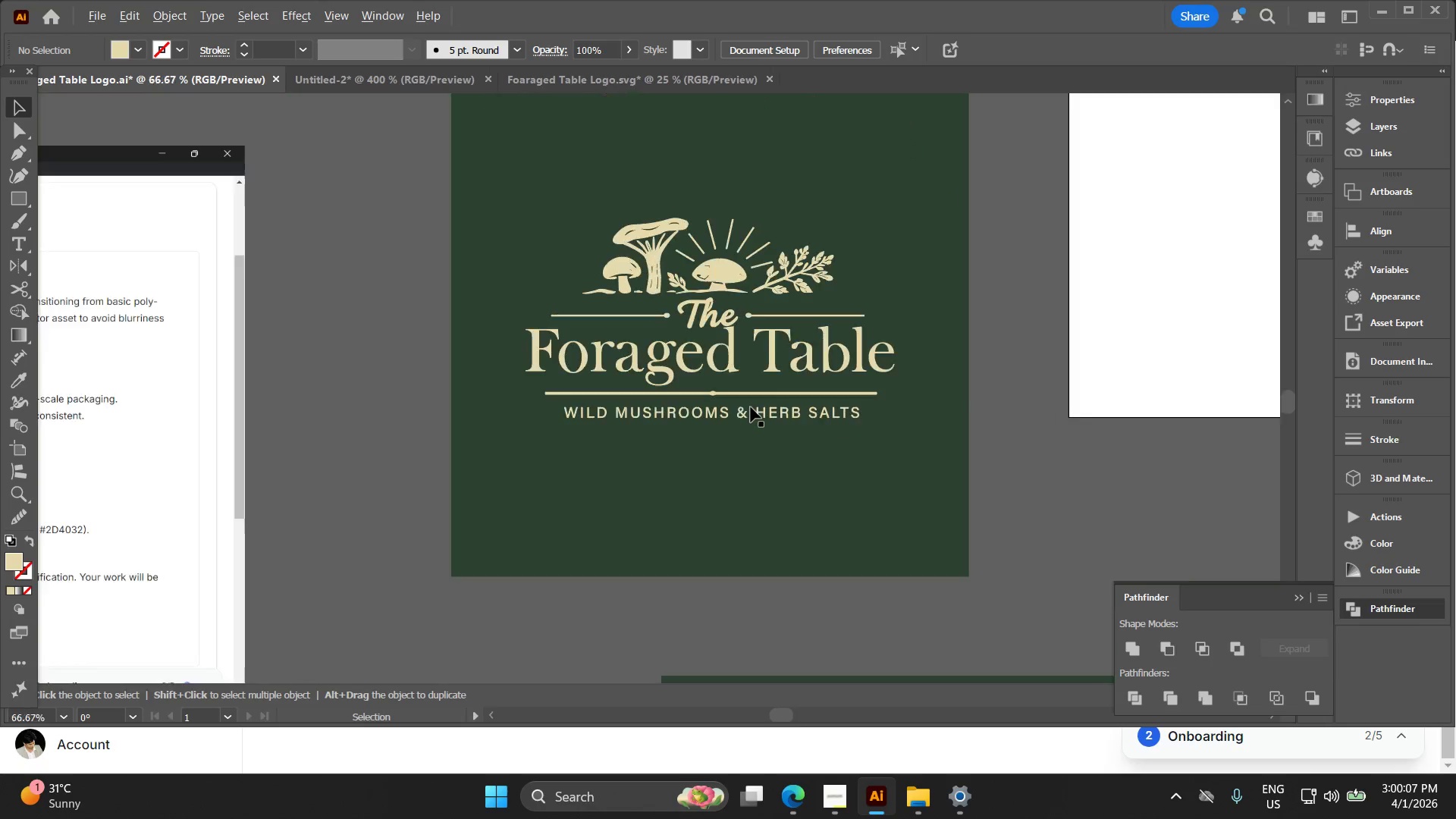 
left_click_drag(start_coordinate=[1011, 583], to_coordinate=[460, 231])
 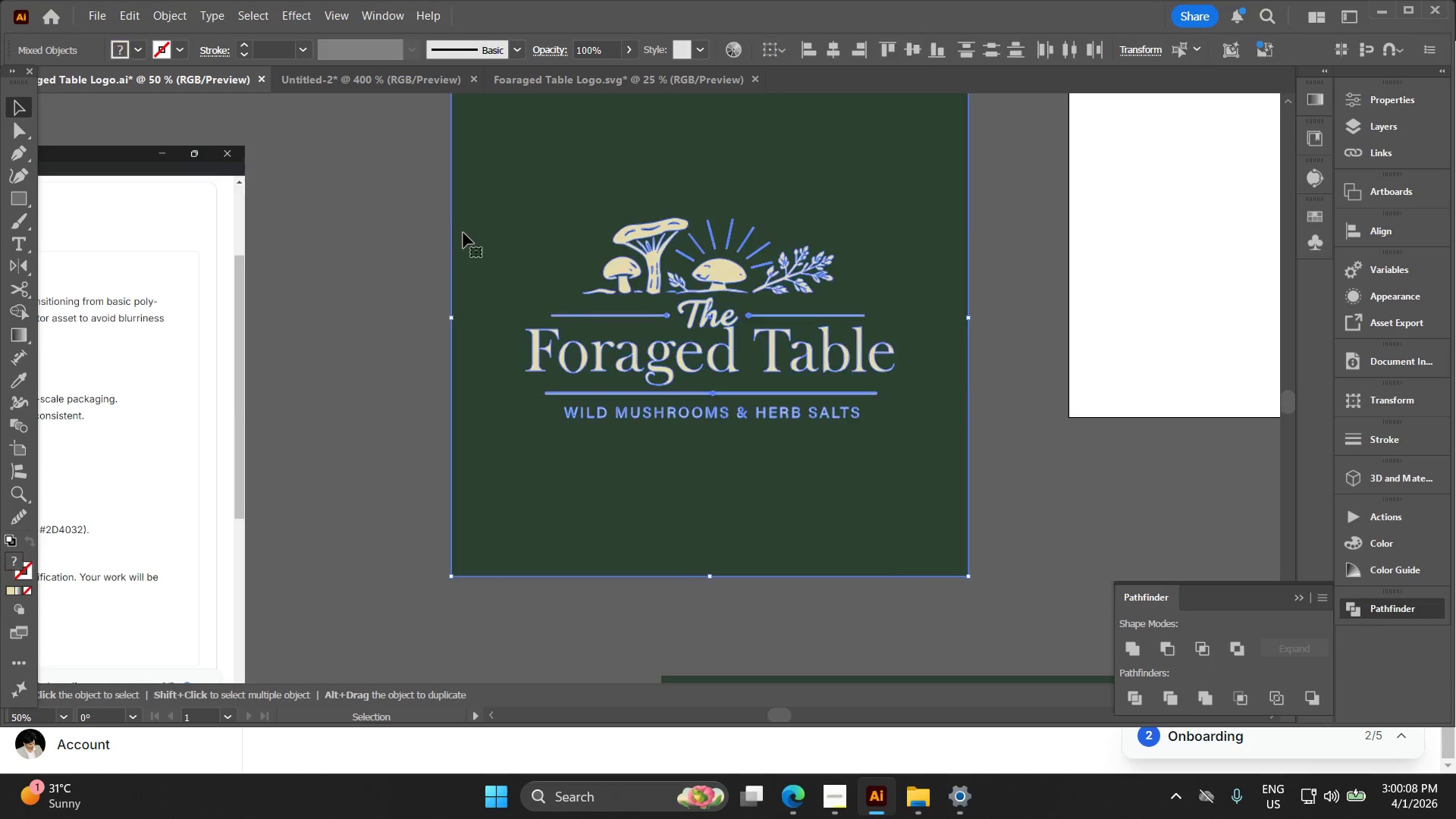 
key(Alt+AltLeft)
 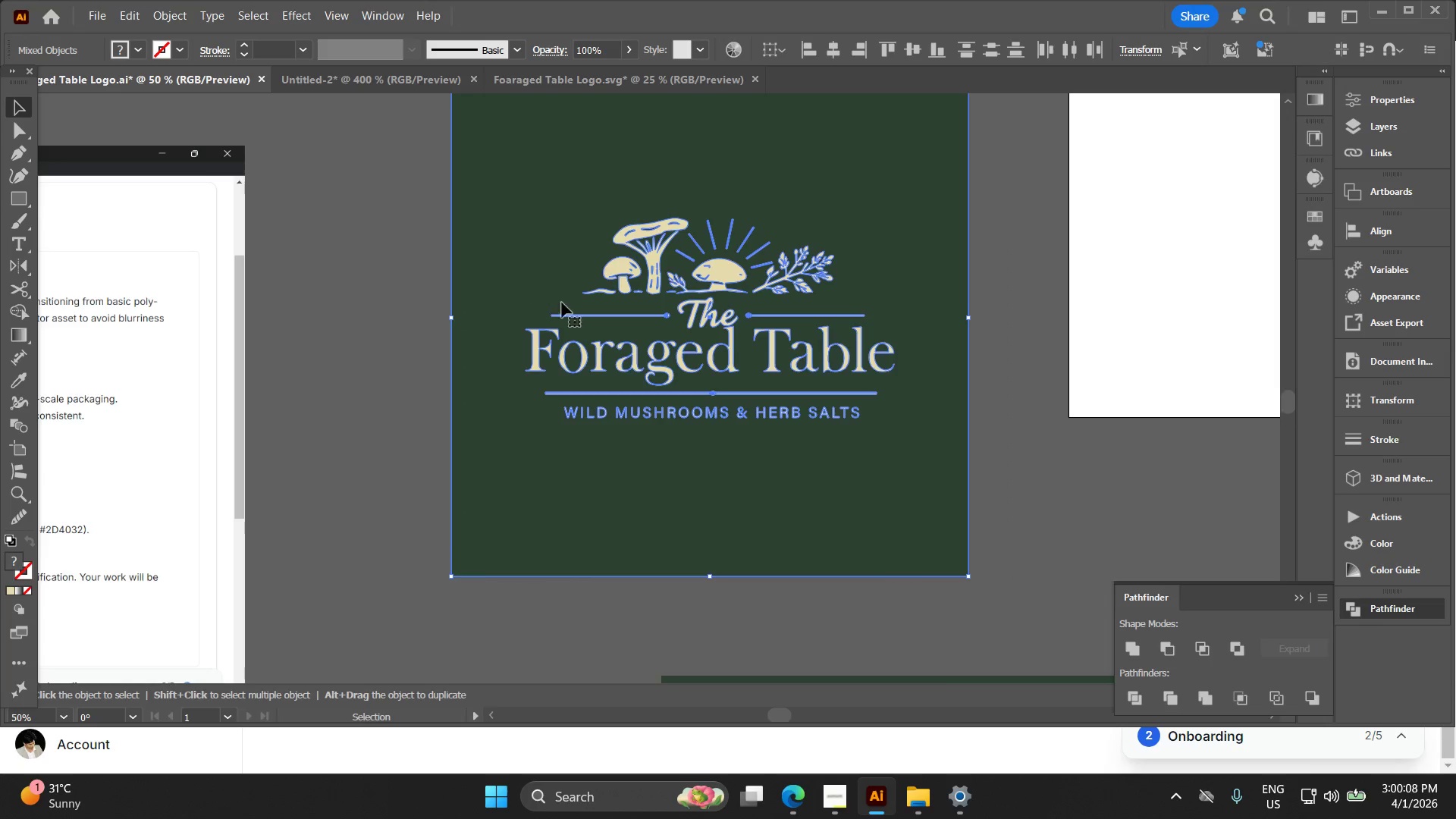 
key(Space)
 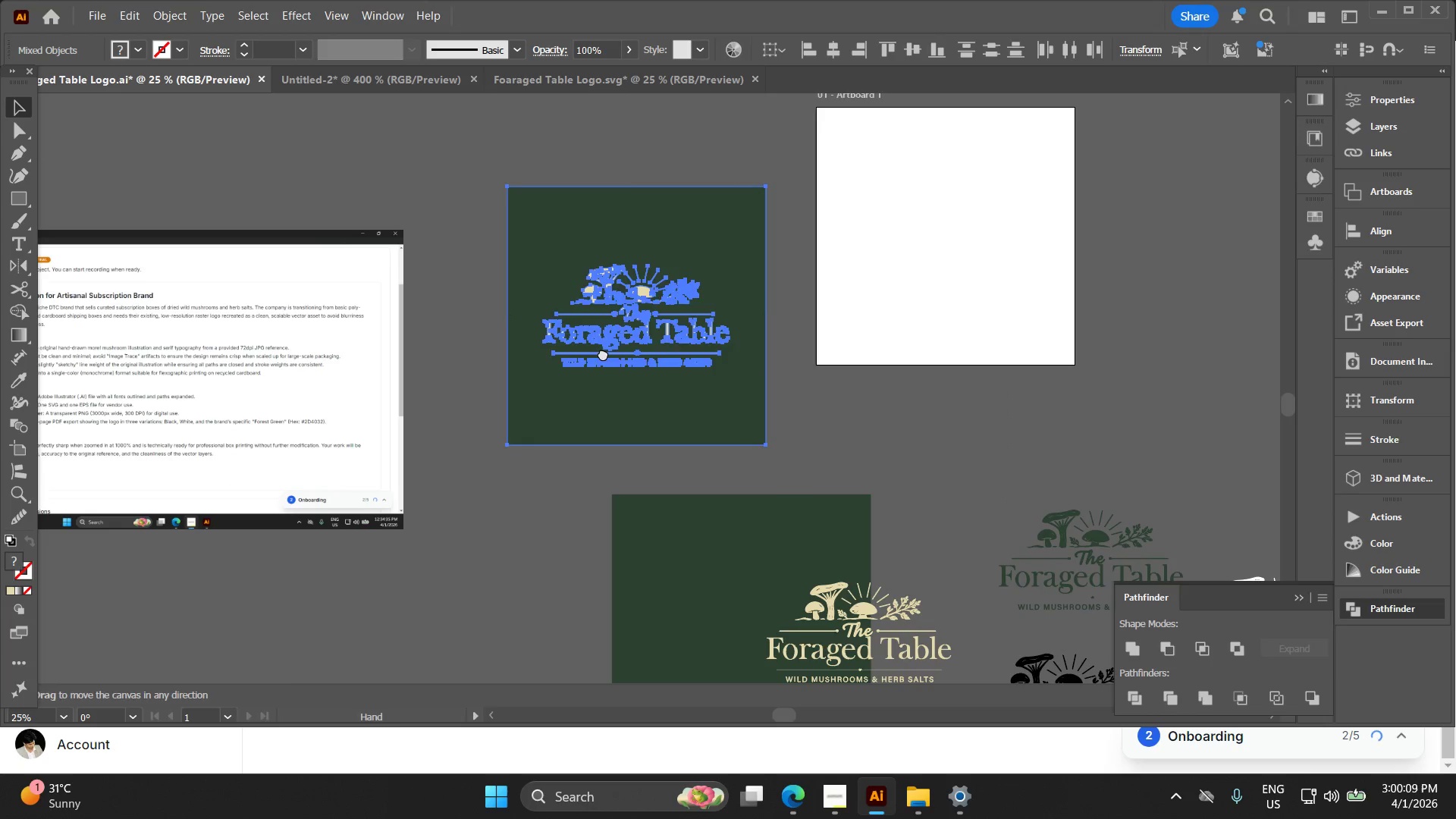 
key(Control+G)
 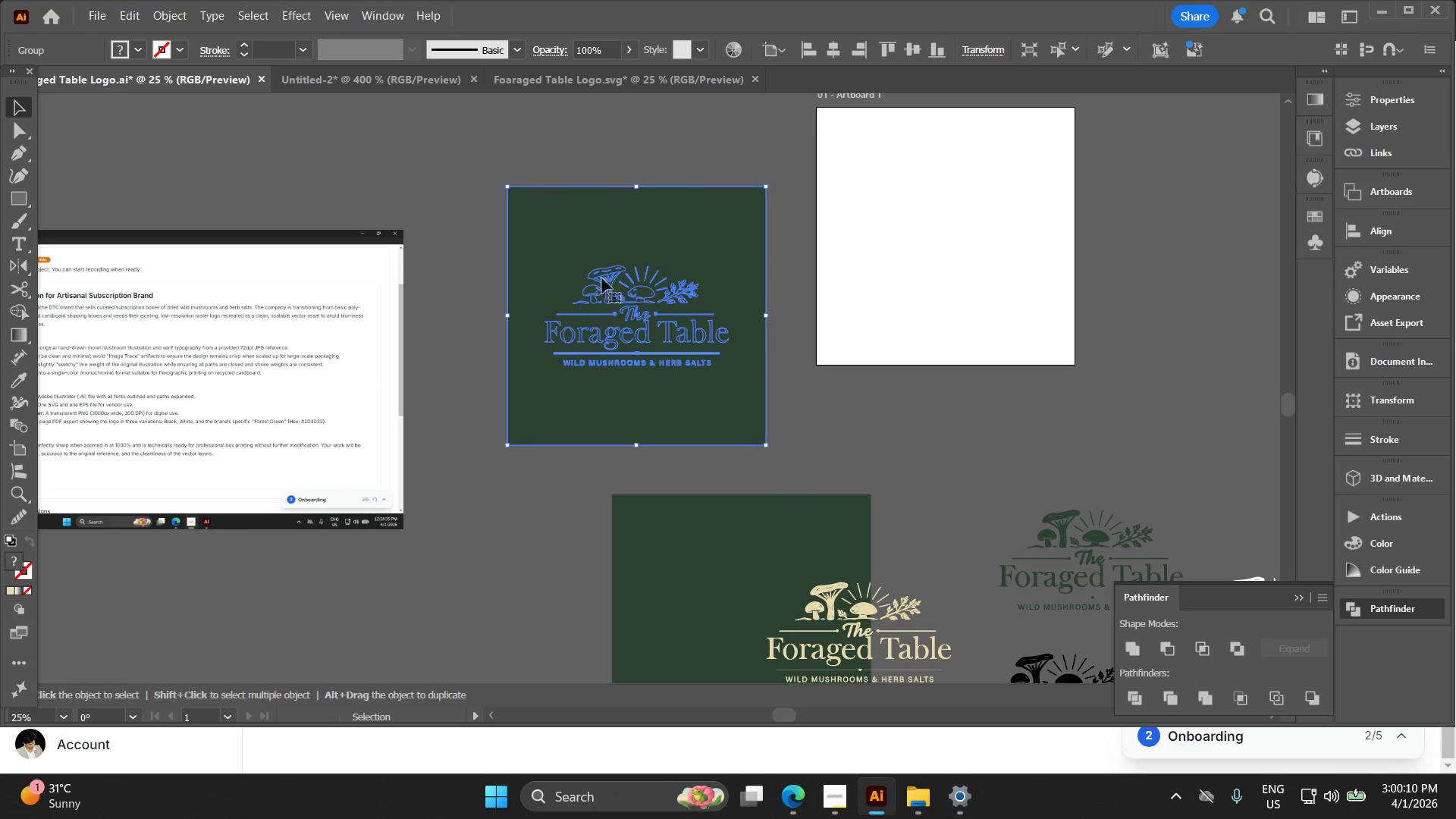 
scroll: coordinate [758, 406], scroll_direction: down, amount: 3.0
 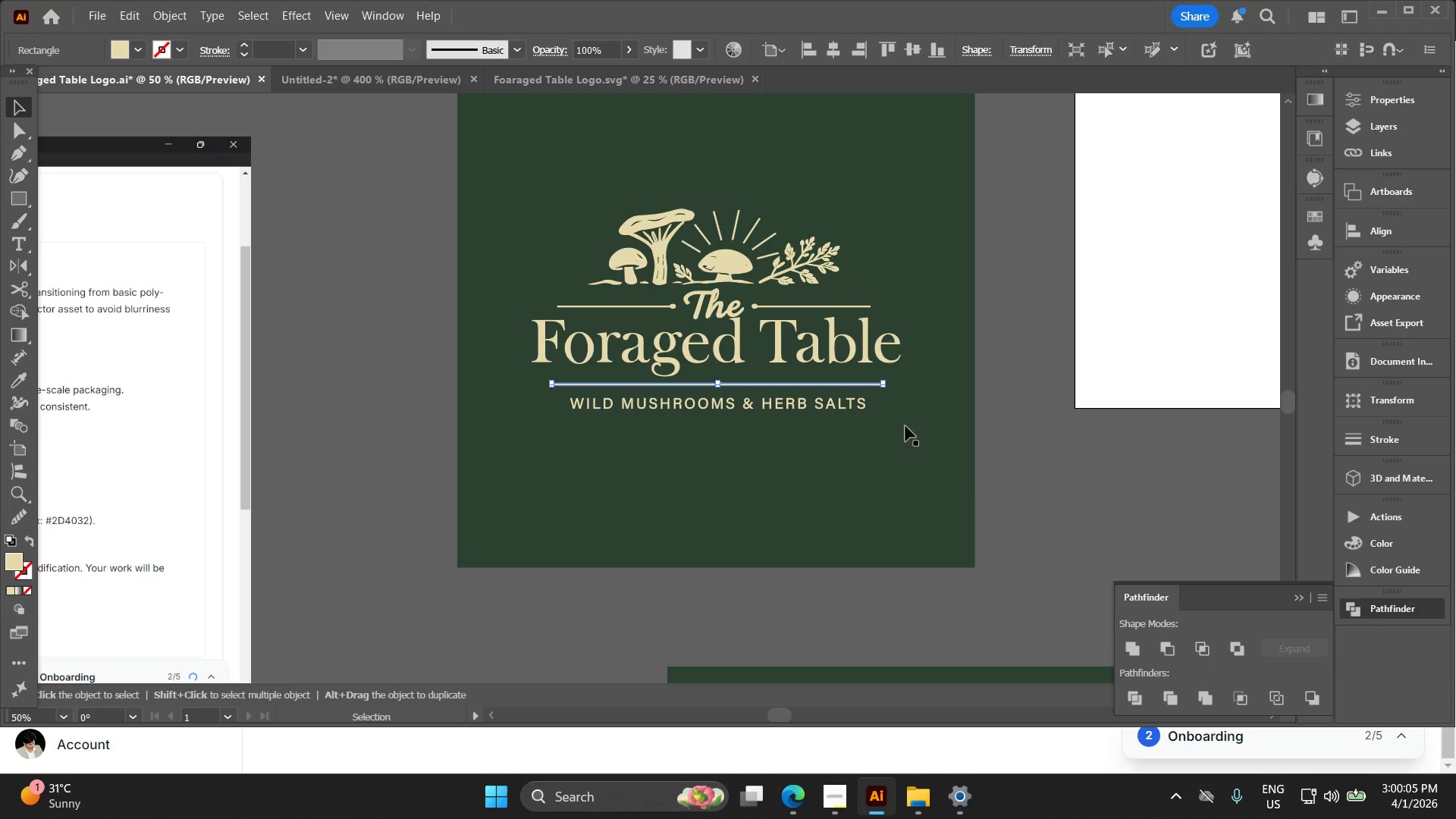 
key(Alt+AltLeft)
 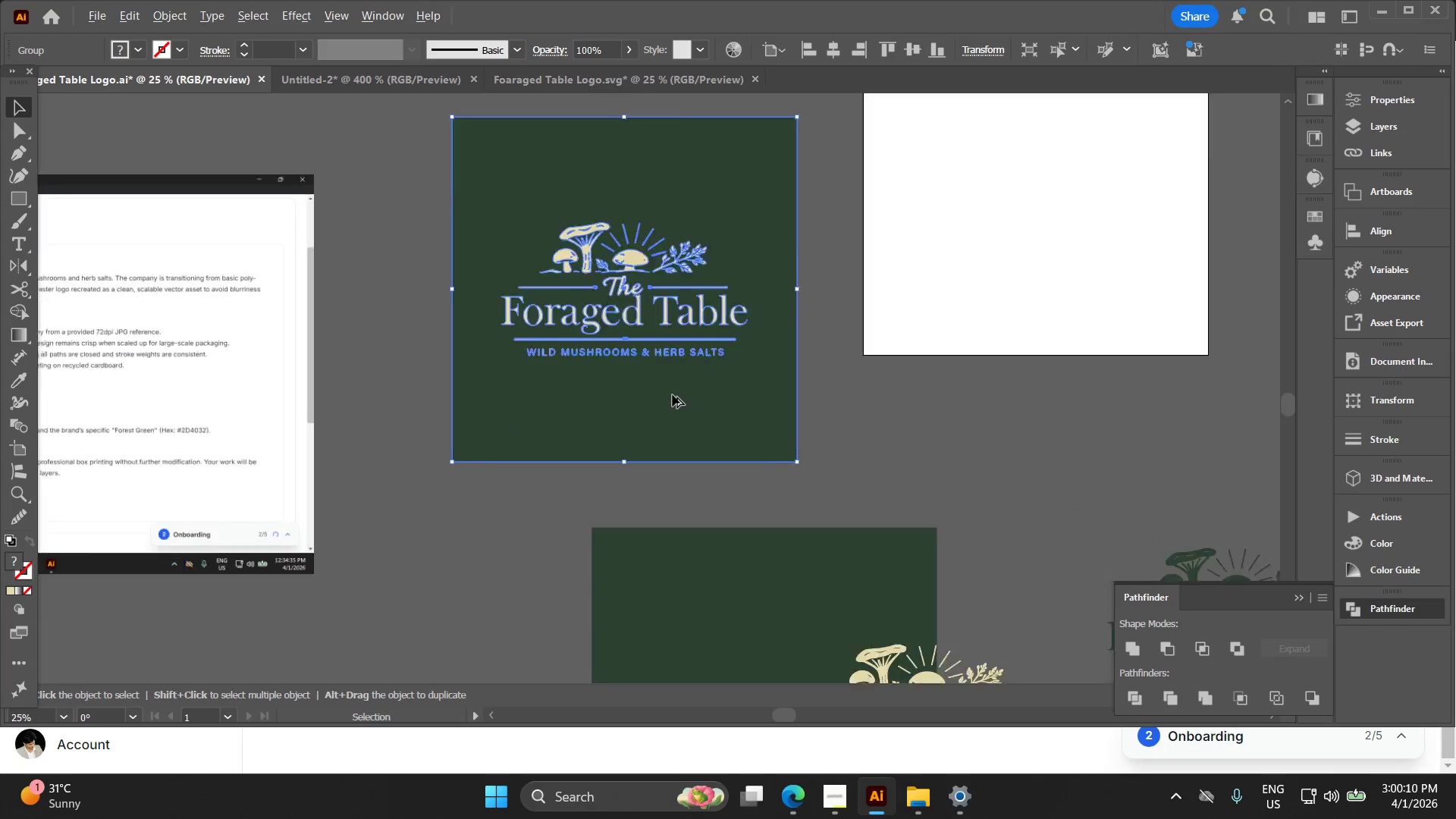 
scroll: coordinate [759, 394], scroll_direction: up, amount: 3.0
 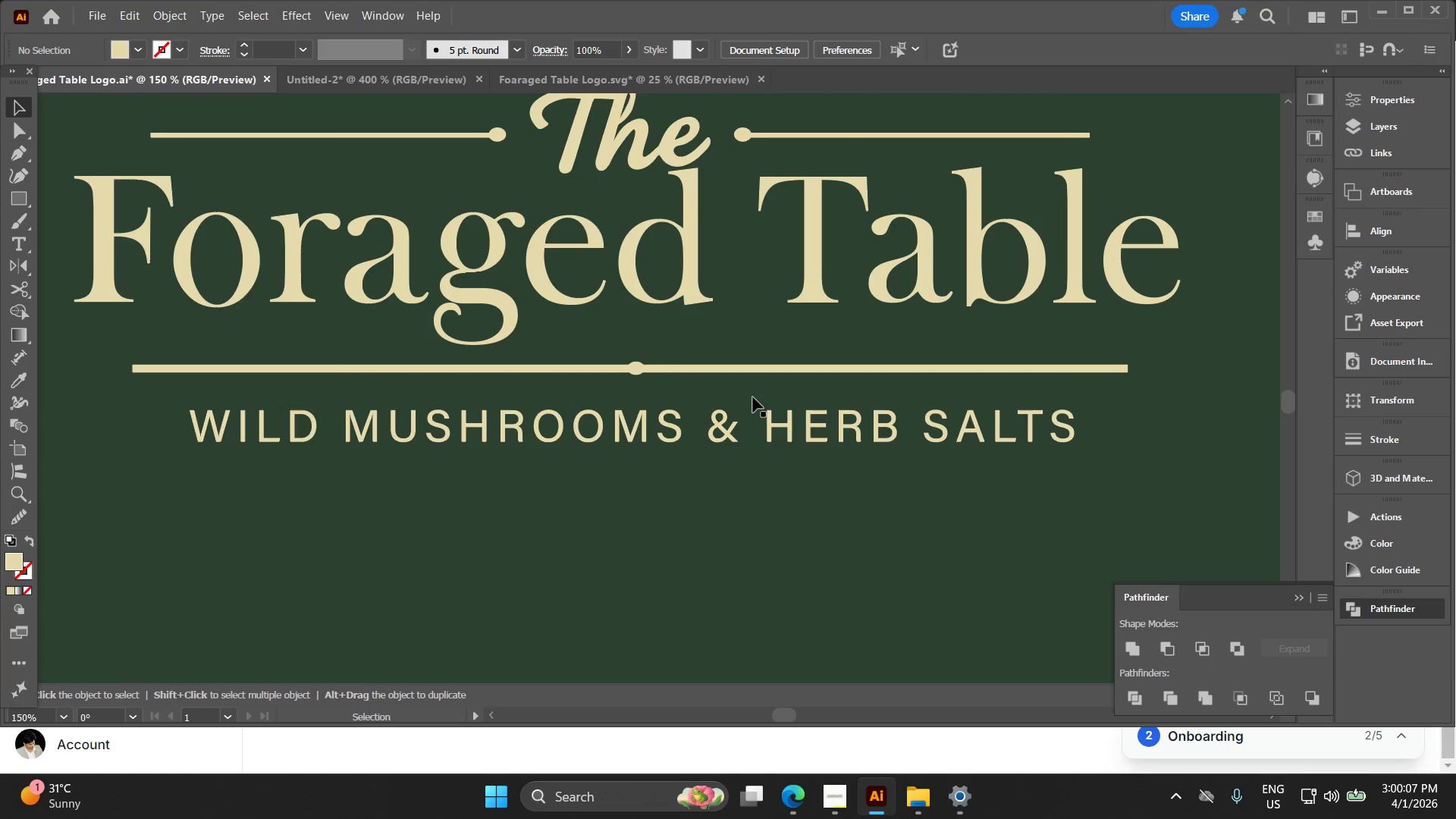 
key(Alt+AltLeft)
 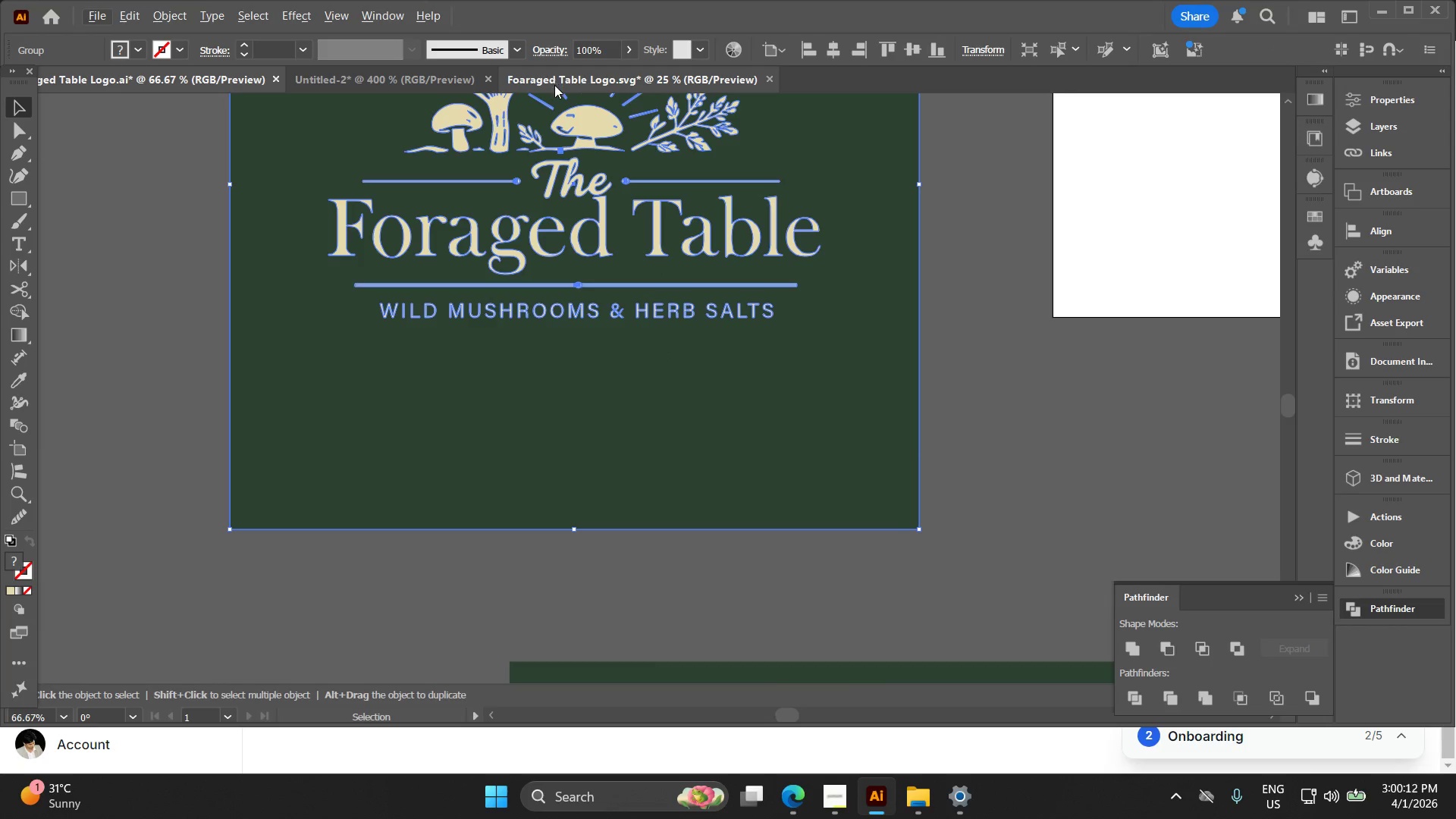 
scroll: coordinate [751, 406], scroll_direction: down, amount: 3.0
 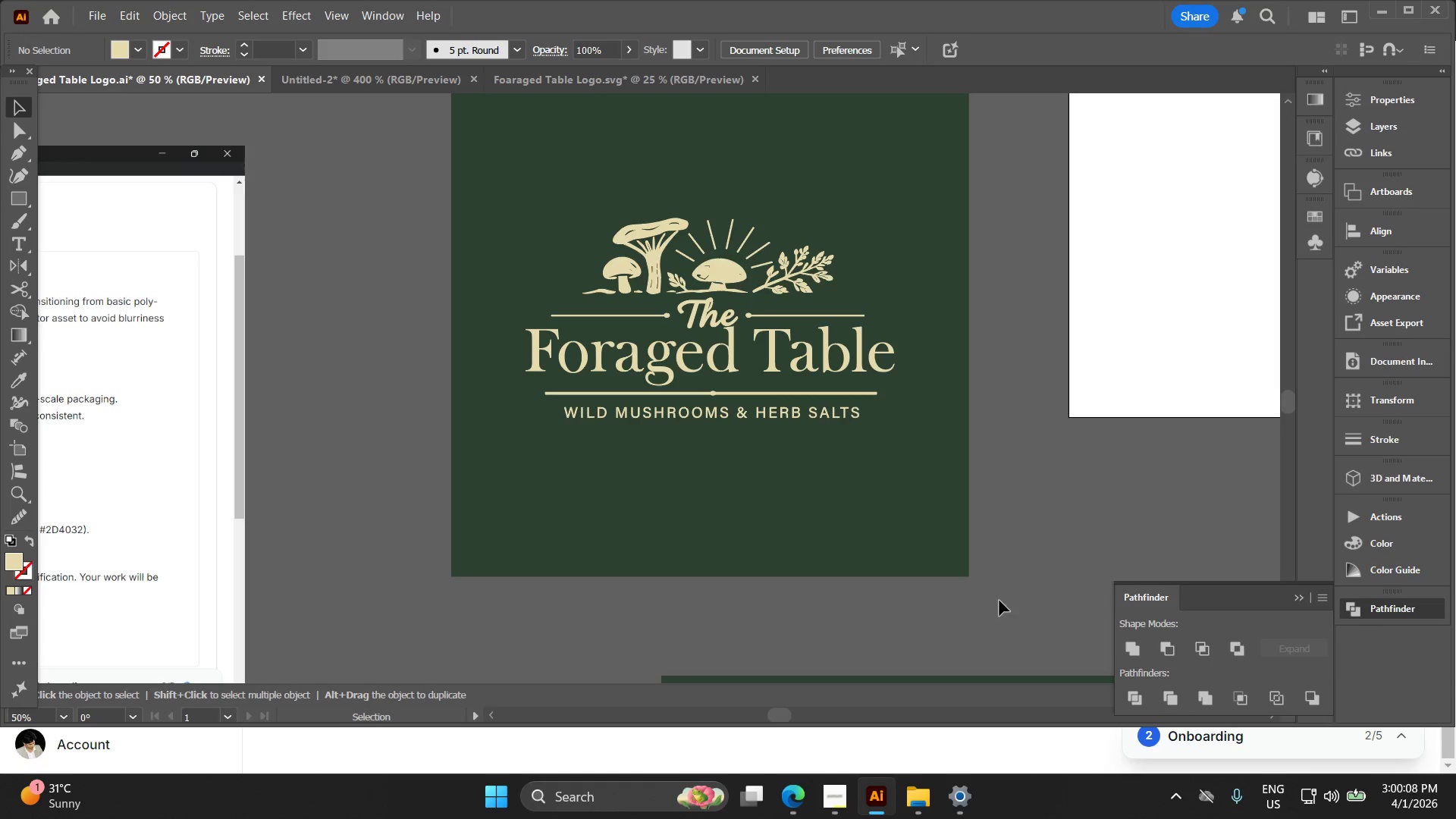 
left_click([554, 85])
 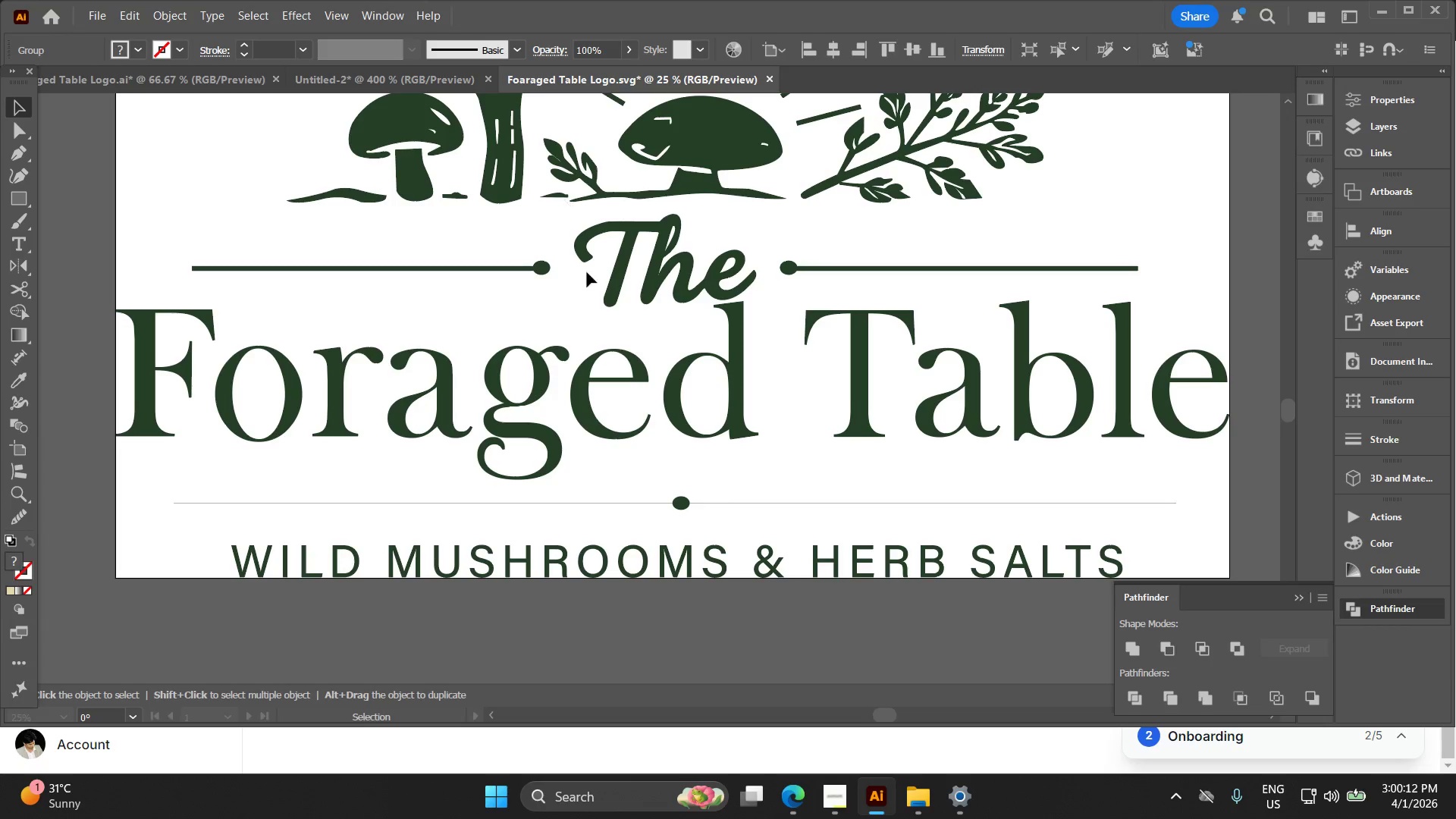 
key(Alt+AltLeft)
 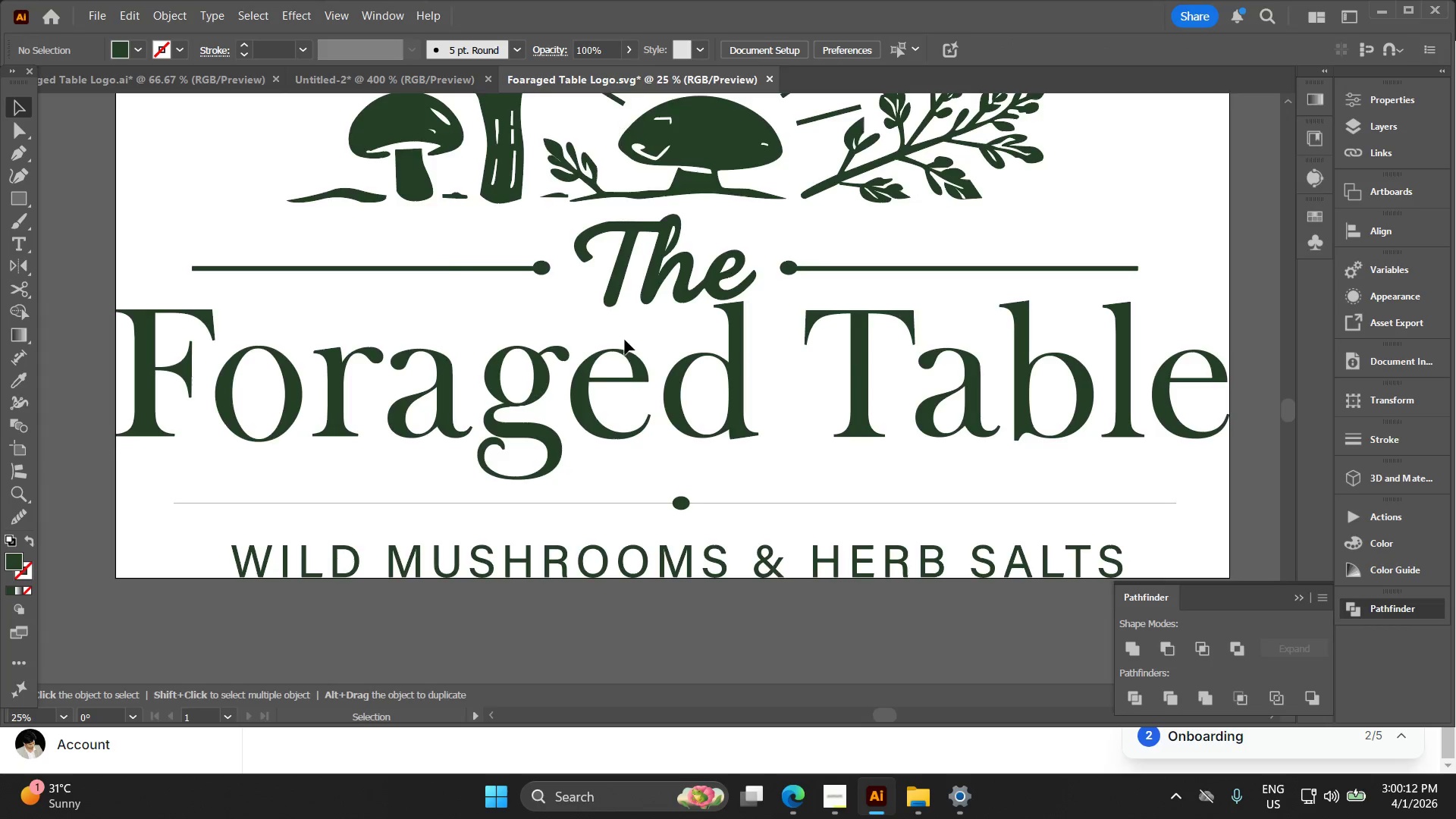 
scroll: coordinate [564, 320], scroll_direction: down, amount: 2.0
 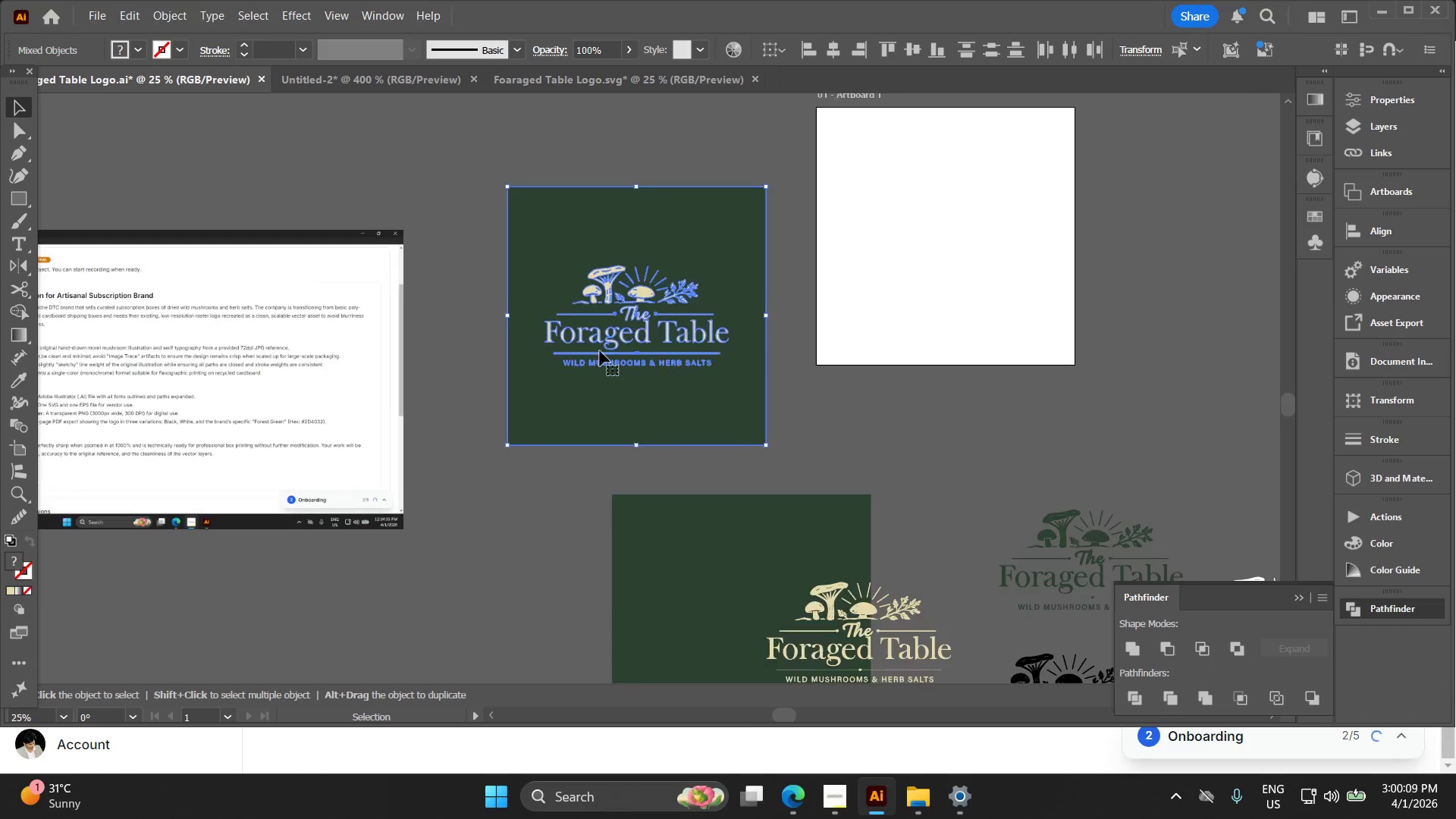 
left_click_drag(start_coordinate=[899, 457], to_coordinate=[417, 234])
 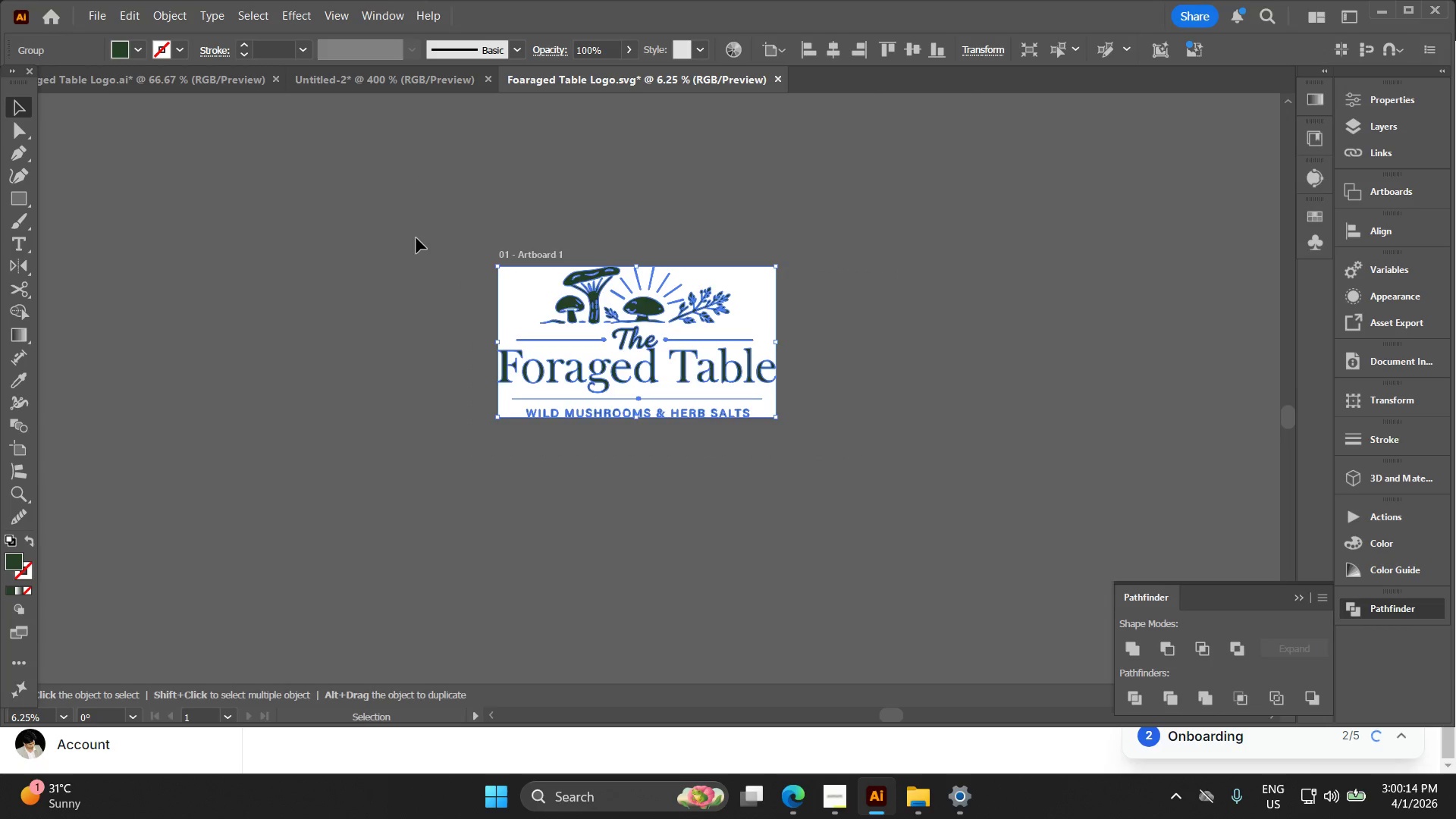 
key(Backspace)
 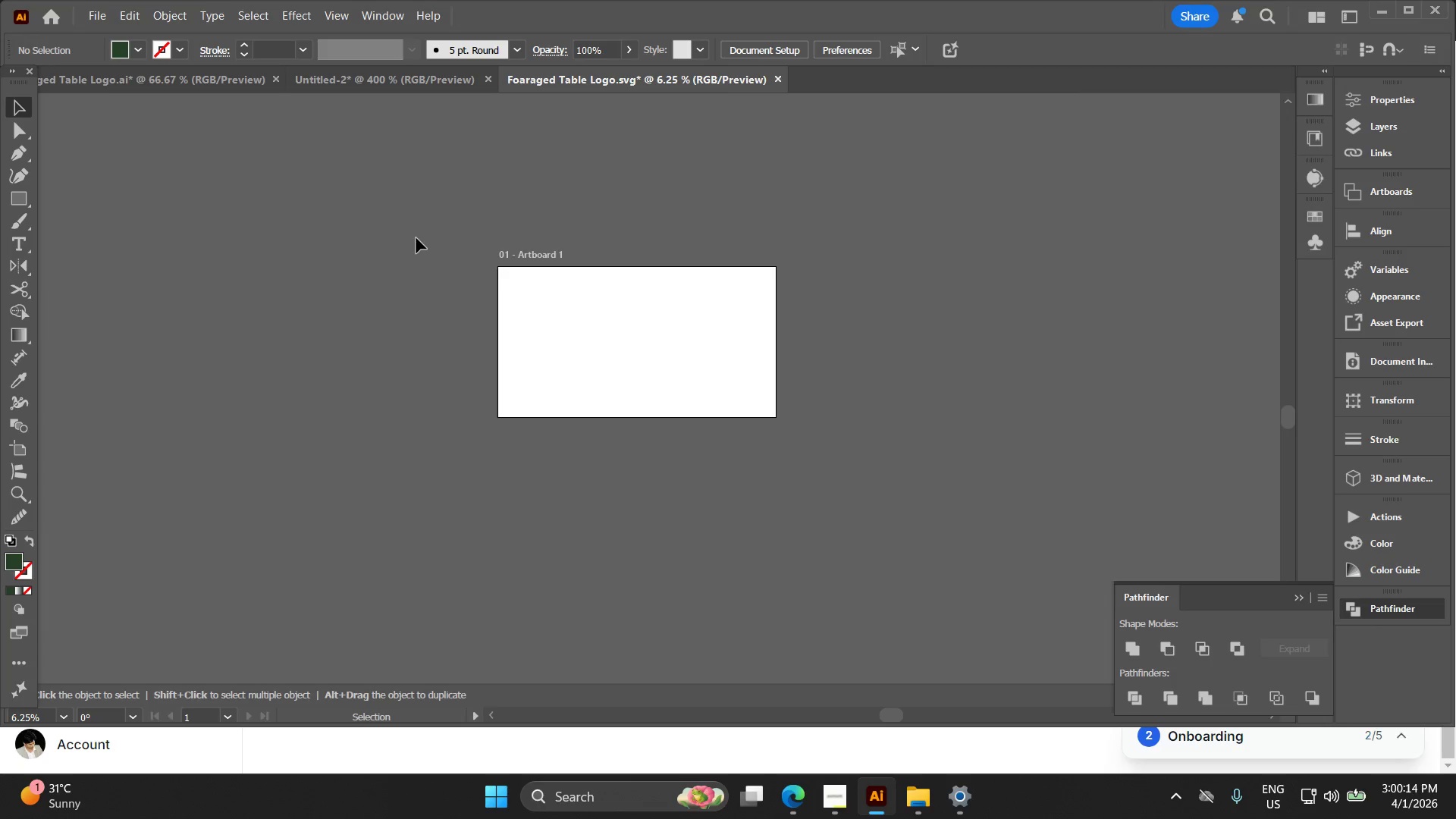 
scroll: coordinate [673, 391], scroll_direction: up, amount: 3.0
 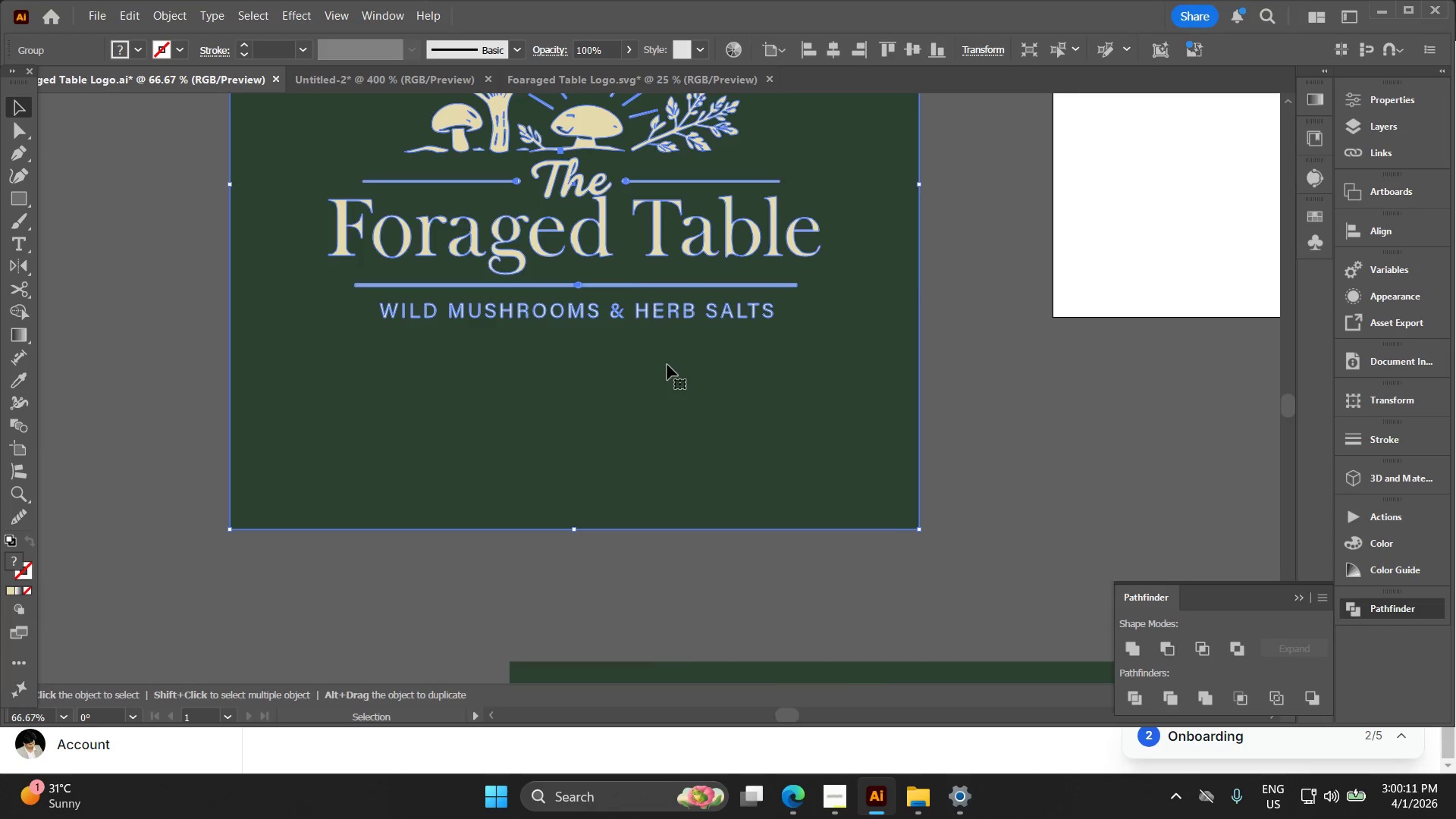 
key(Control+V)
 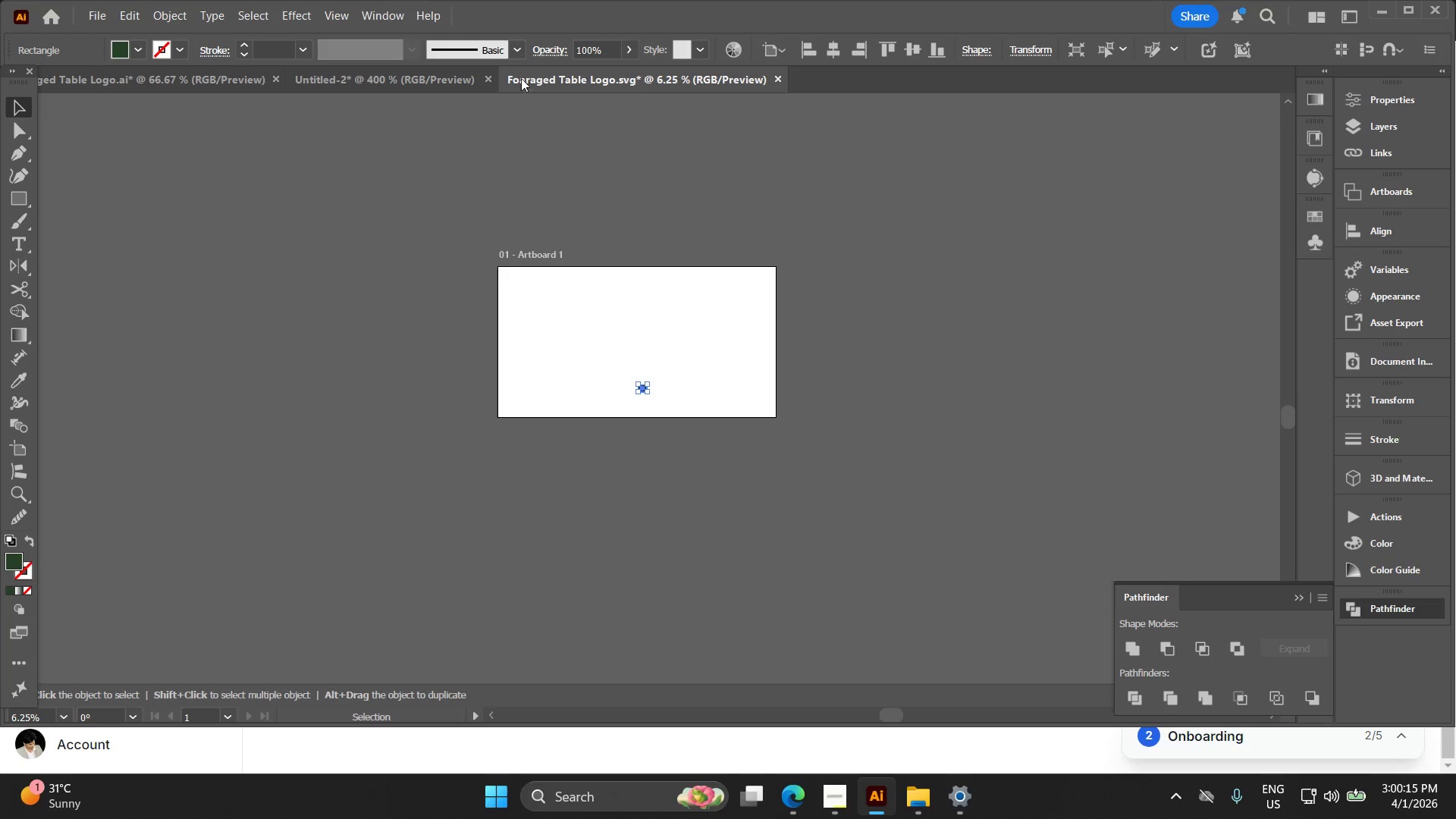 
key(Alt+AltLeft)
 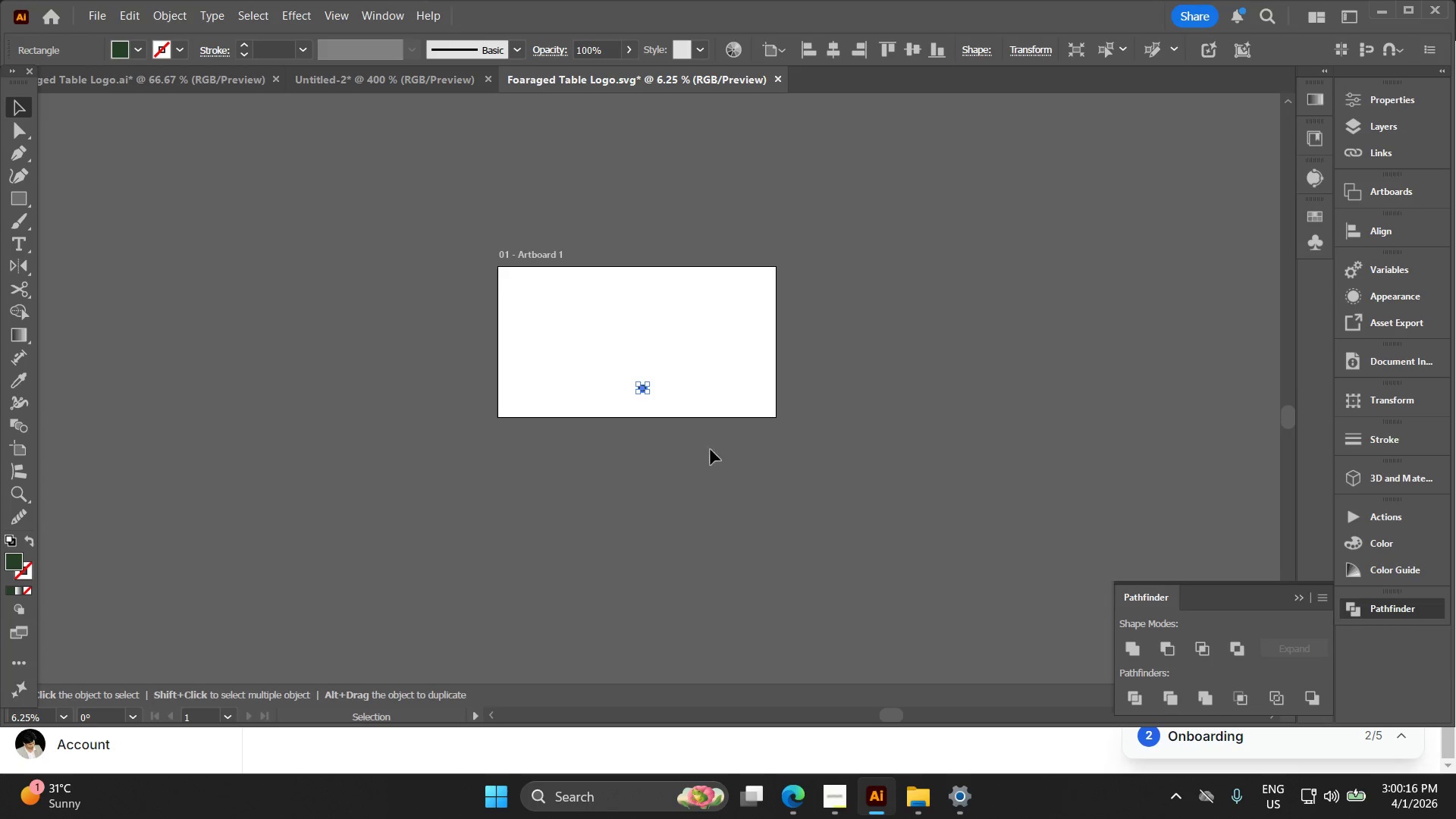 
scroll: coordinate [625, 367], scroll_direction: down, amount: 4.0
 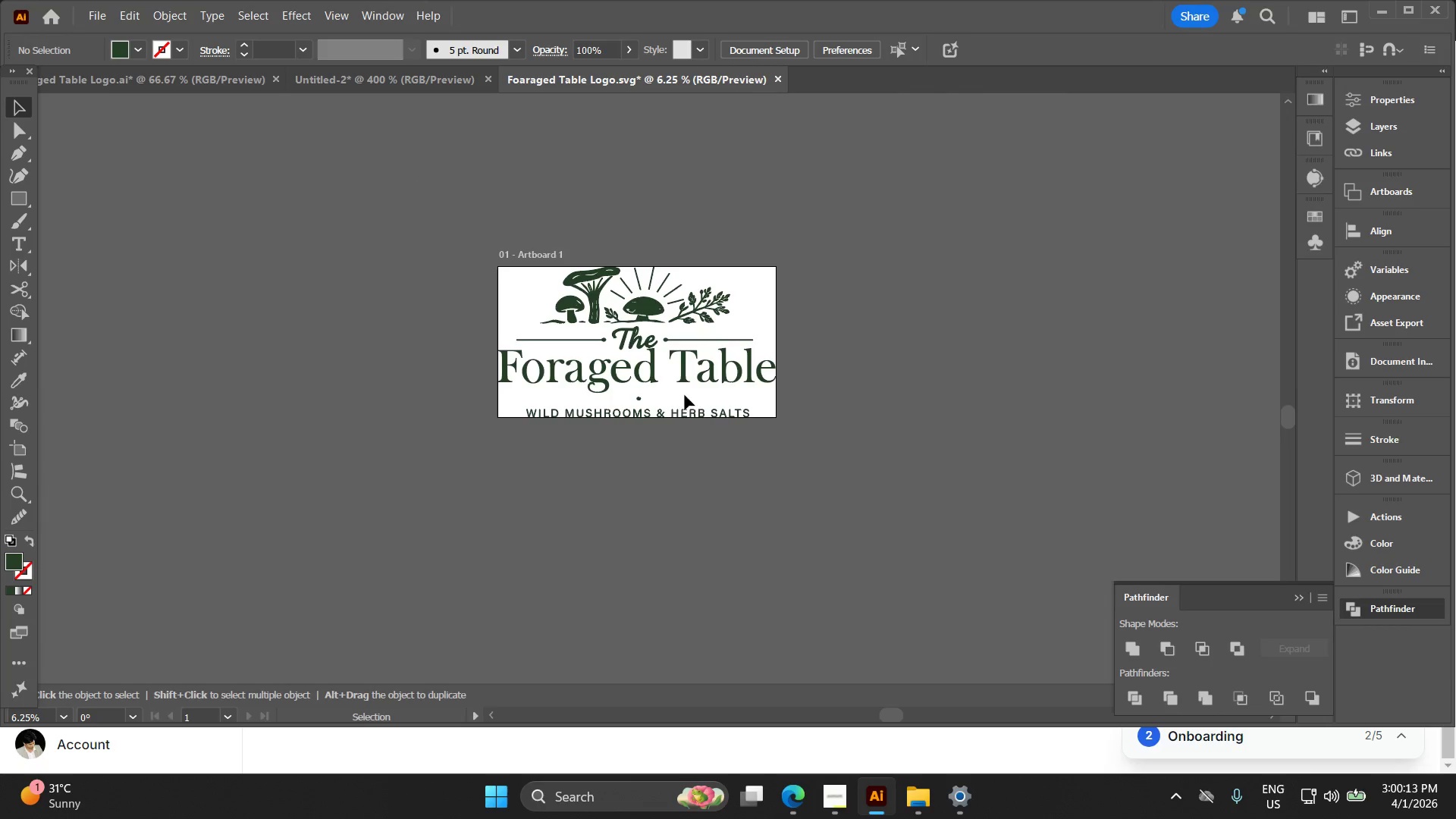 
key(Control+Z)
 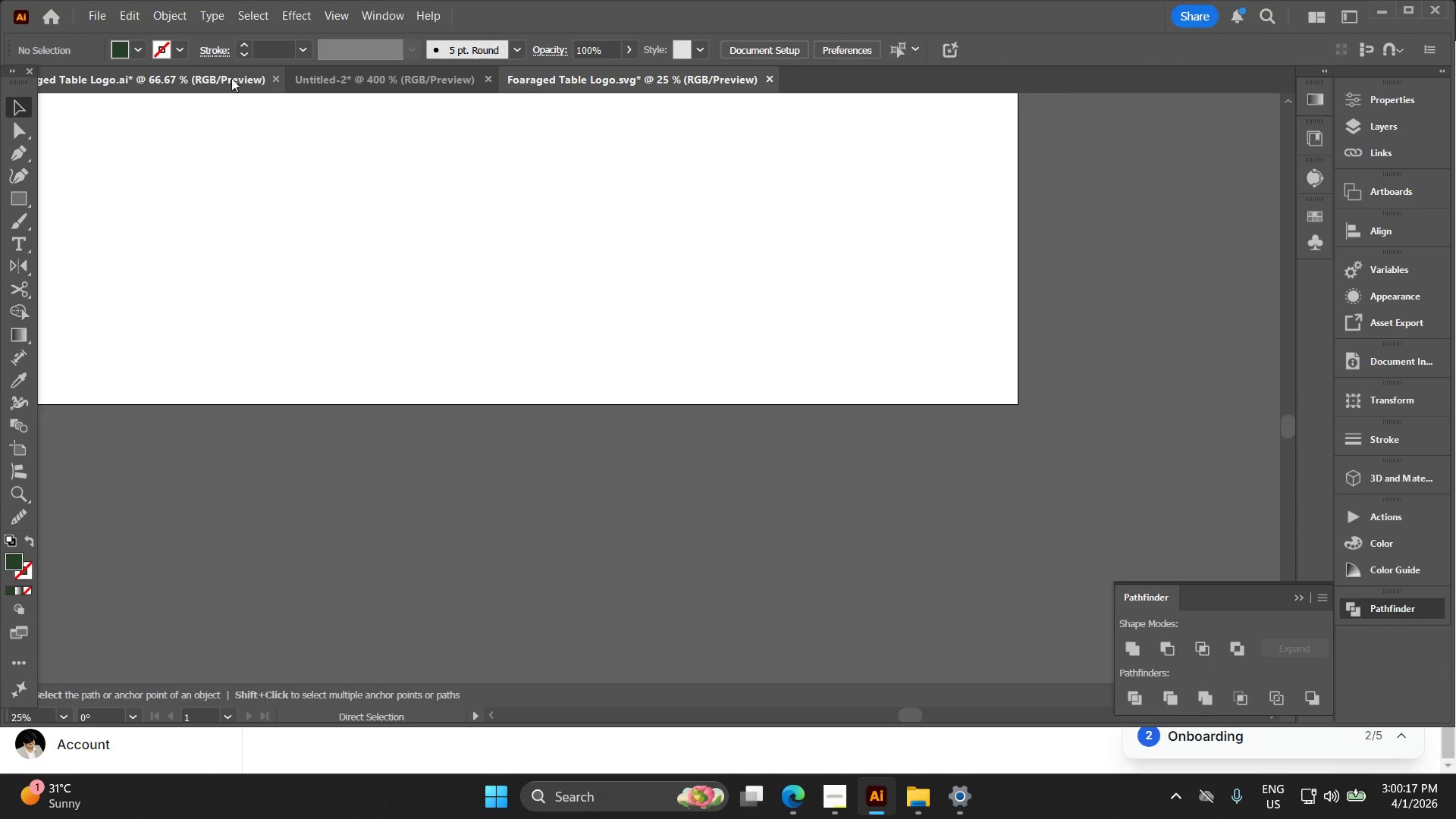 
left_click([192, 68])
 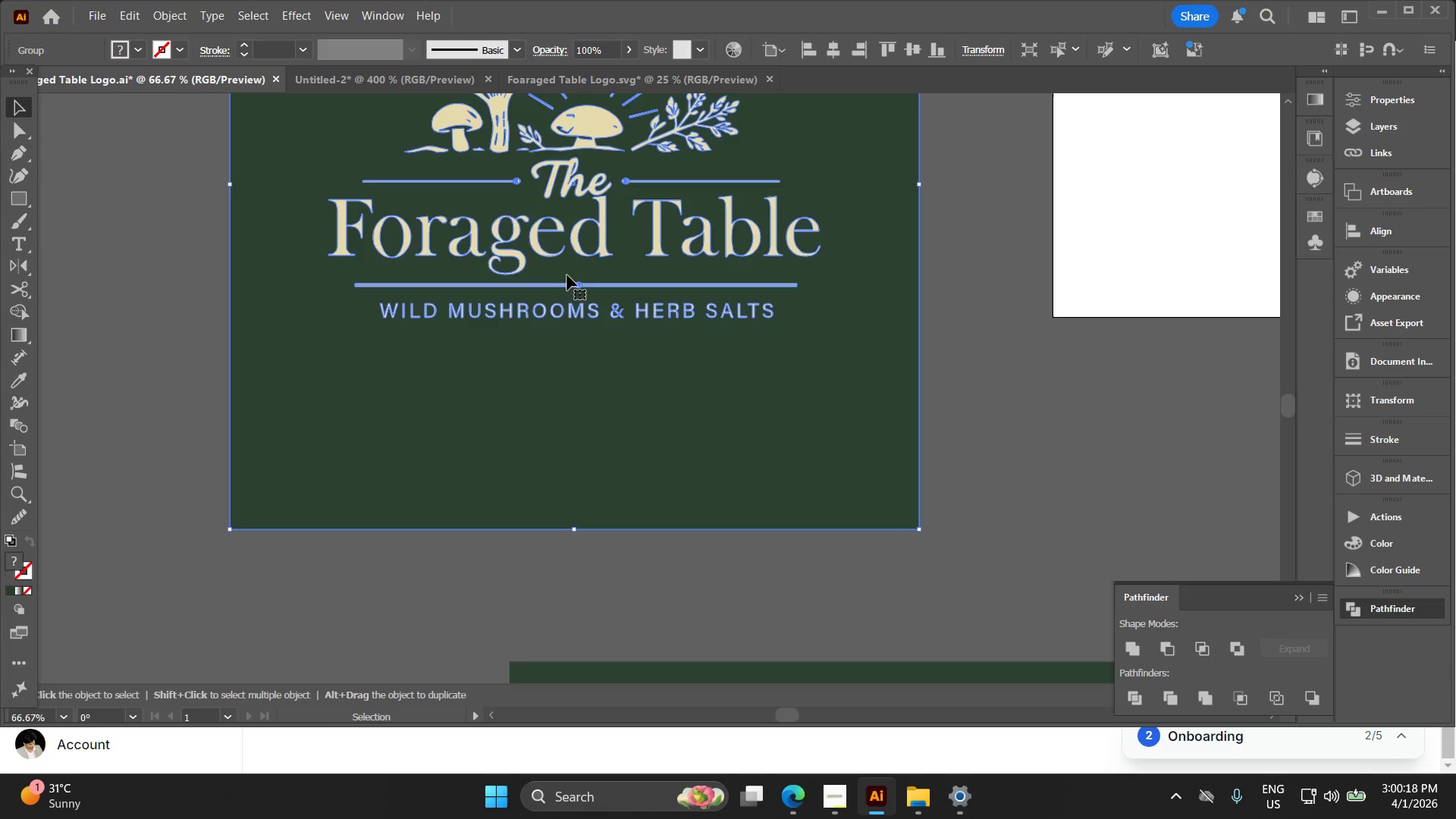 
left_click_drag(start_coordinate=[569, 275], to_coordinate=[520, 328])
 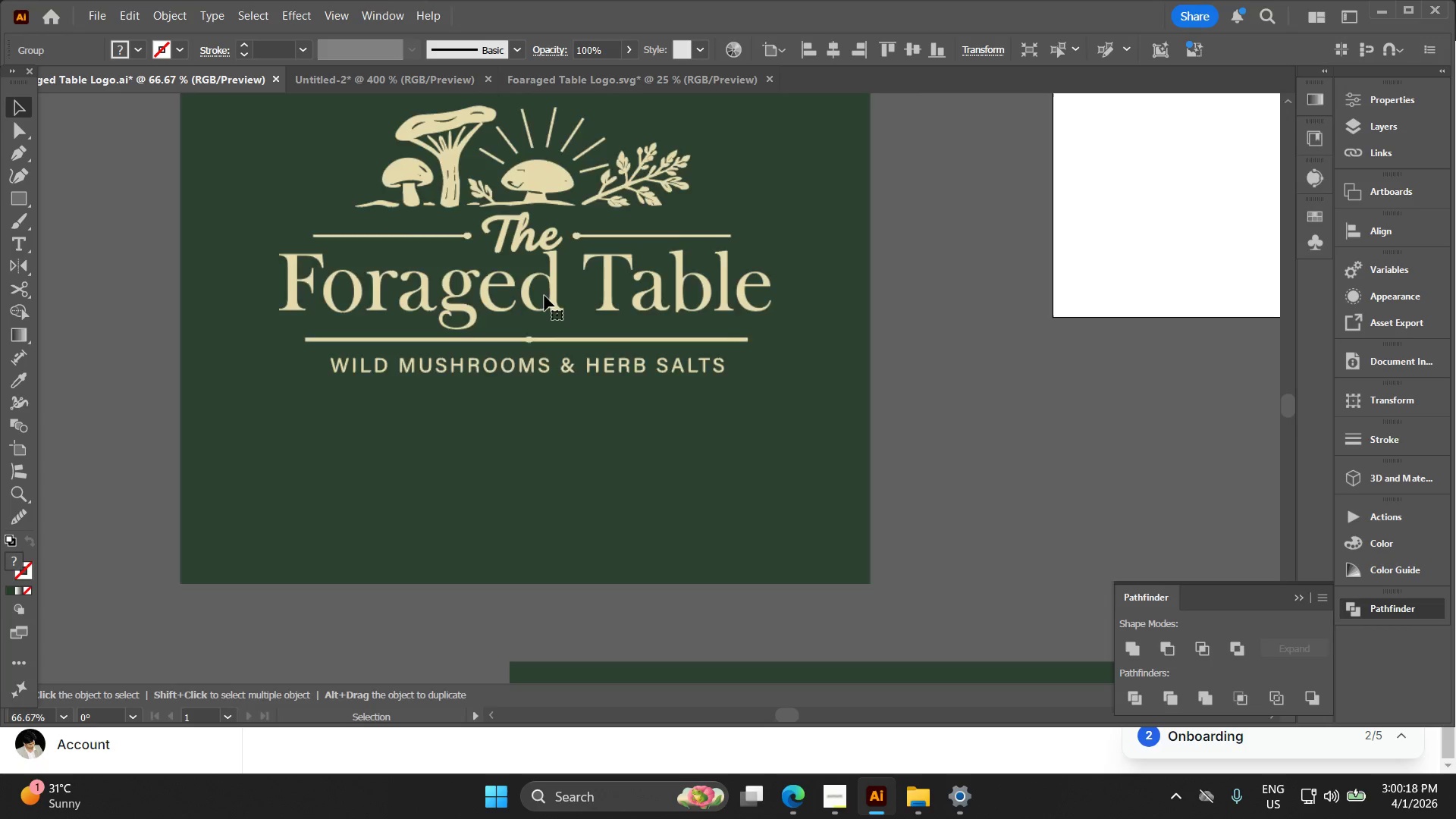 
key(Control+ControlLeft)
 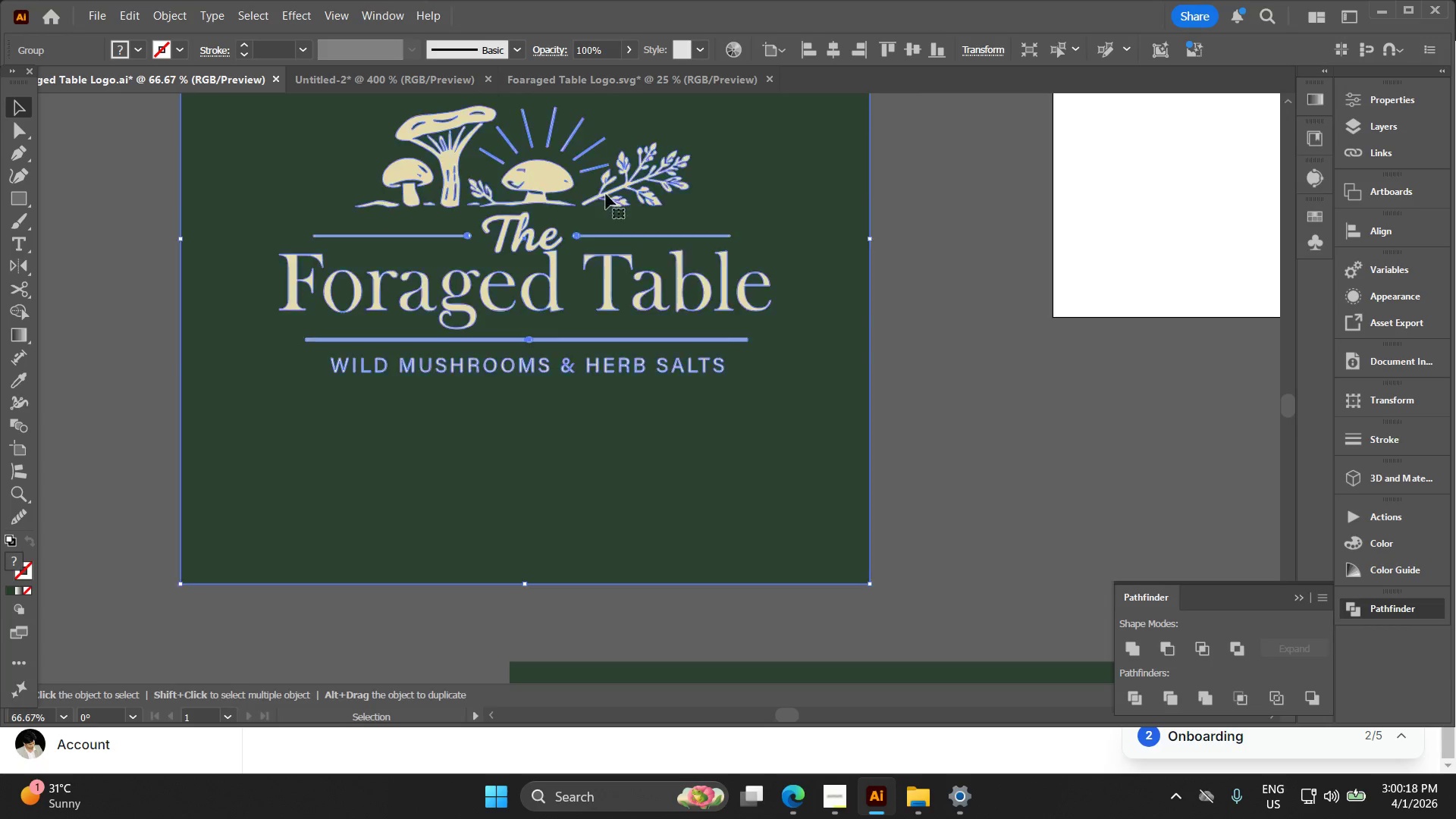 
key(Control+C)
 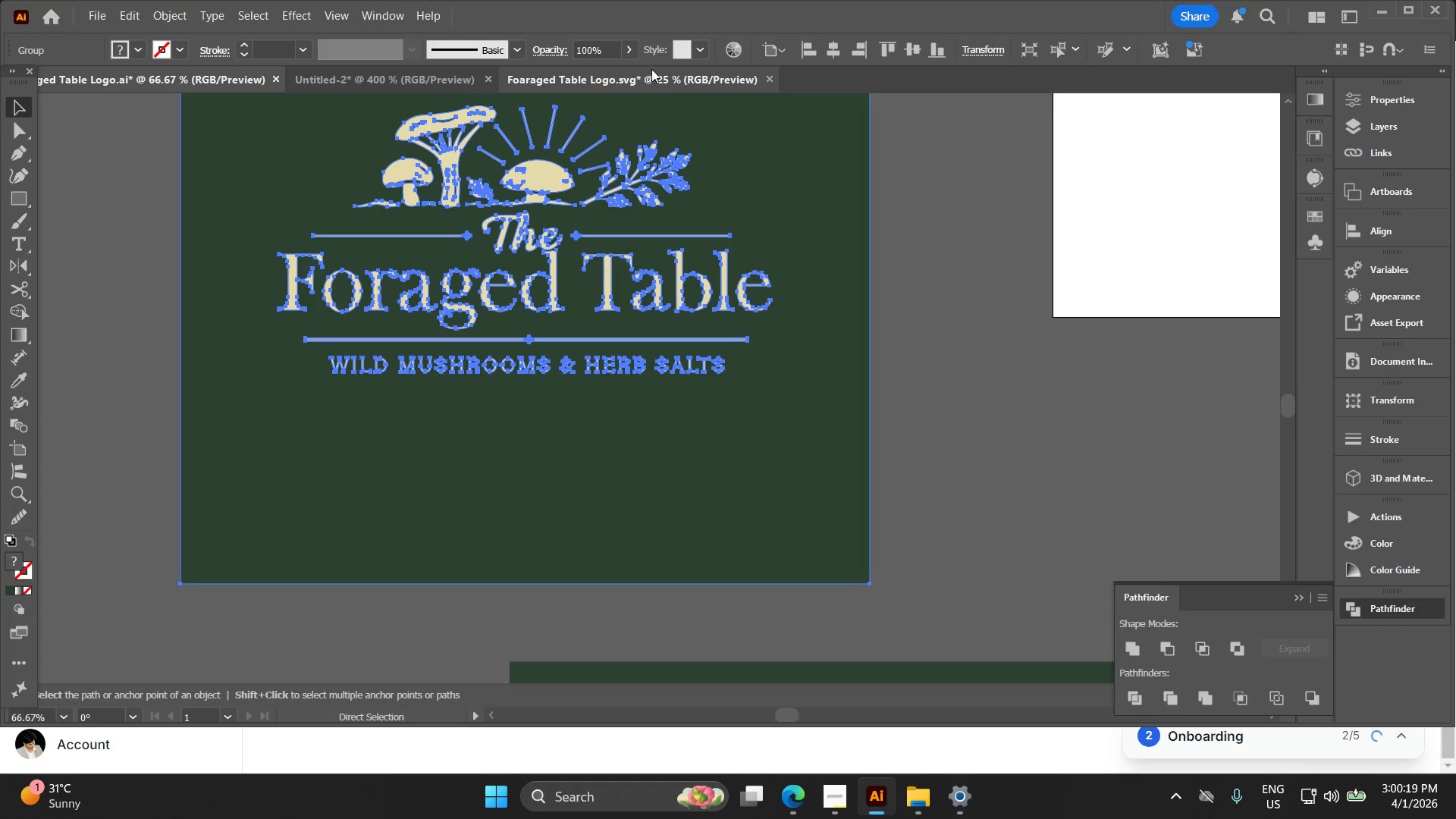 
left_click([651, 69])
 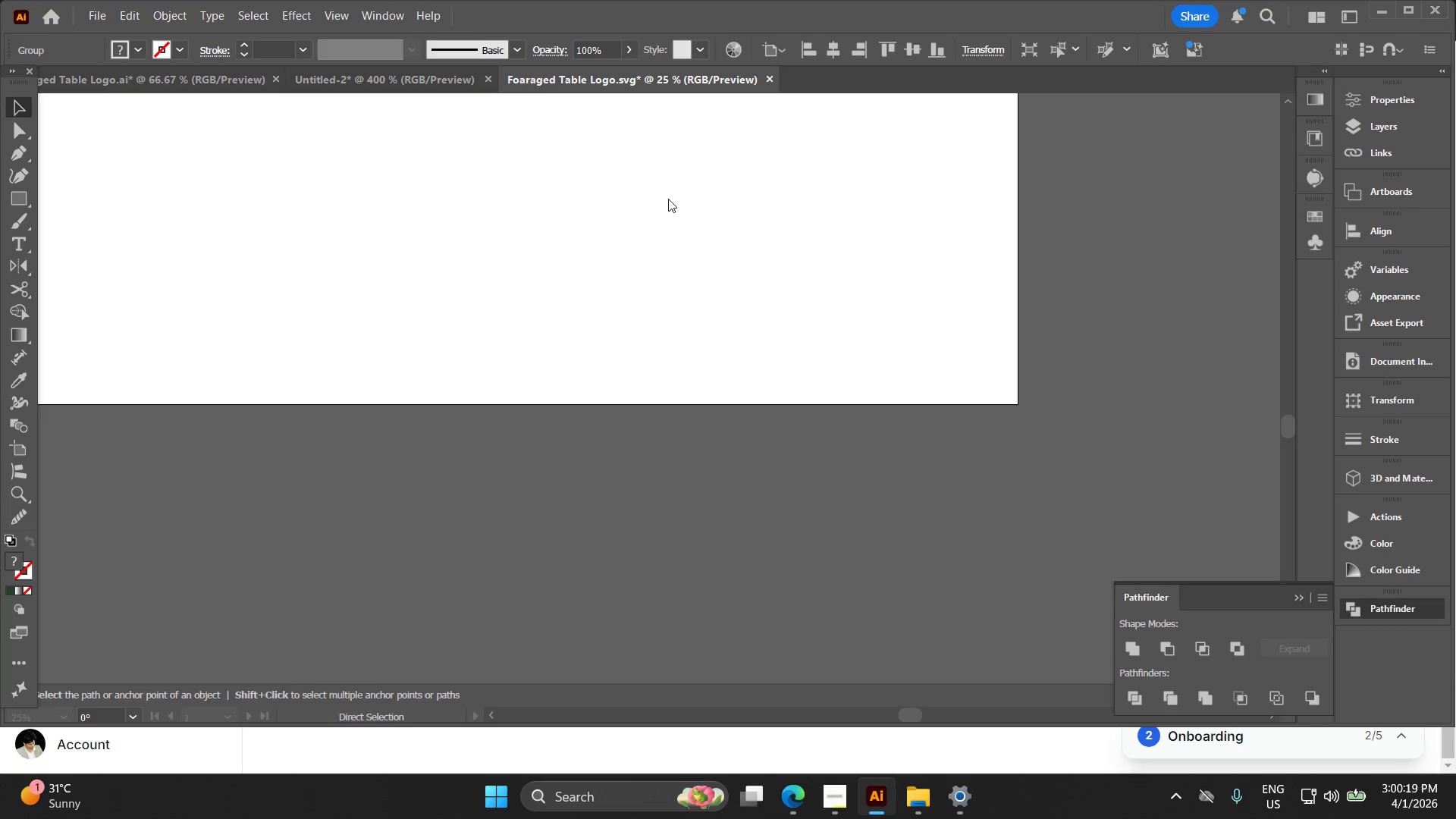 
key(Control+ControlLeft)
 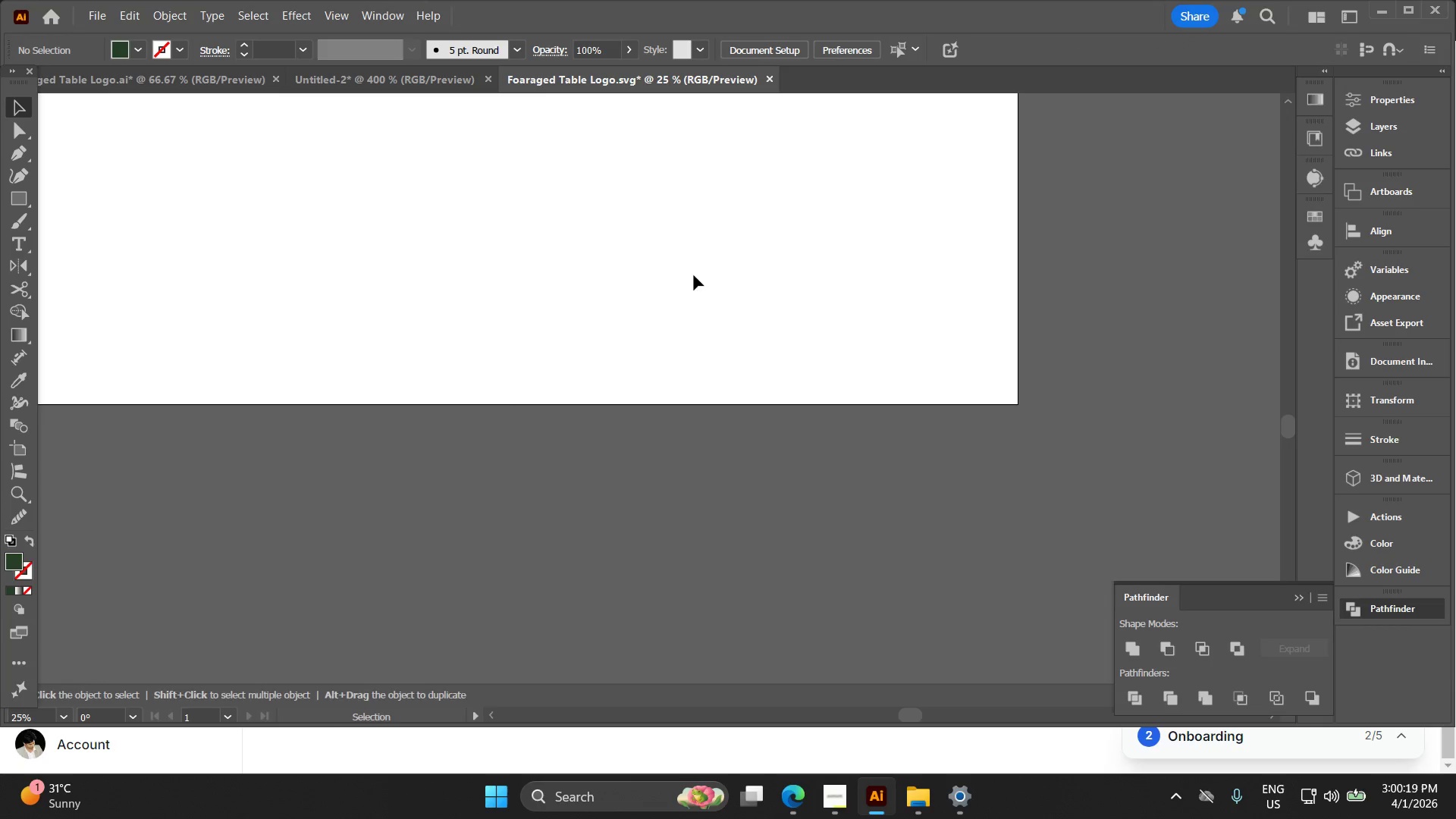 
key(Control+V)
 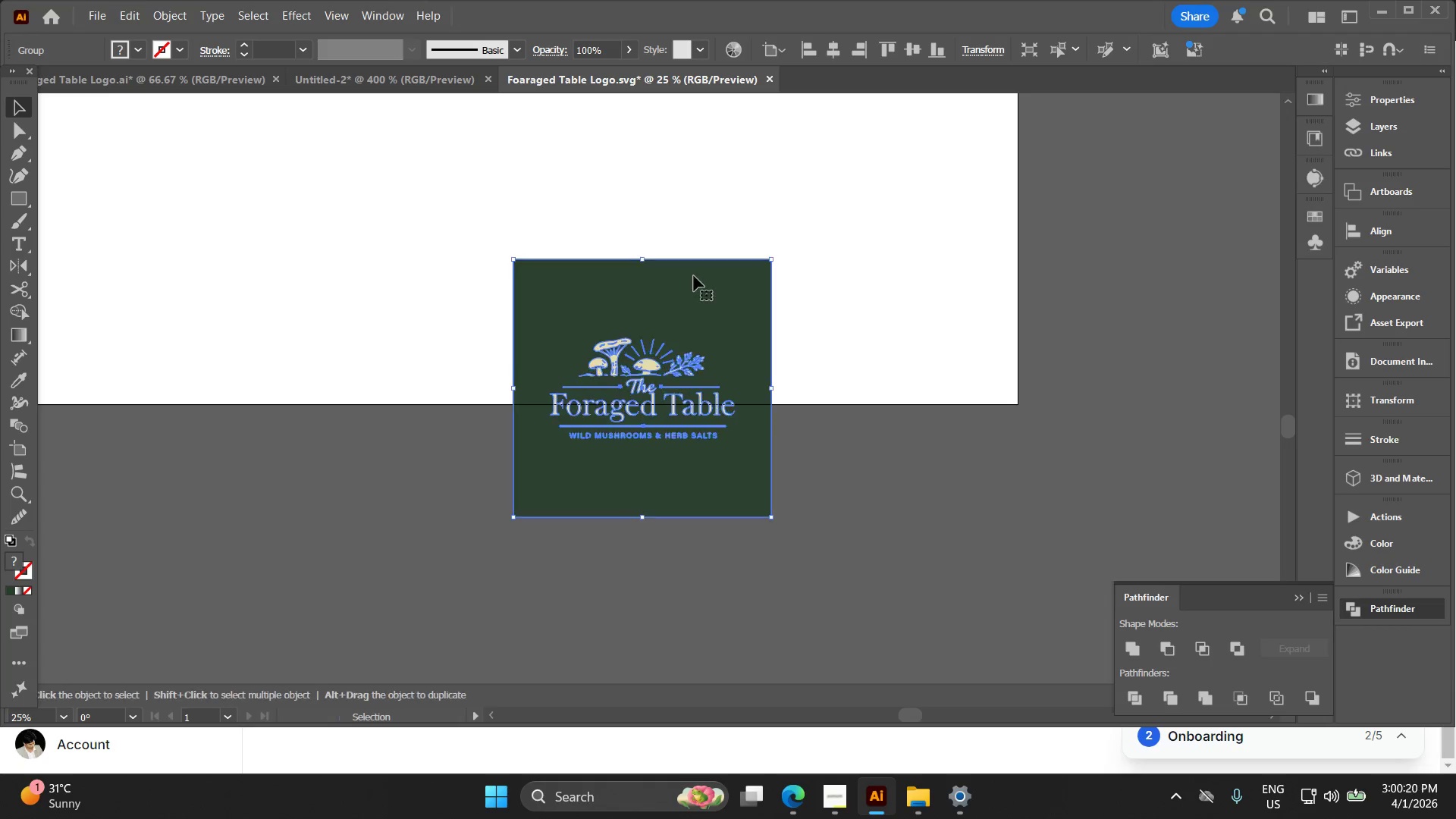 
key(Alt+AltLeft)
 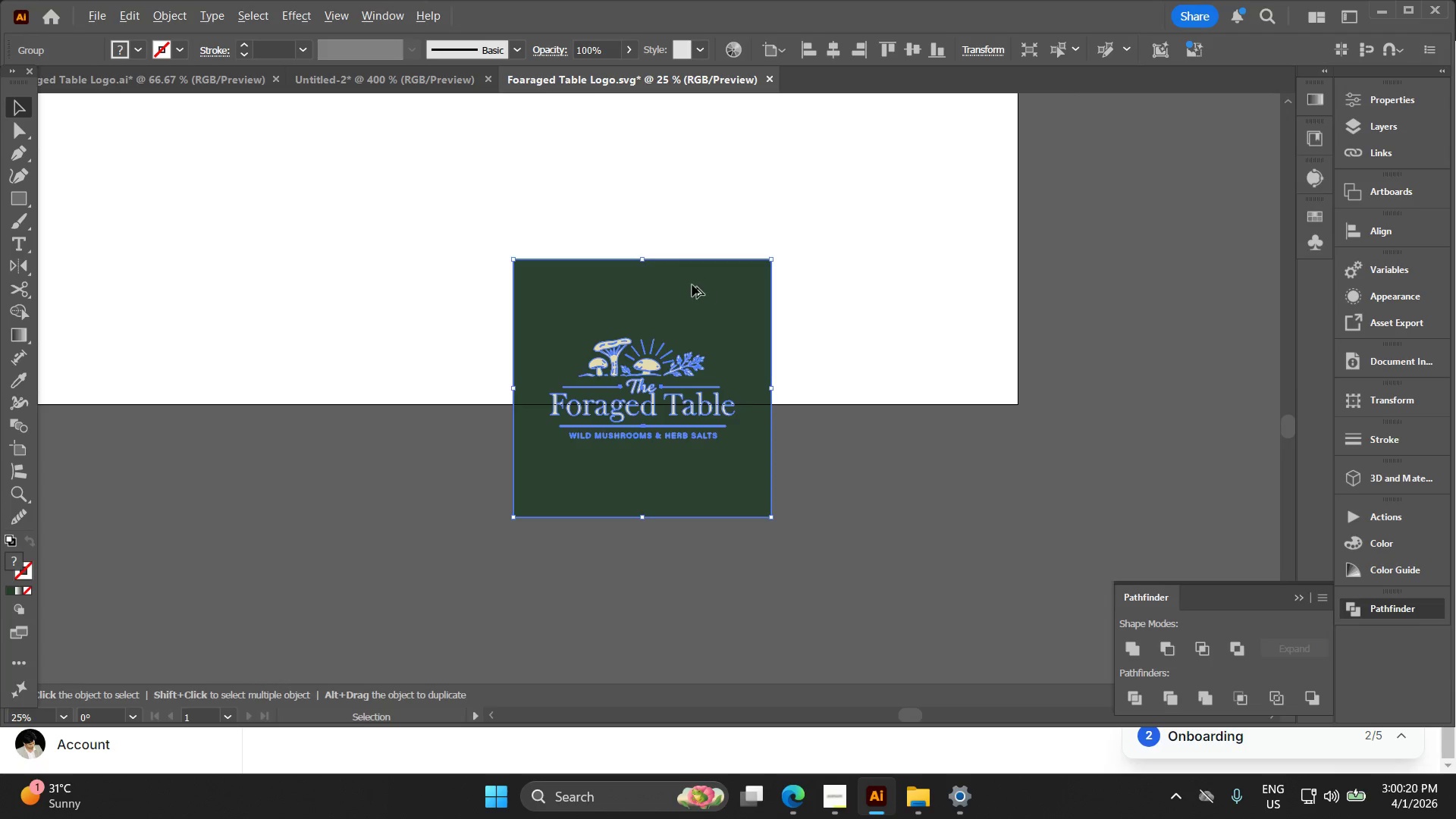 
scroll: coordinate [691, 418], scroll_direction: up, amount: 4.0
 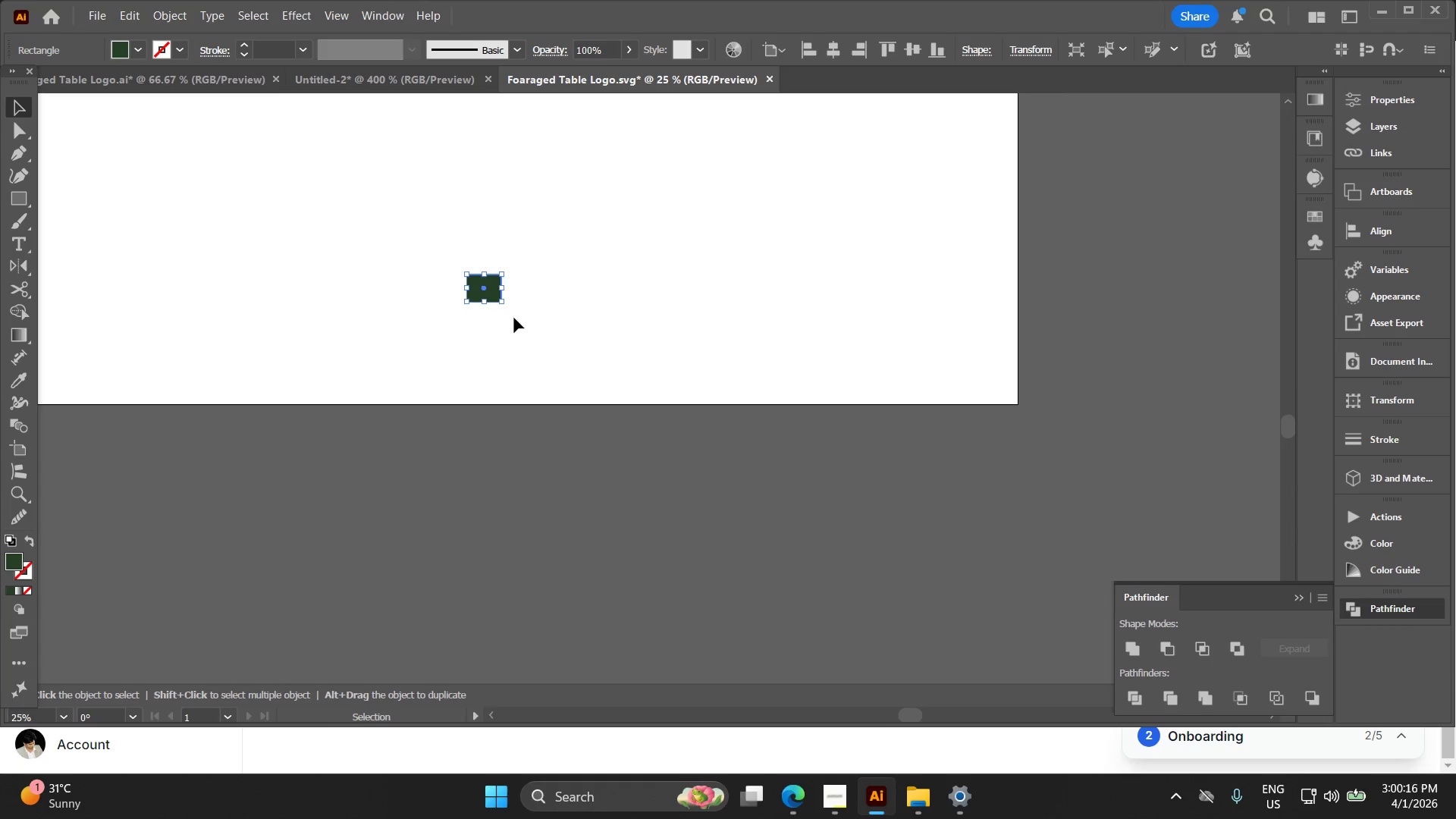 
left_click([971, 49])
 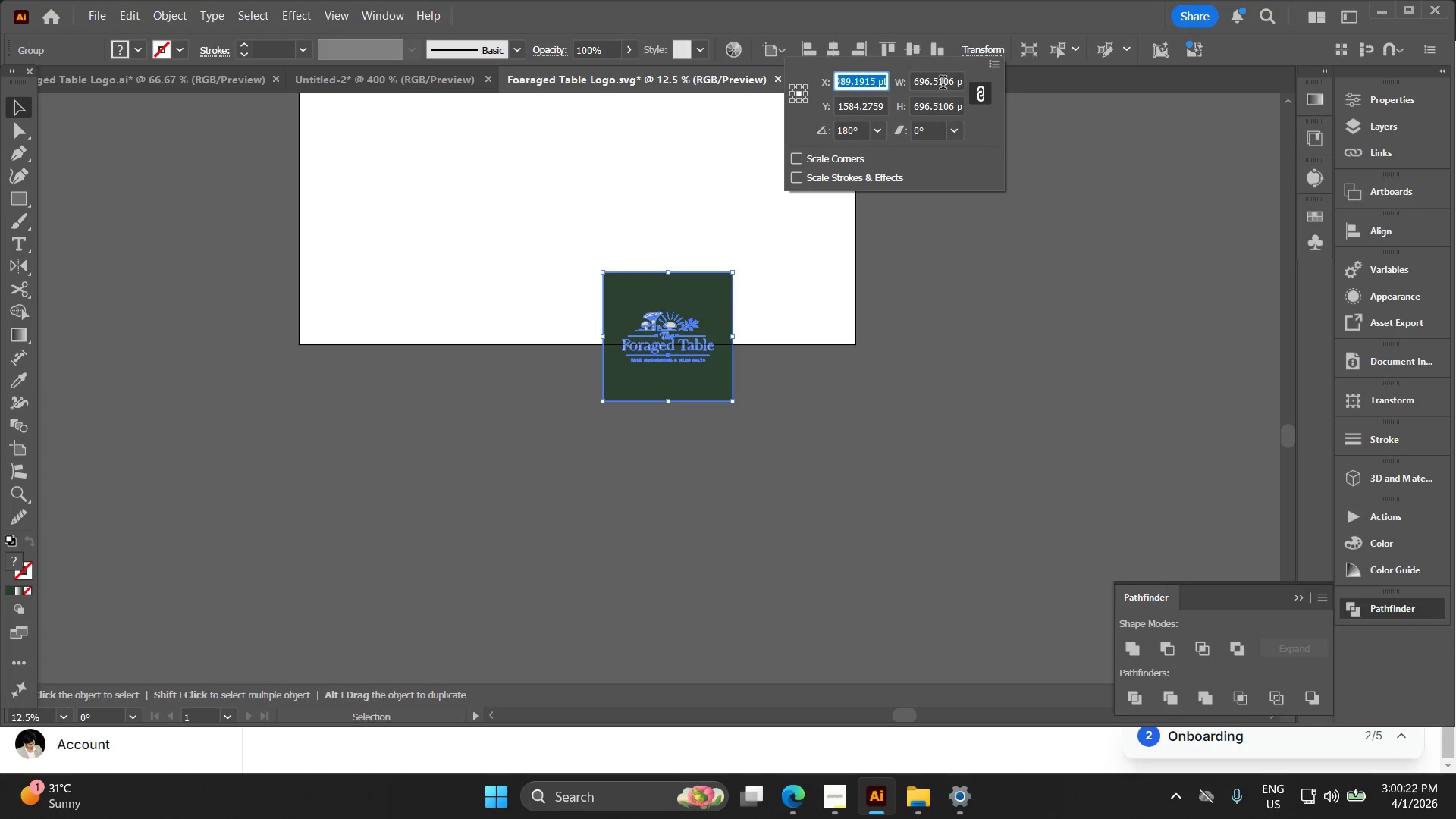 
left_click([940, 82])
 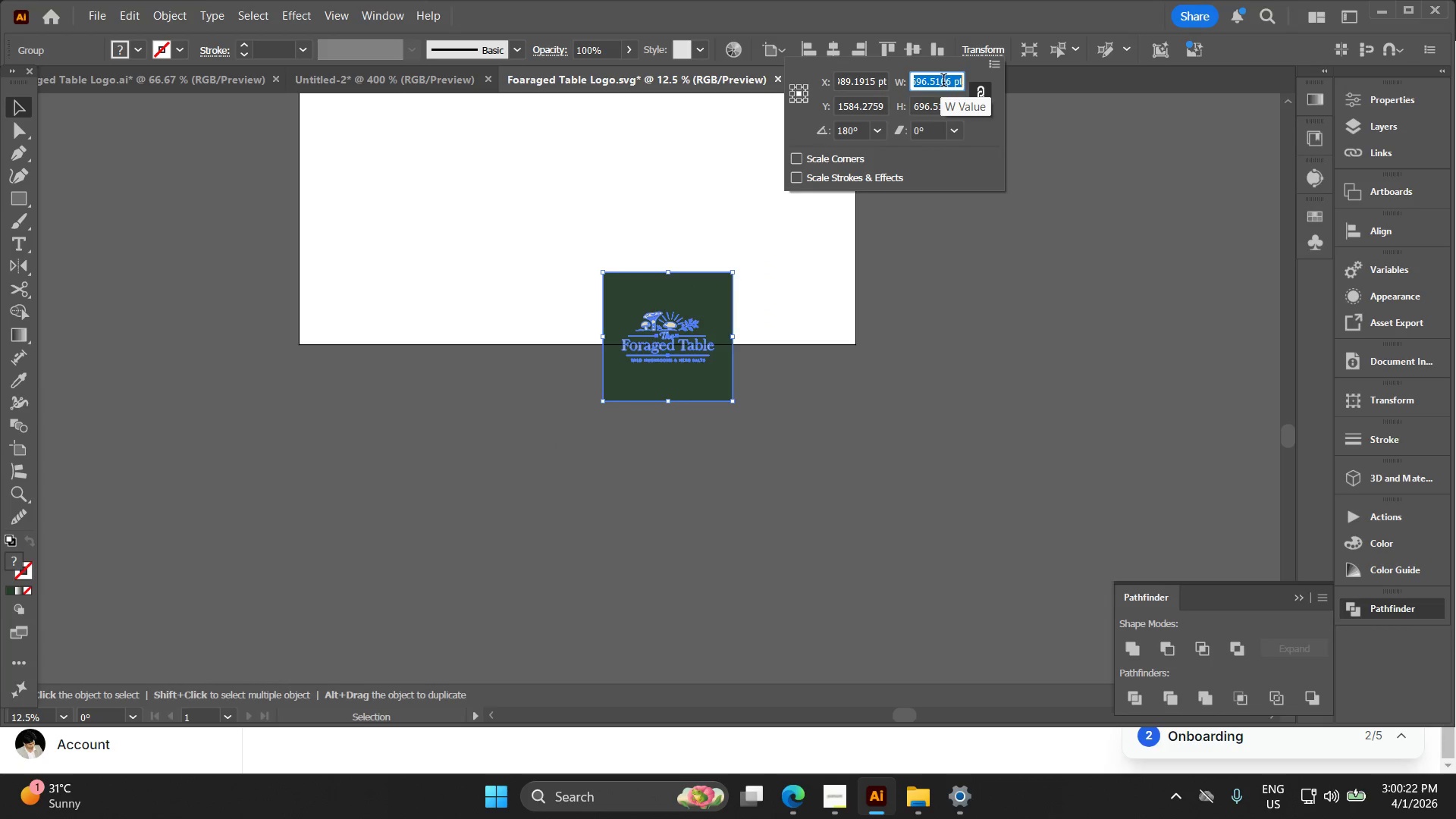 
type(3000)
 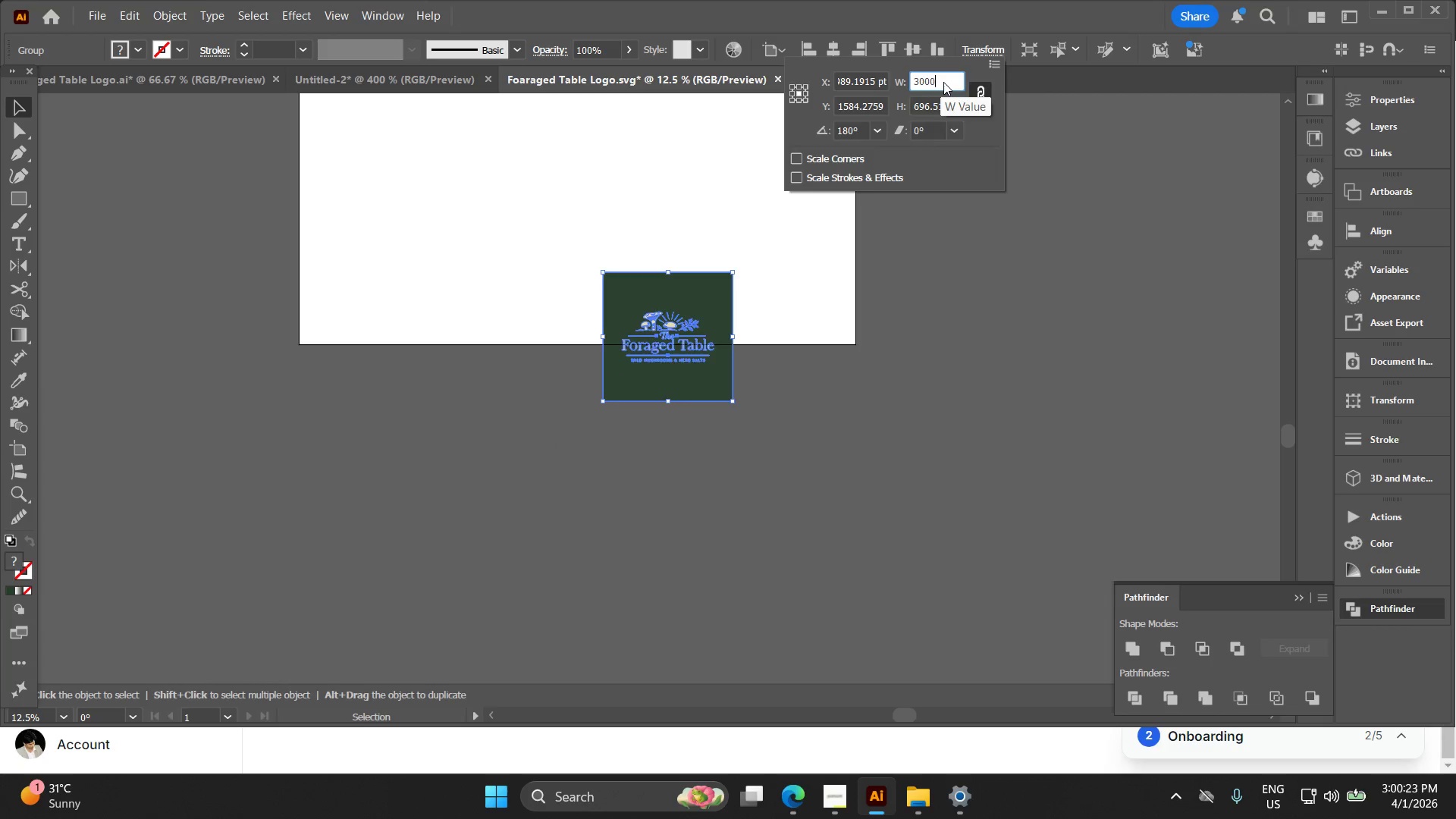 
key(Enter)
 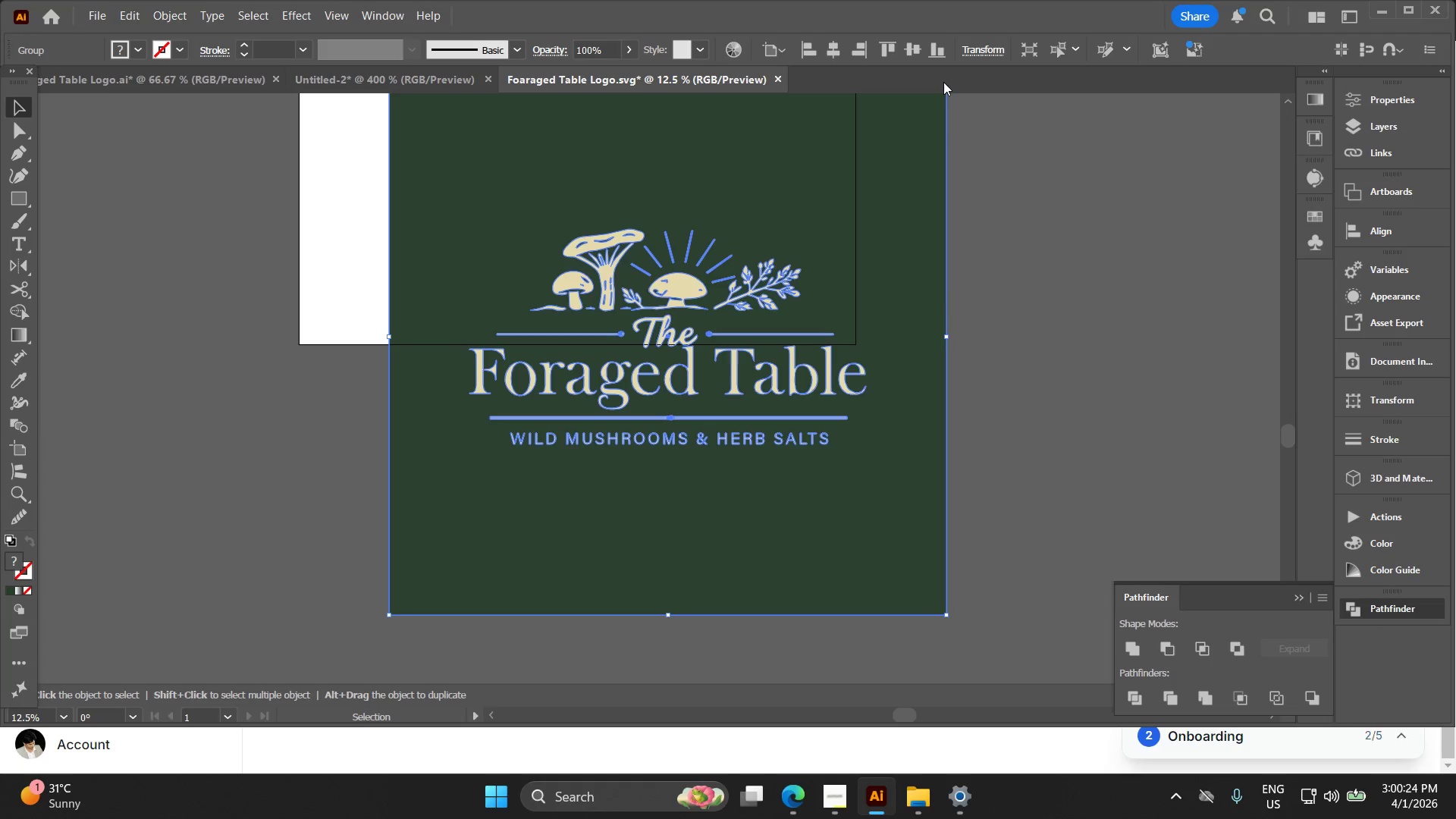 
scroll: coordinate [692, 286], scroll_direction: down, amount: 2.0
 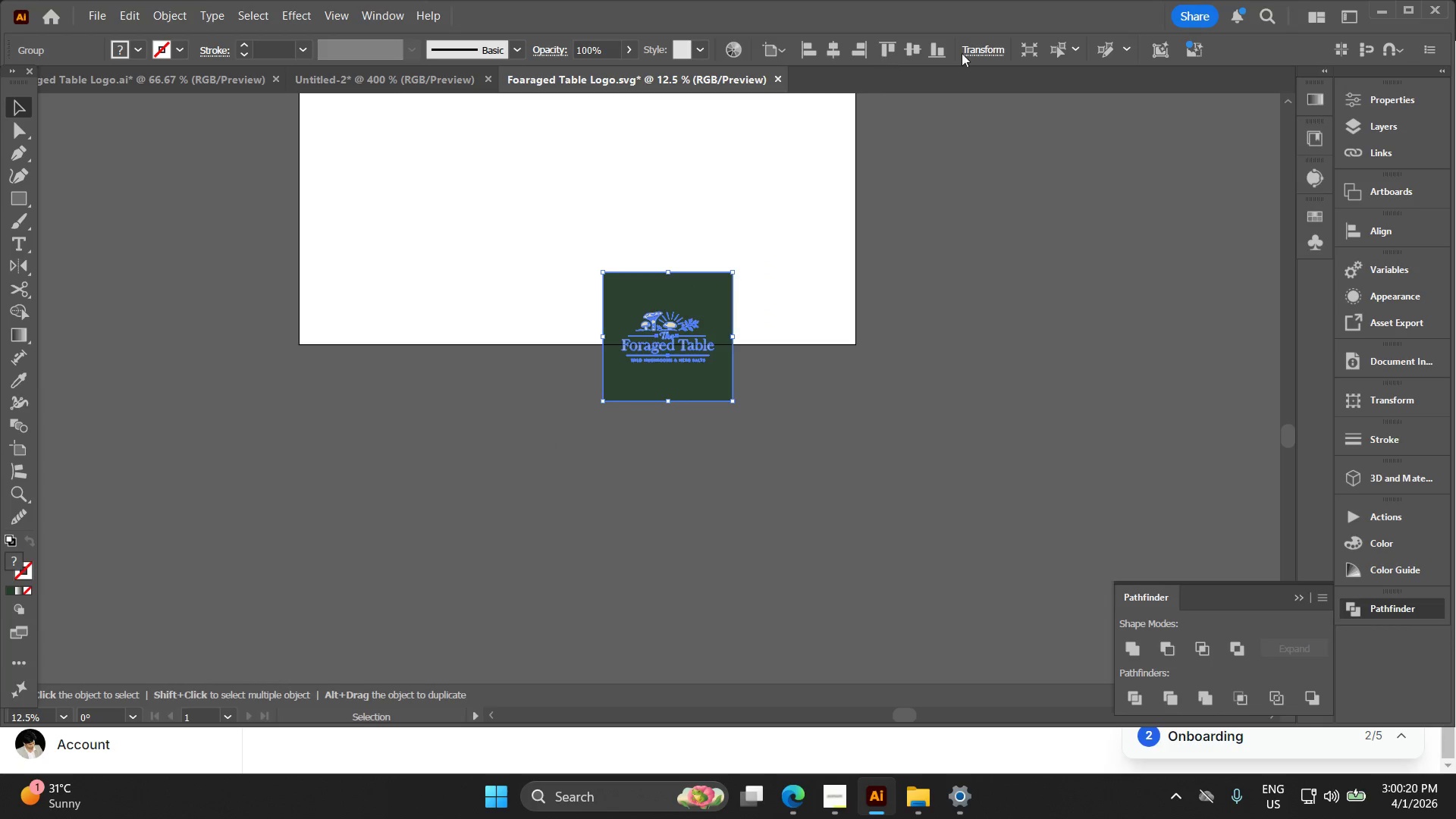 
hold_key(key=Space, duration=0.38)
 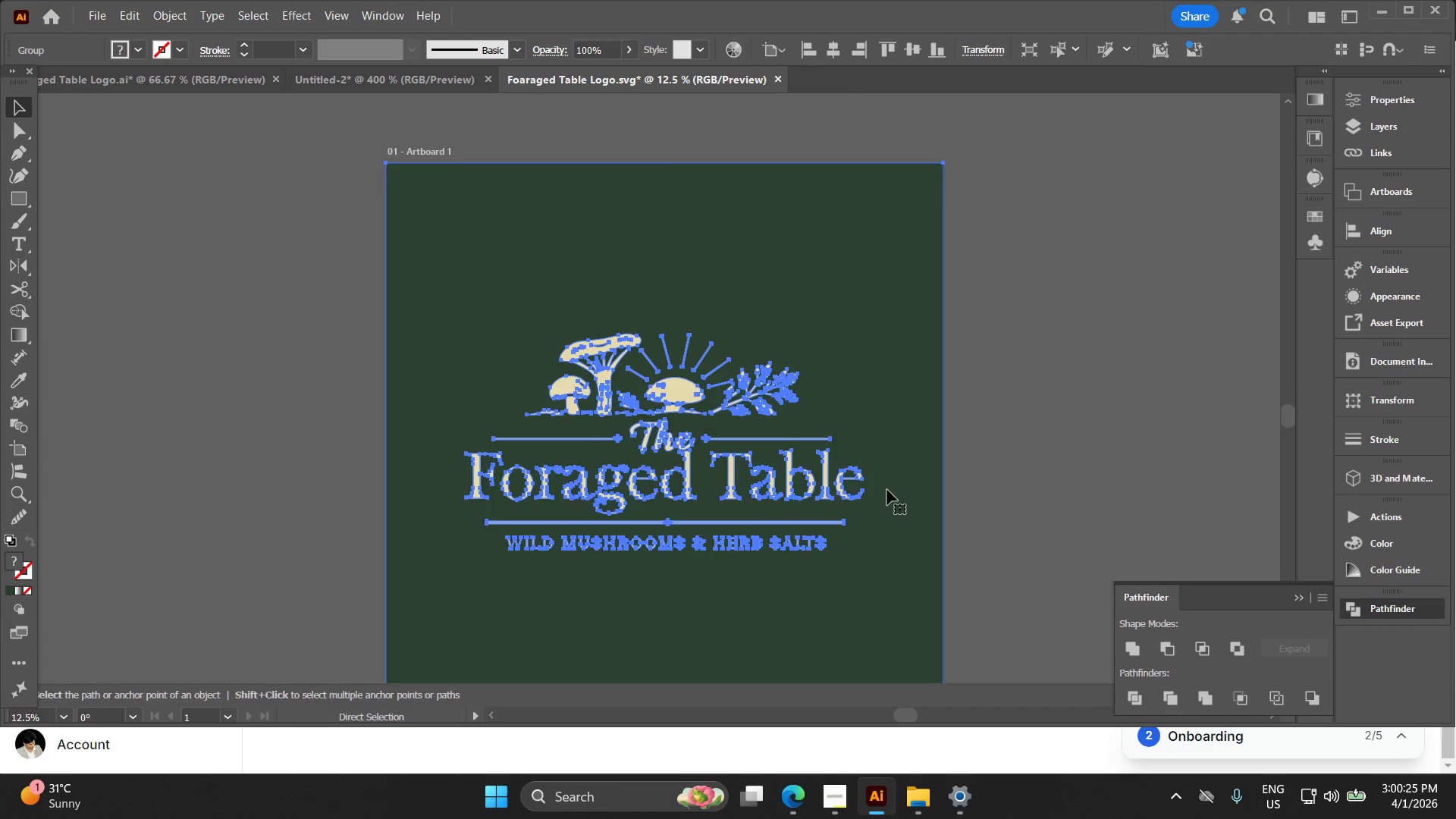 
left_click_drag(start_coordinate=[919, 409], to_coordinate=[915, 513])
 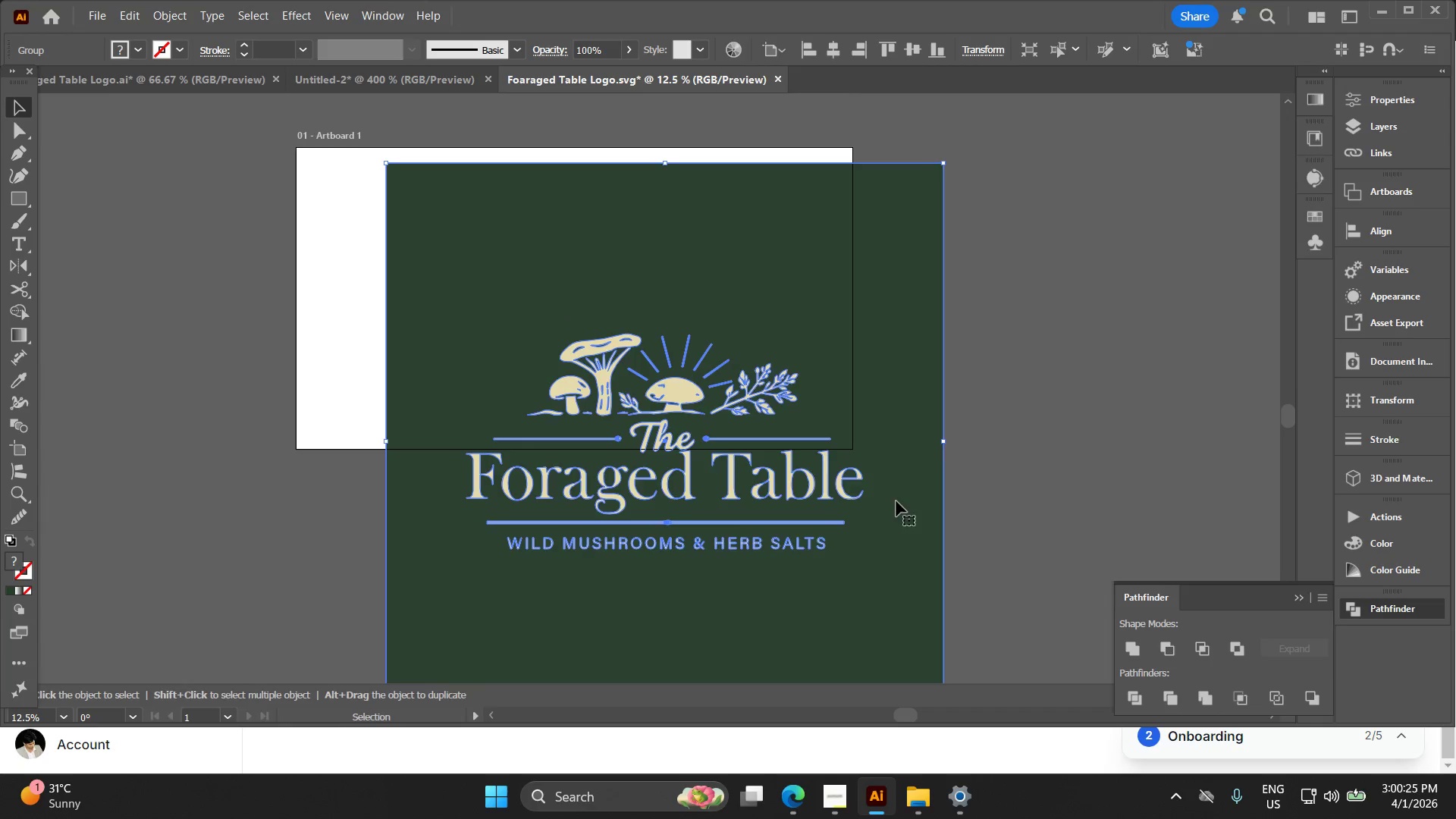 
key(Control+1)
 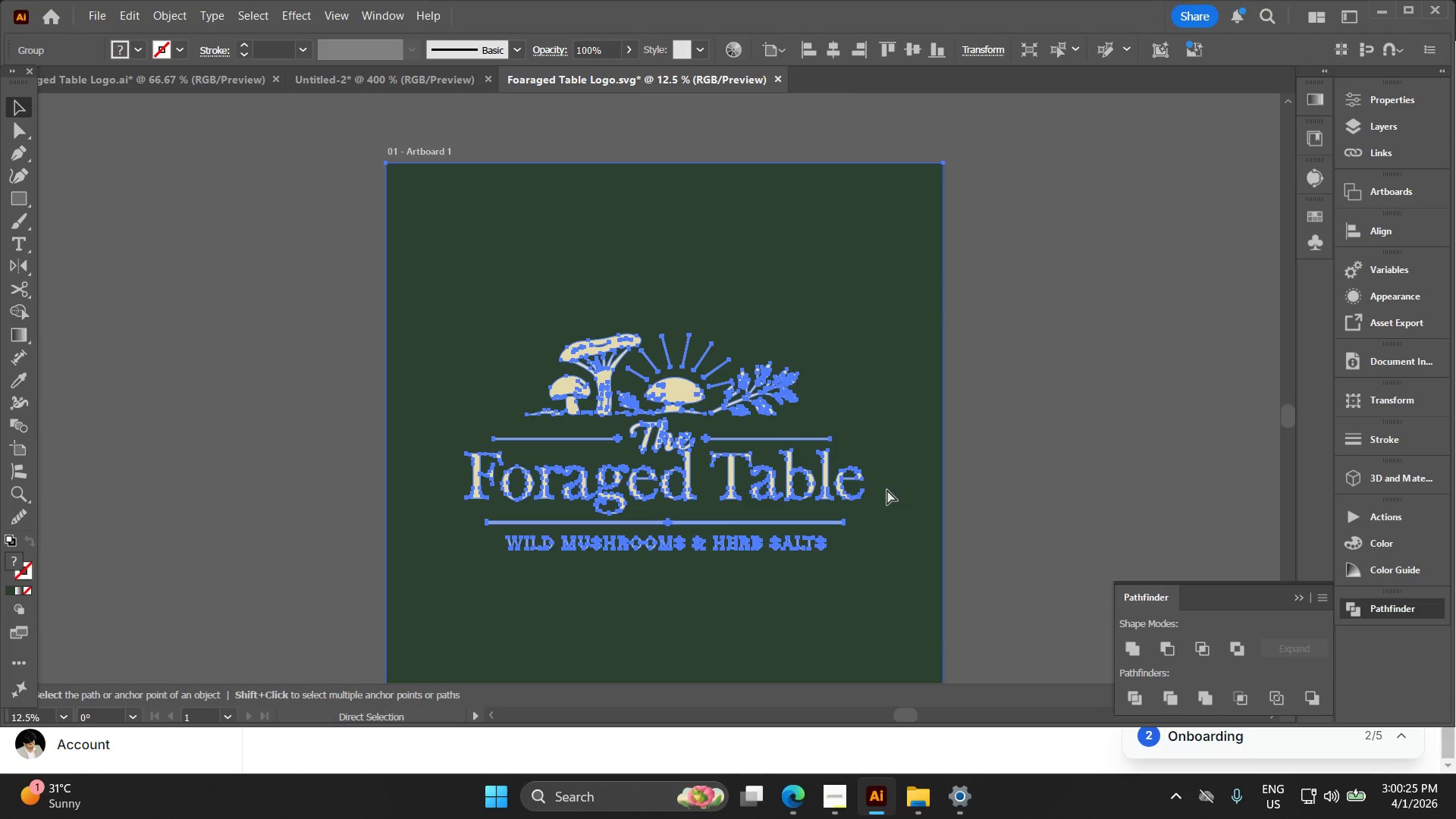 
hold_key(key=Space, duration=0.34)
 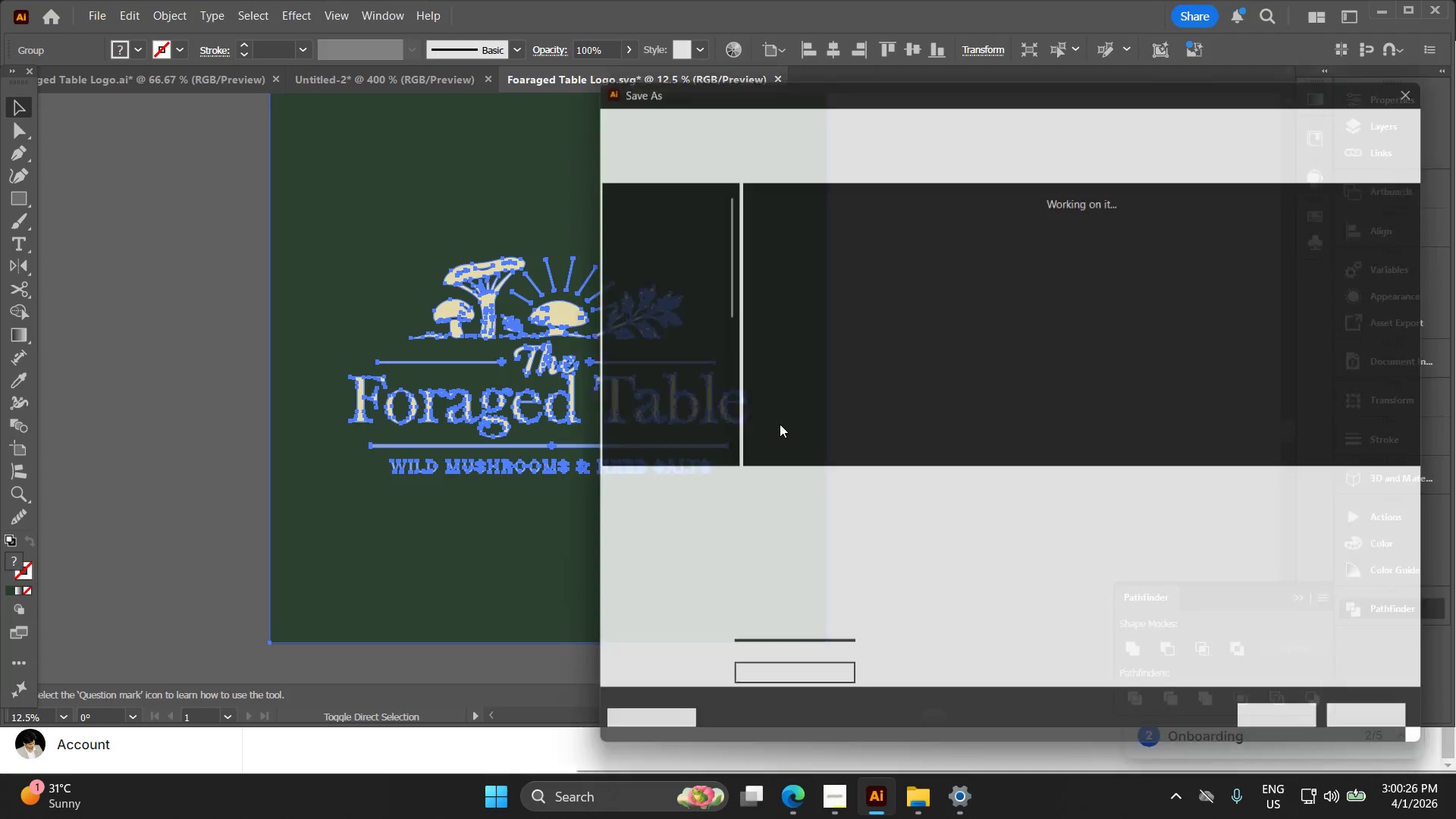 
left_click_drag(start_coordinate=[868, 475], to_coordinate=[752, 398])
 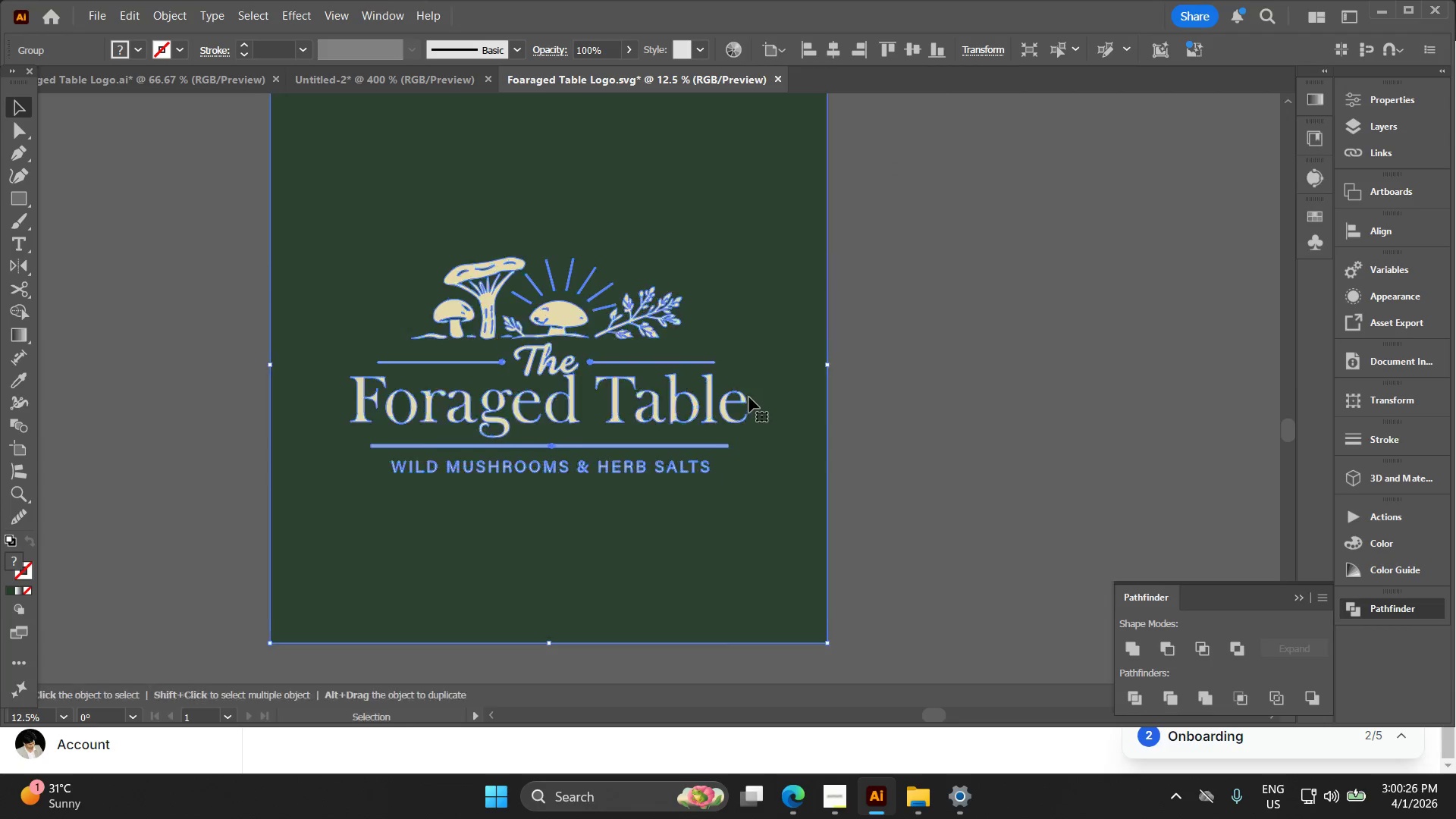 
key(Control+Shift+S)
 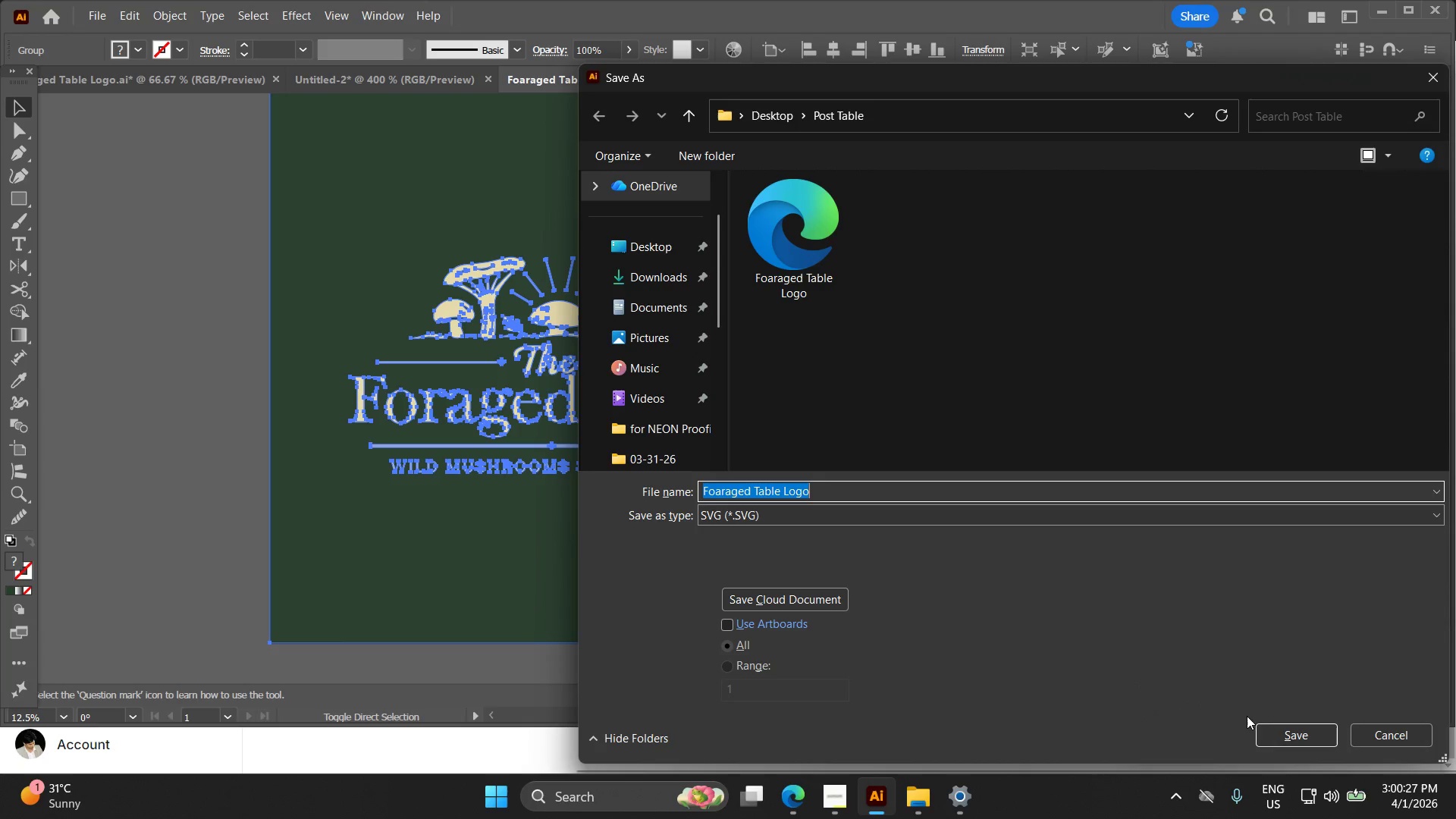 
left_click([1293, 745])
 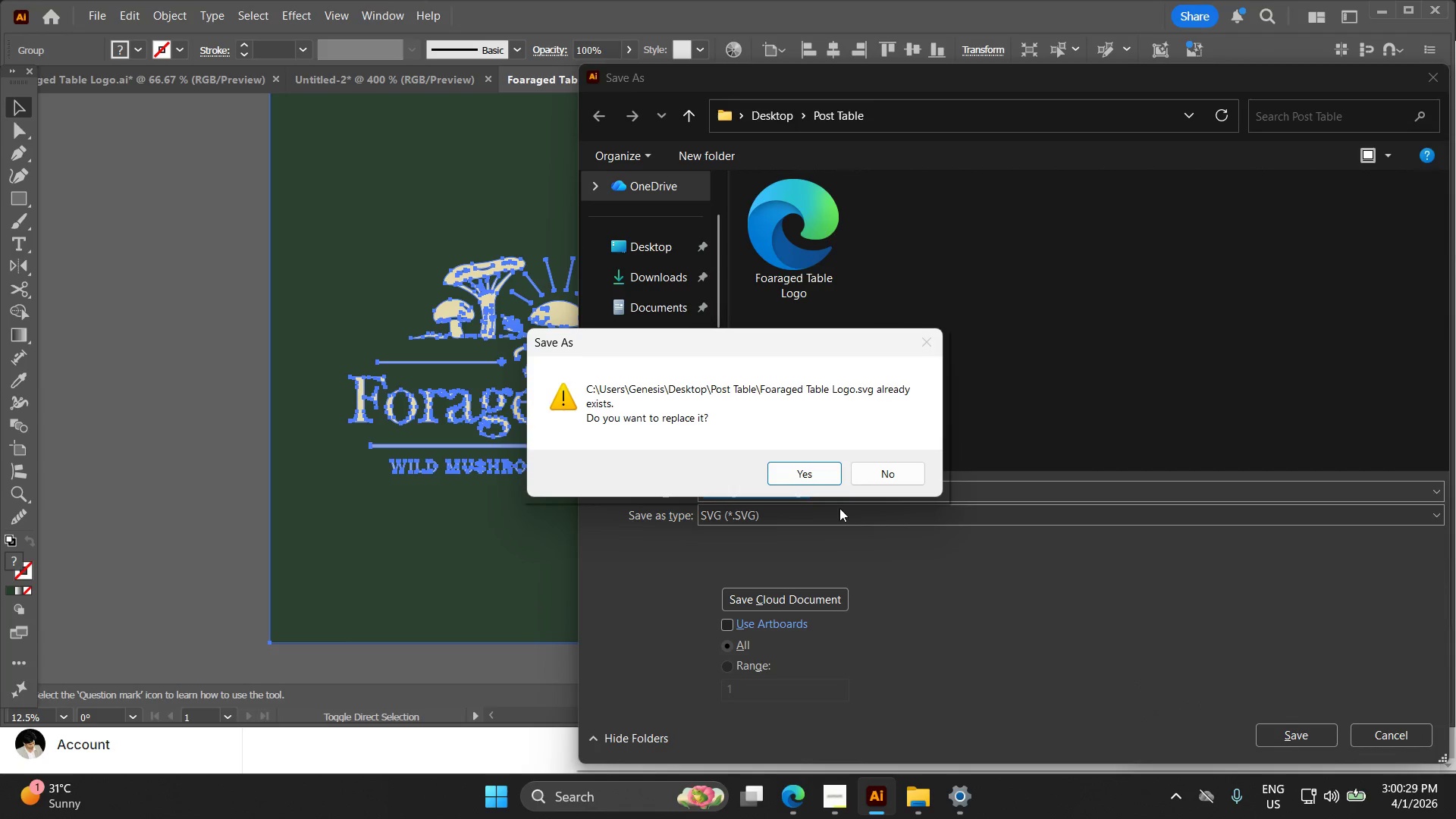 
left_click([801, 477])
 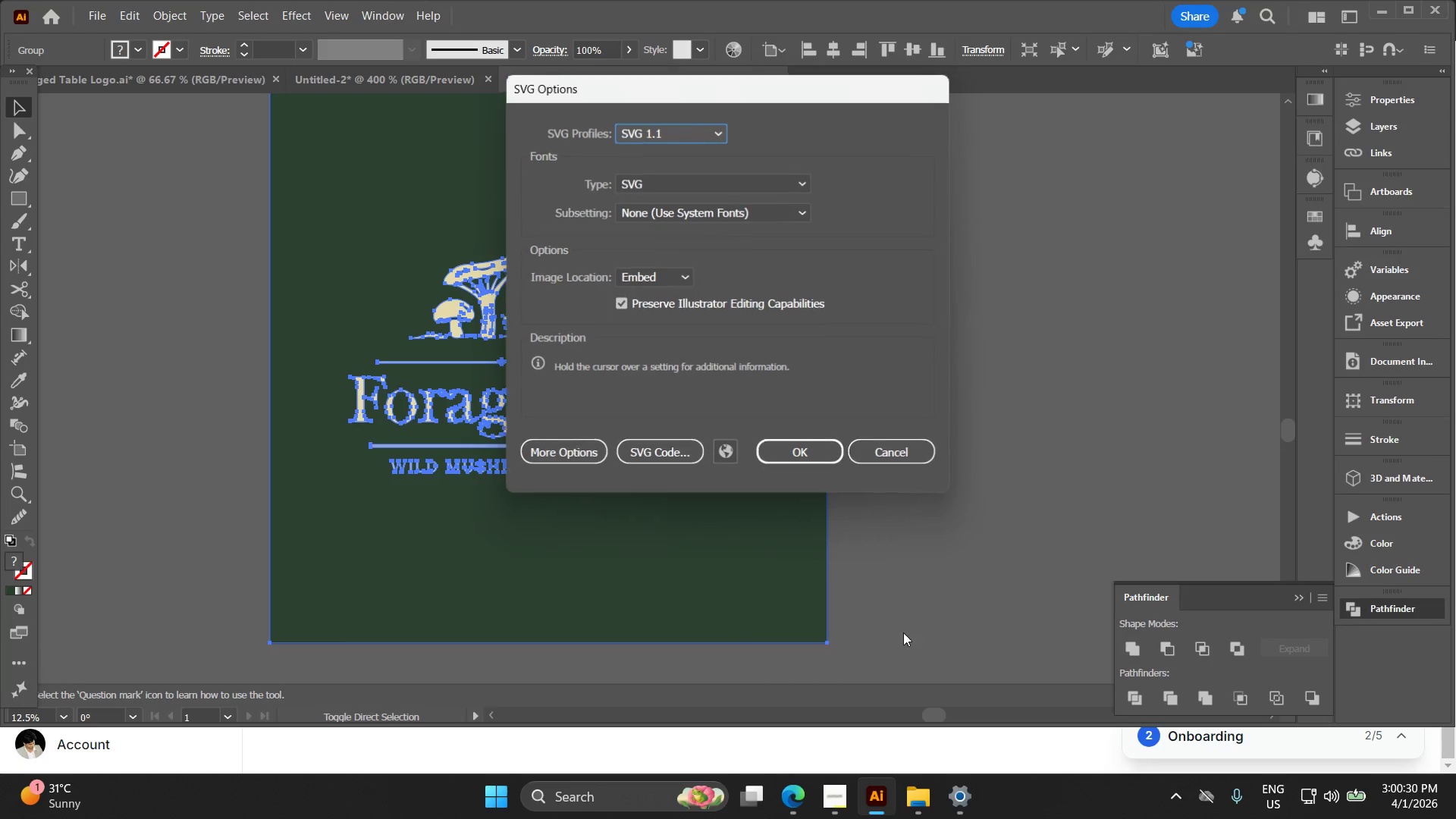 
left_click([829, 452])
 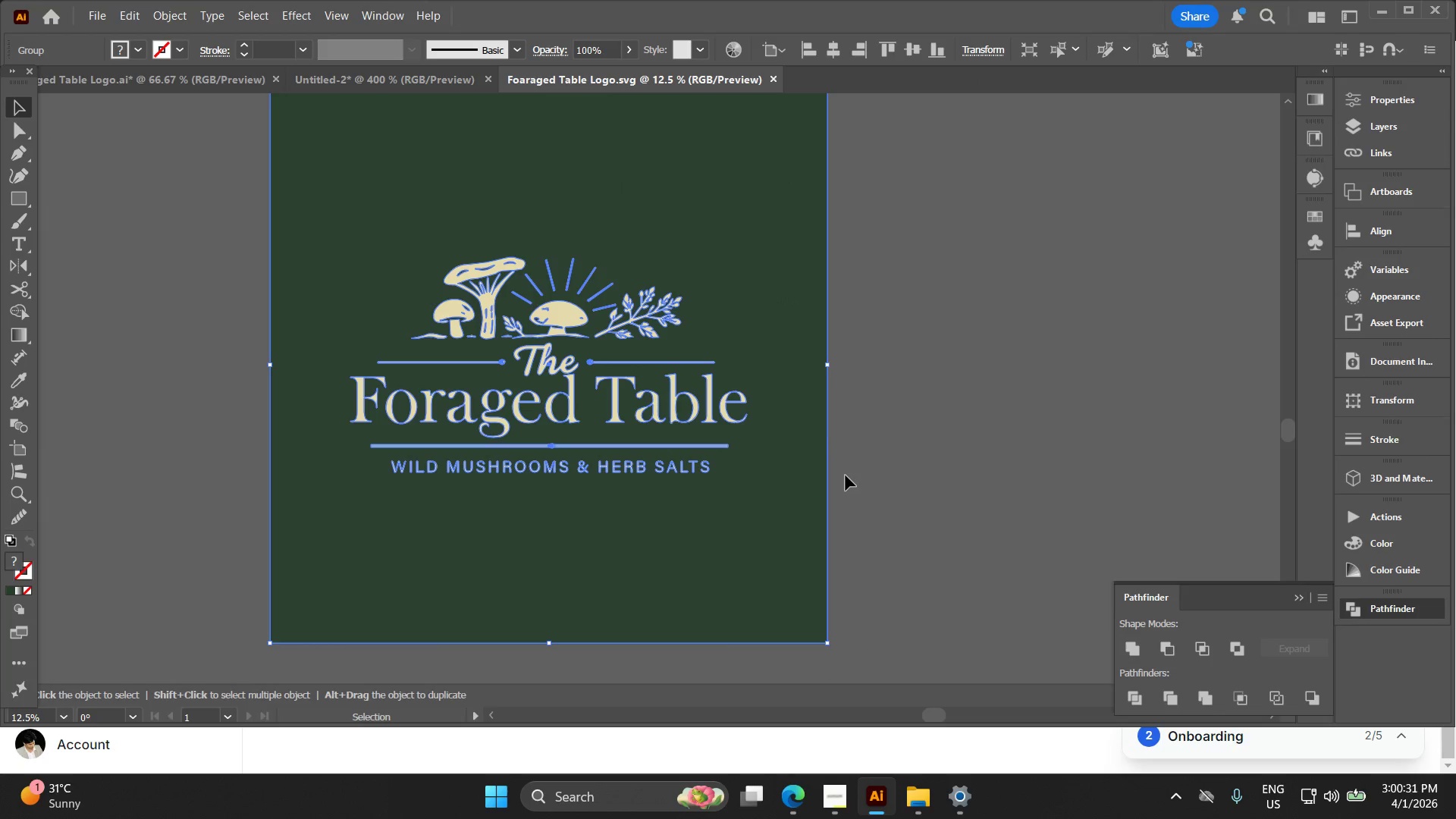 
key(Control+Shift+S)
 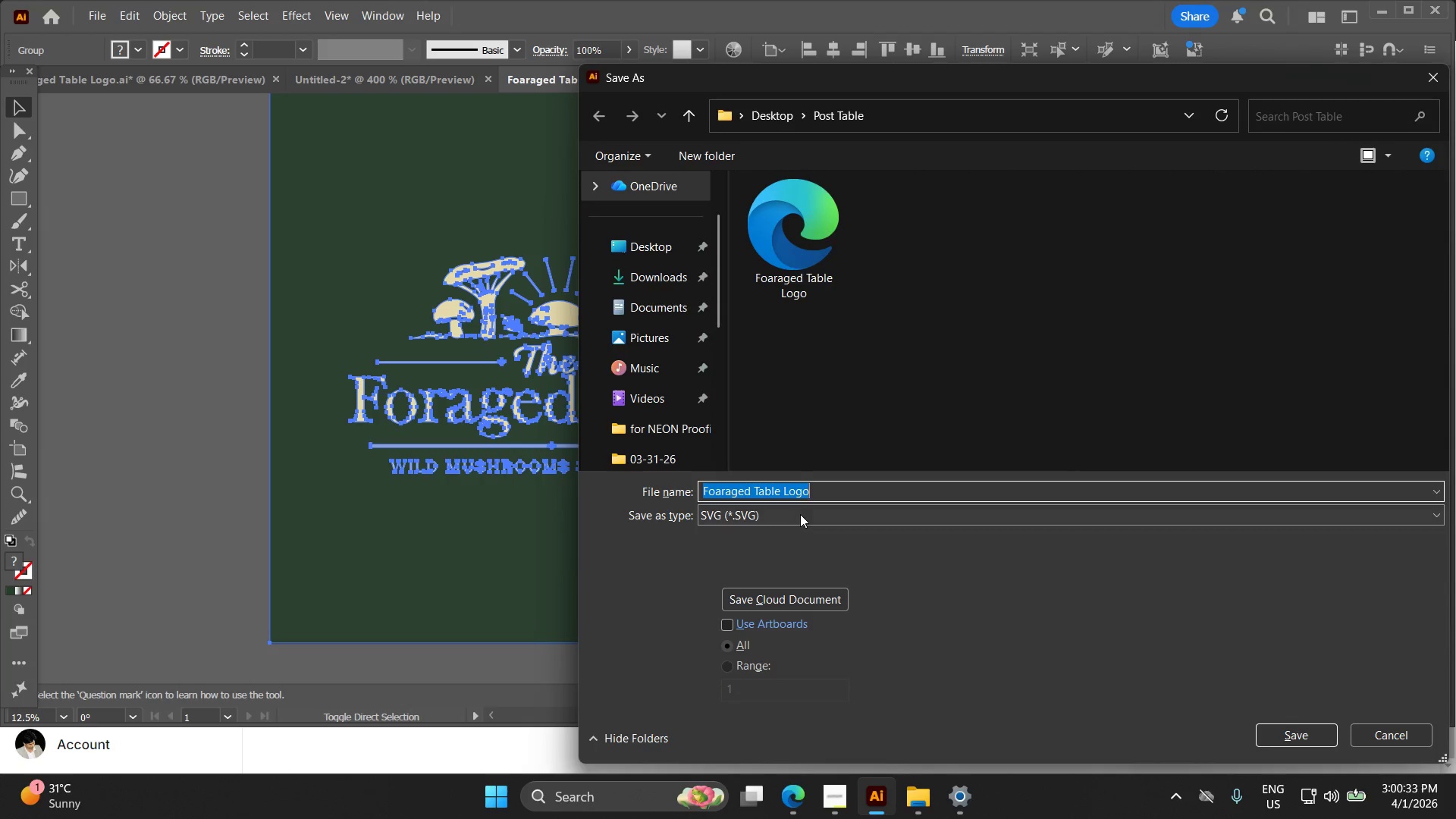 
left_click([800, 518])
 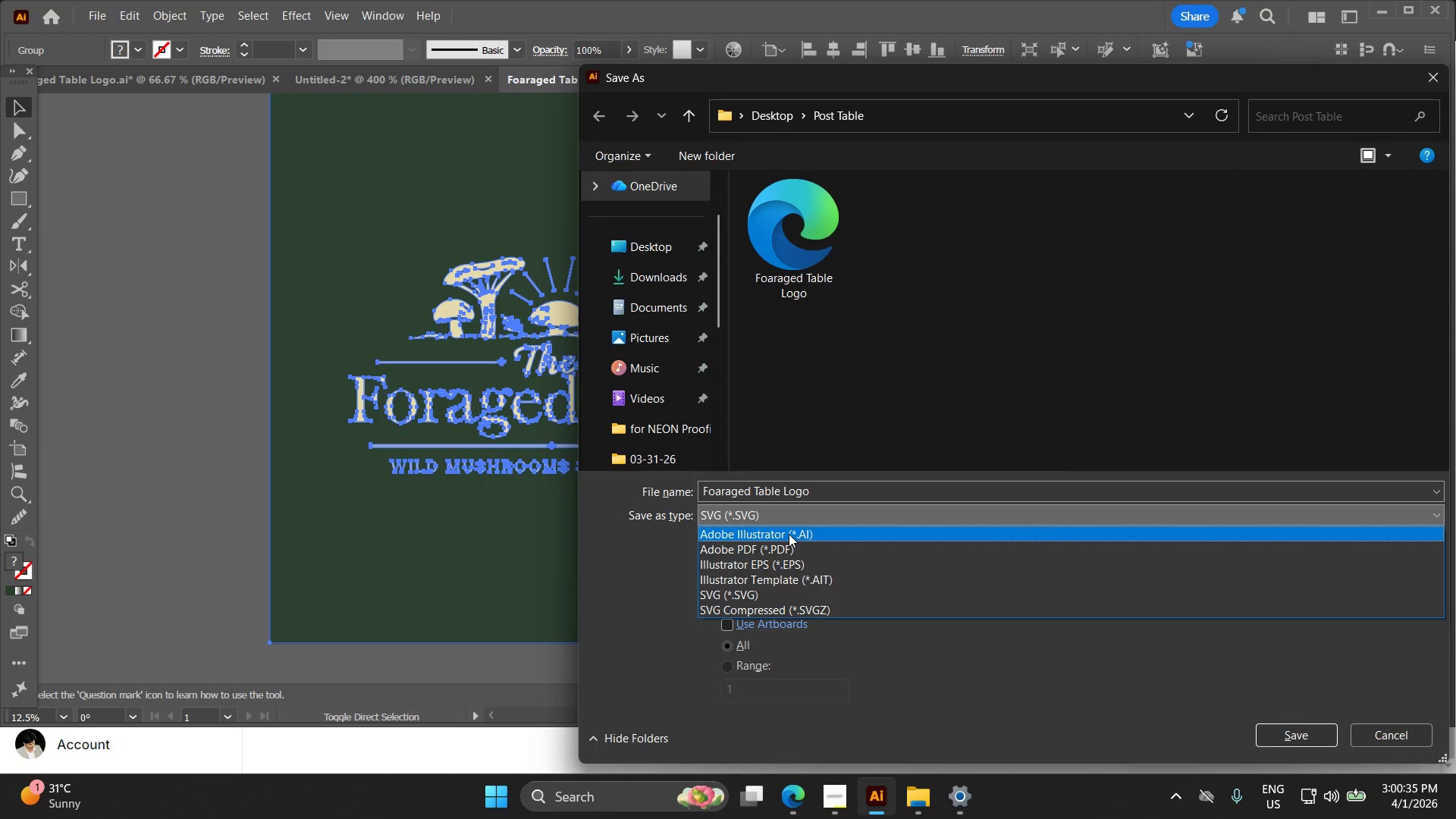 
left_click([789, 534])
 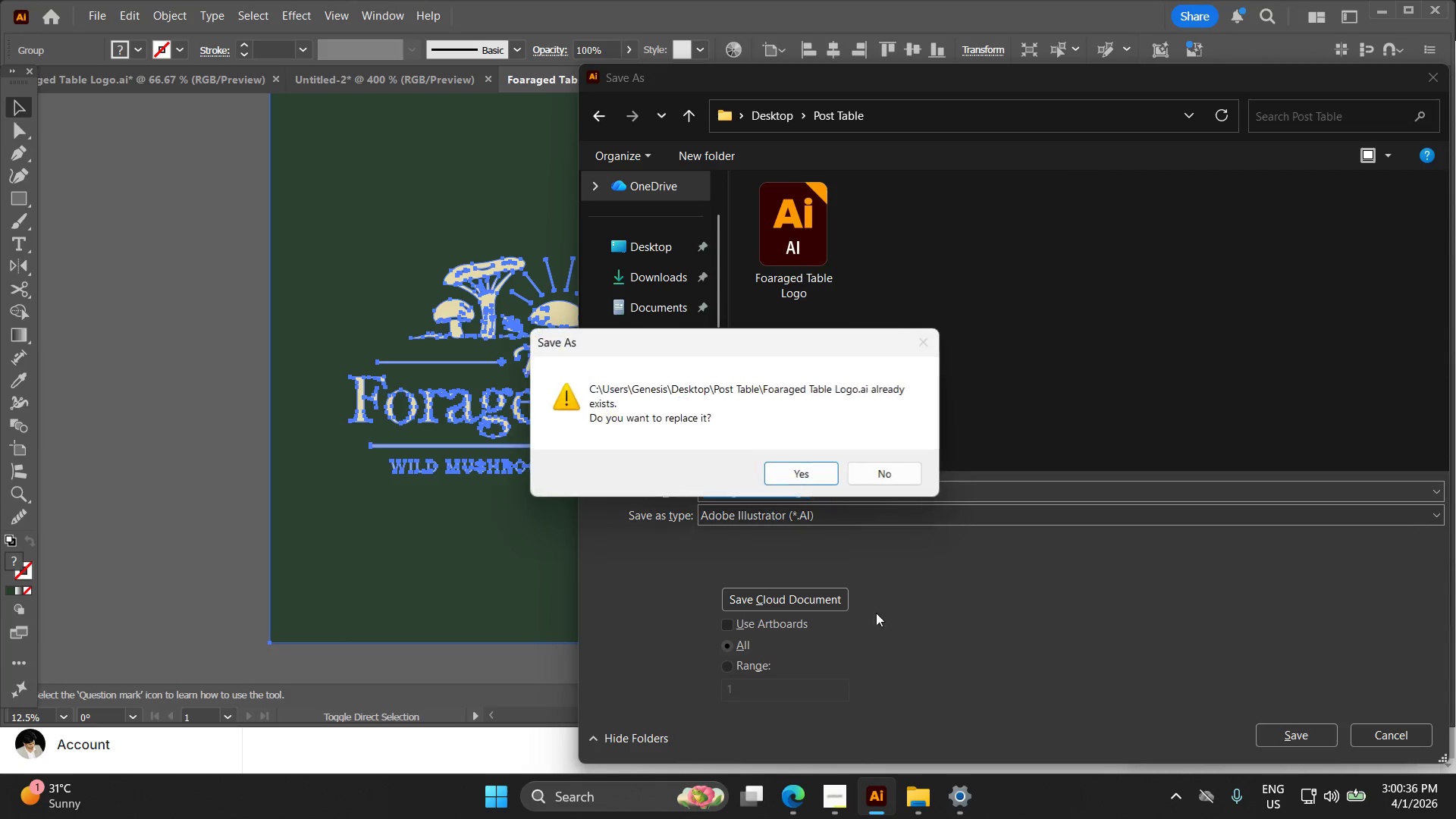 
left_click([814, 474])
 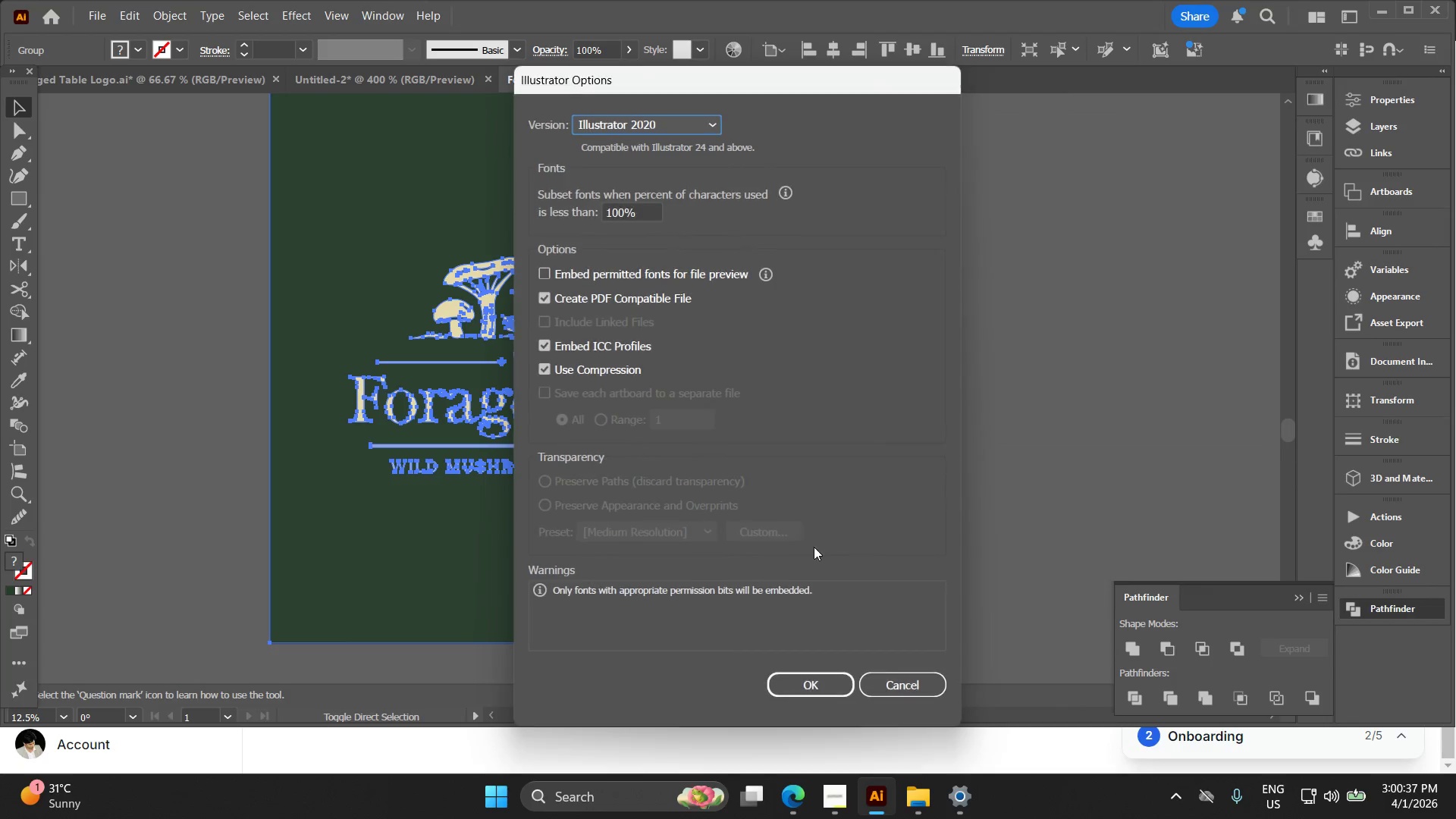 
left_click([799, 686])
 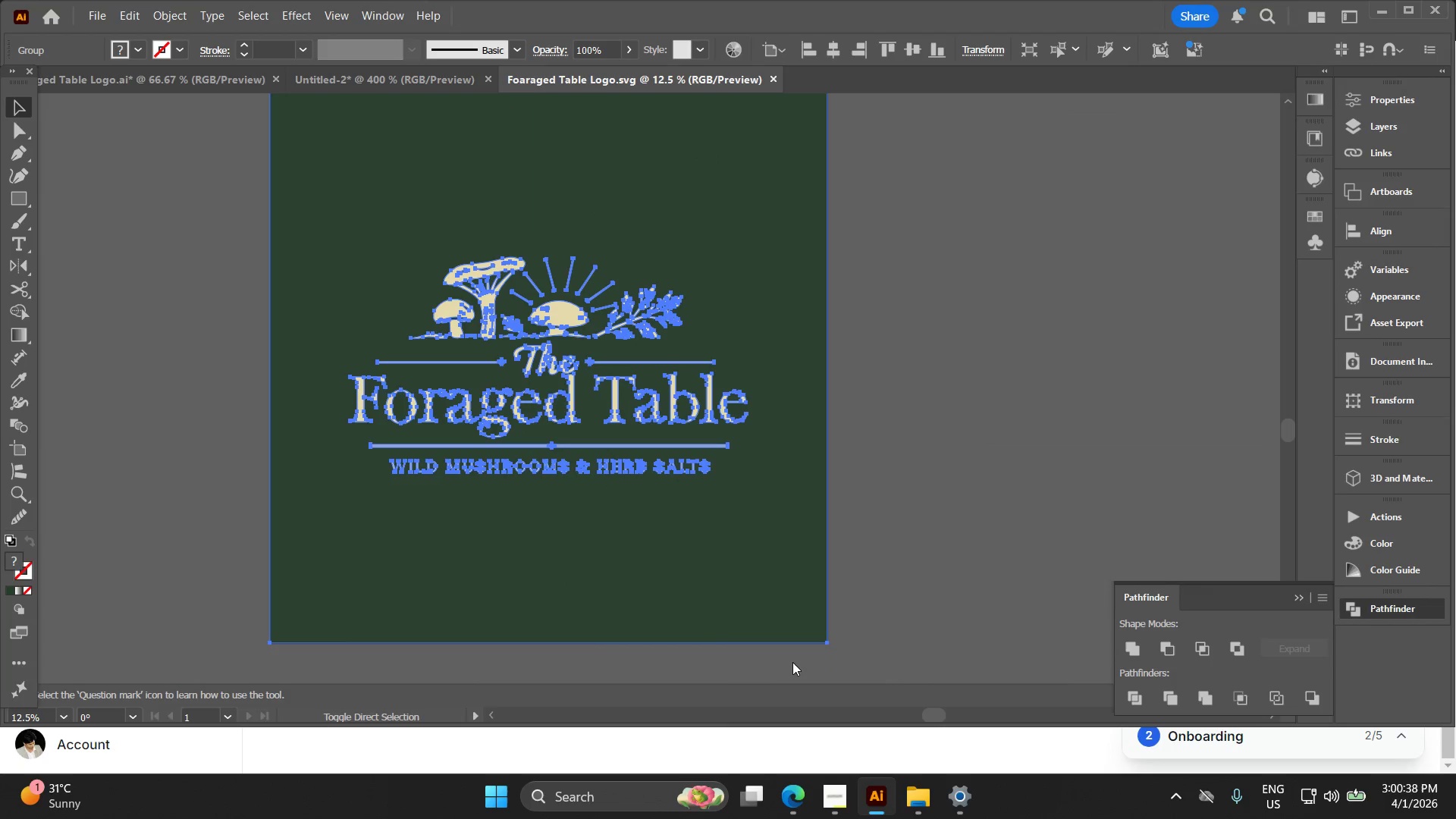 
key(Control+Shift+S)
 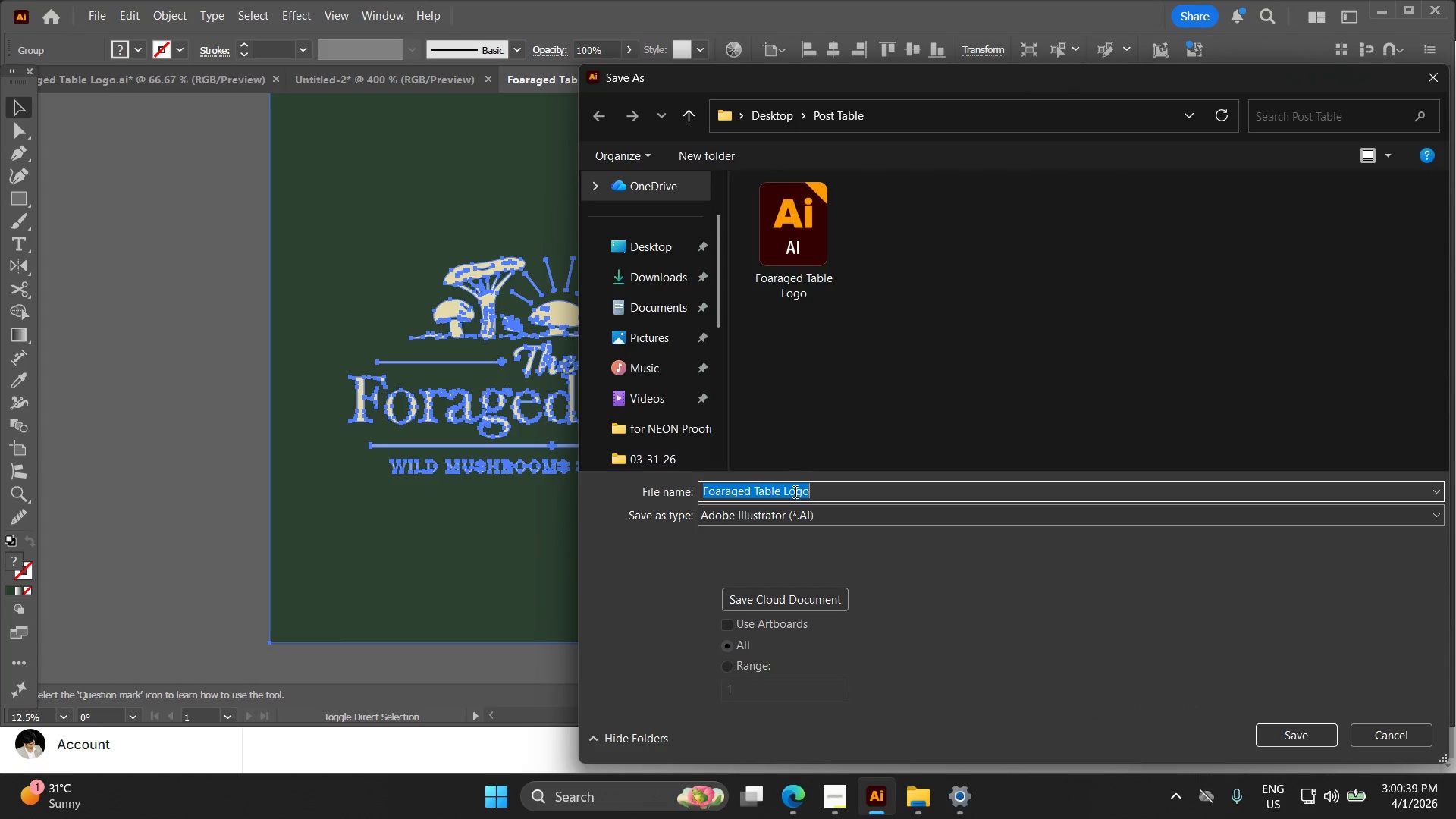 
left_click([792, 504])
 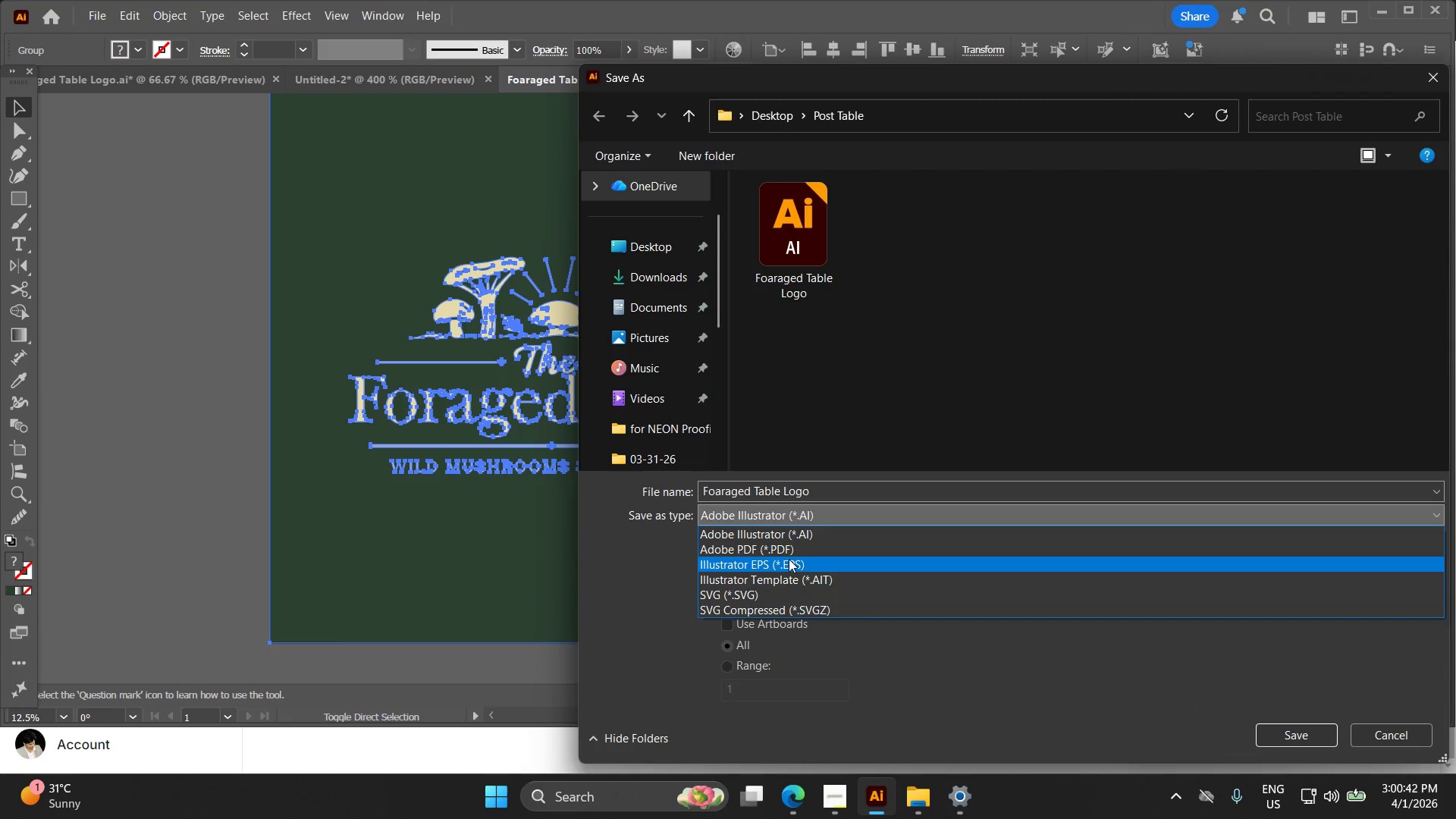 
left_click([789, 562])
 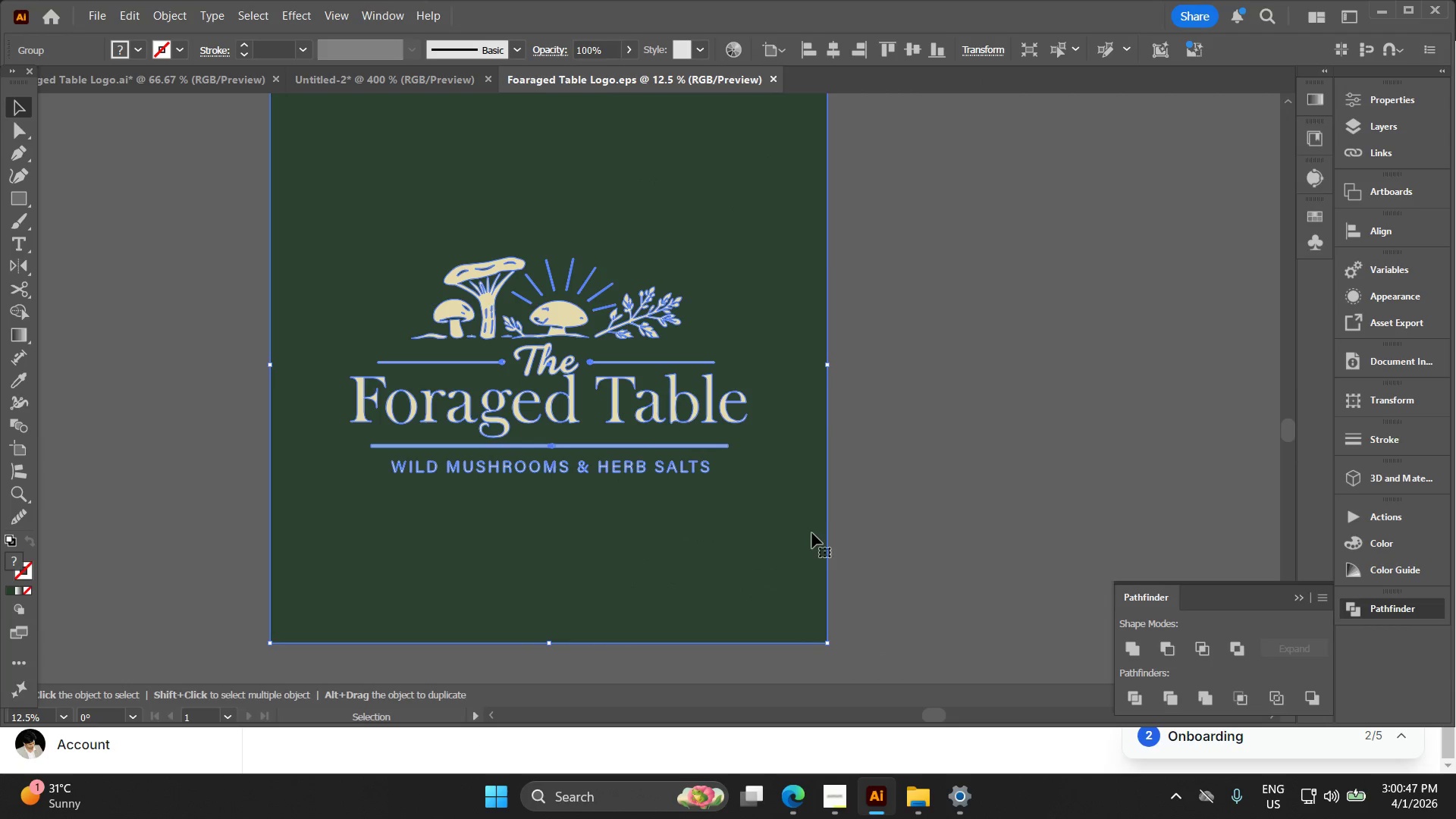 
wait(6.28)
 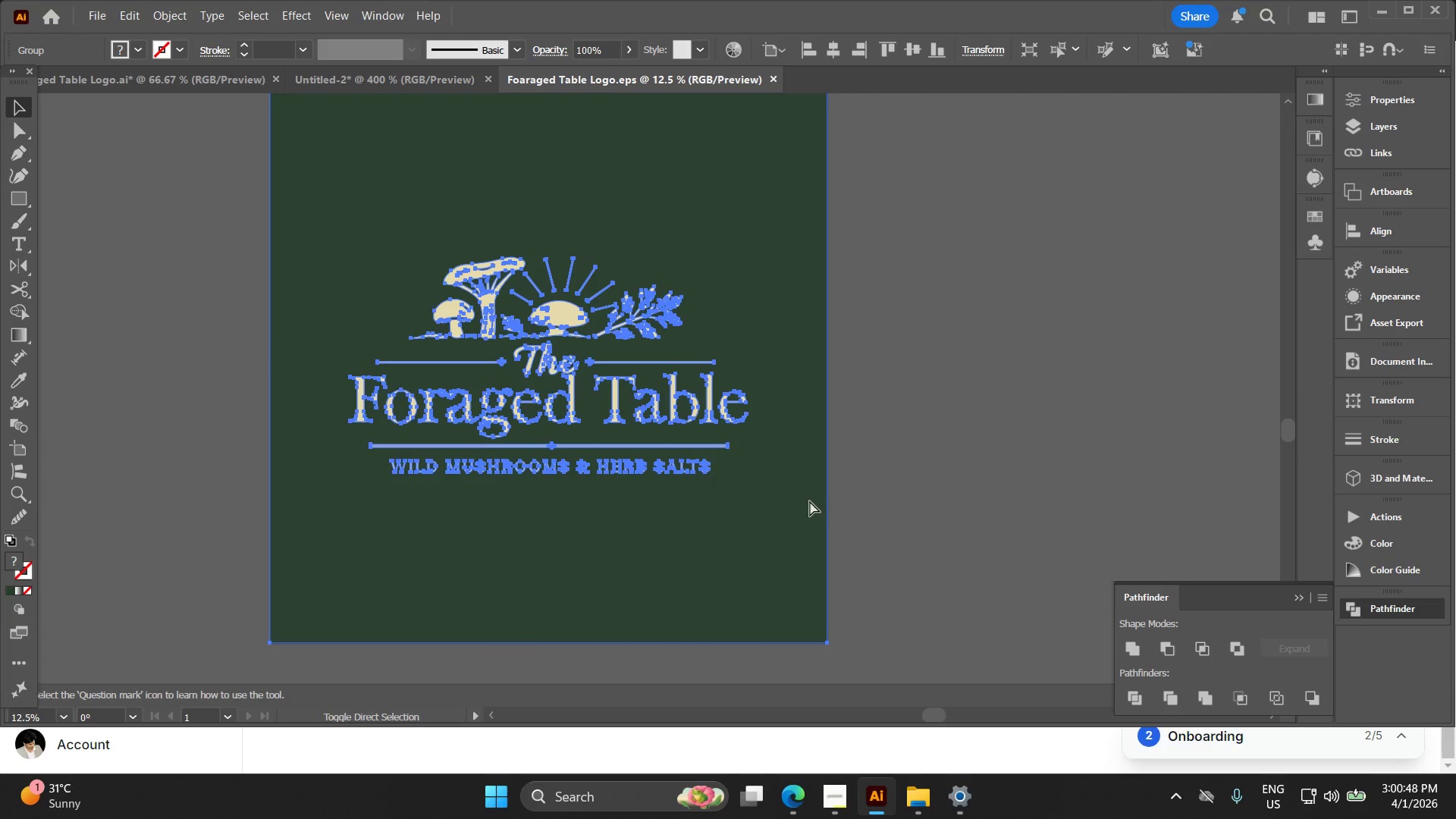 
key(Control+Shift+G)
 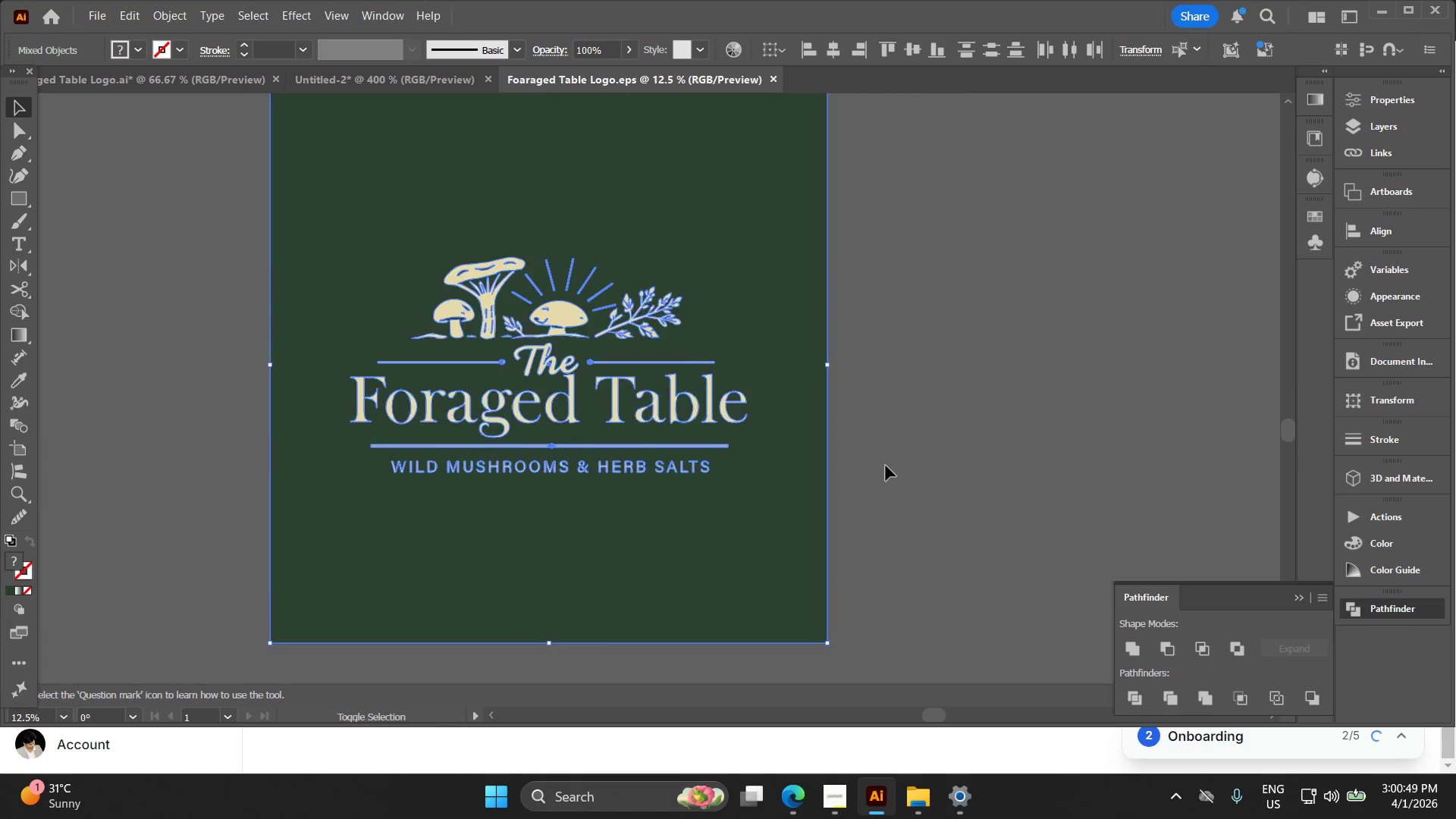 
left_click_drag(start_coordinate=[884, 466], to_coordinate=[888, 469])
 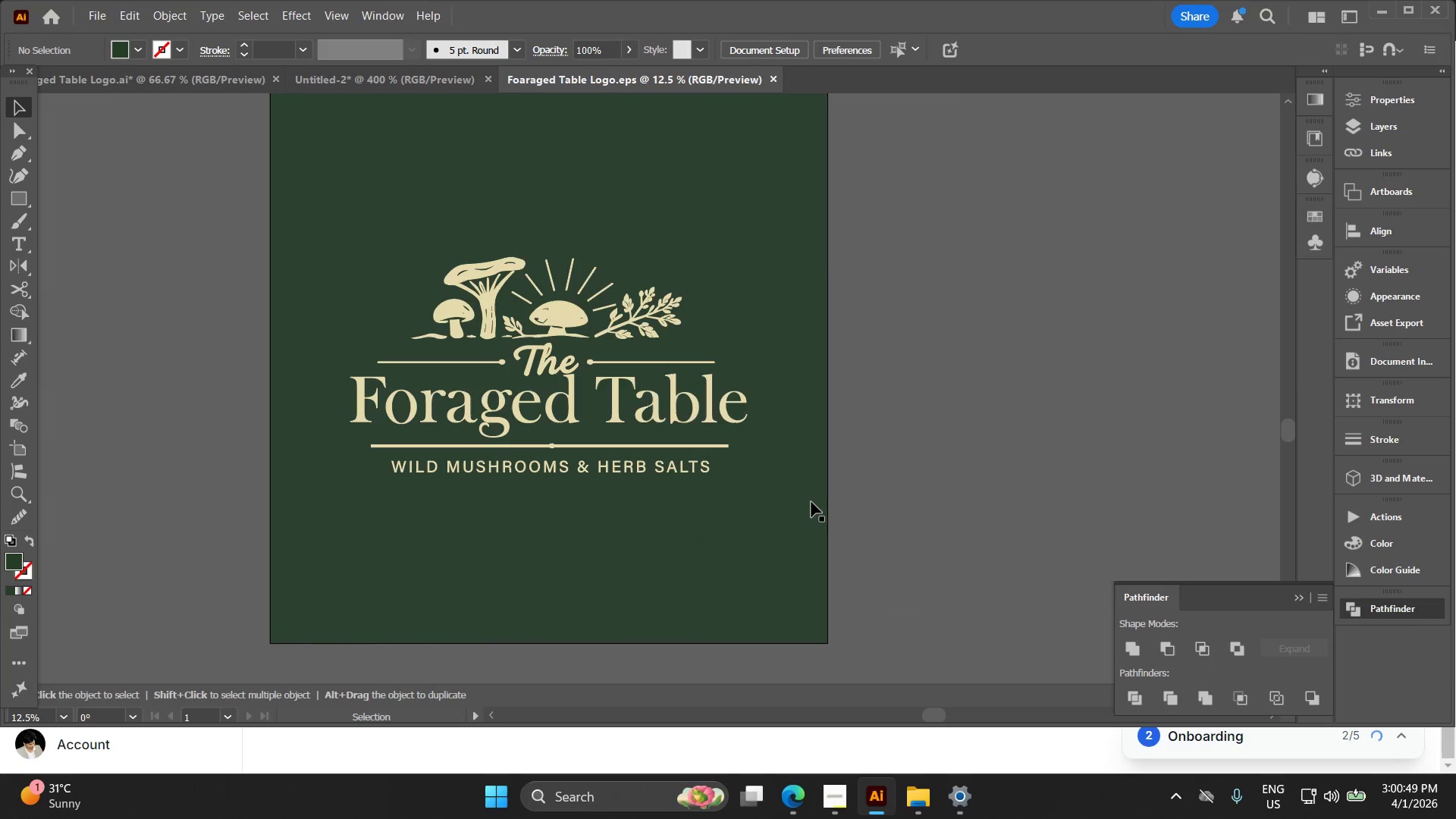 
left_click_drag(start_coordinate=[810, 502], to_coordinate=[470, 457])
 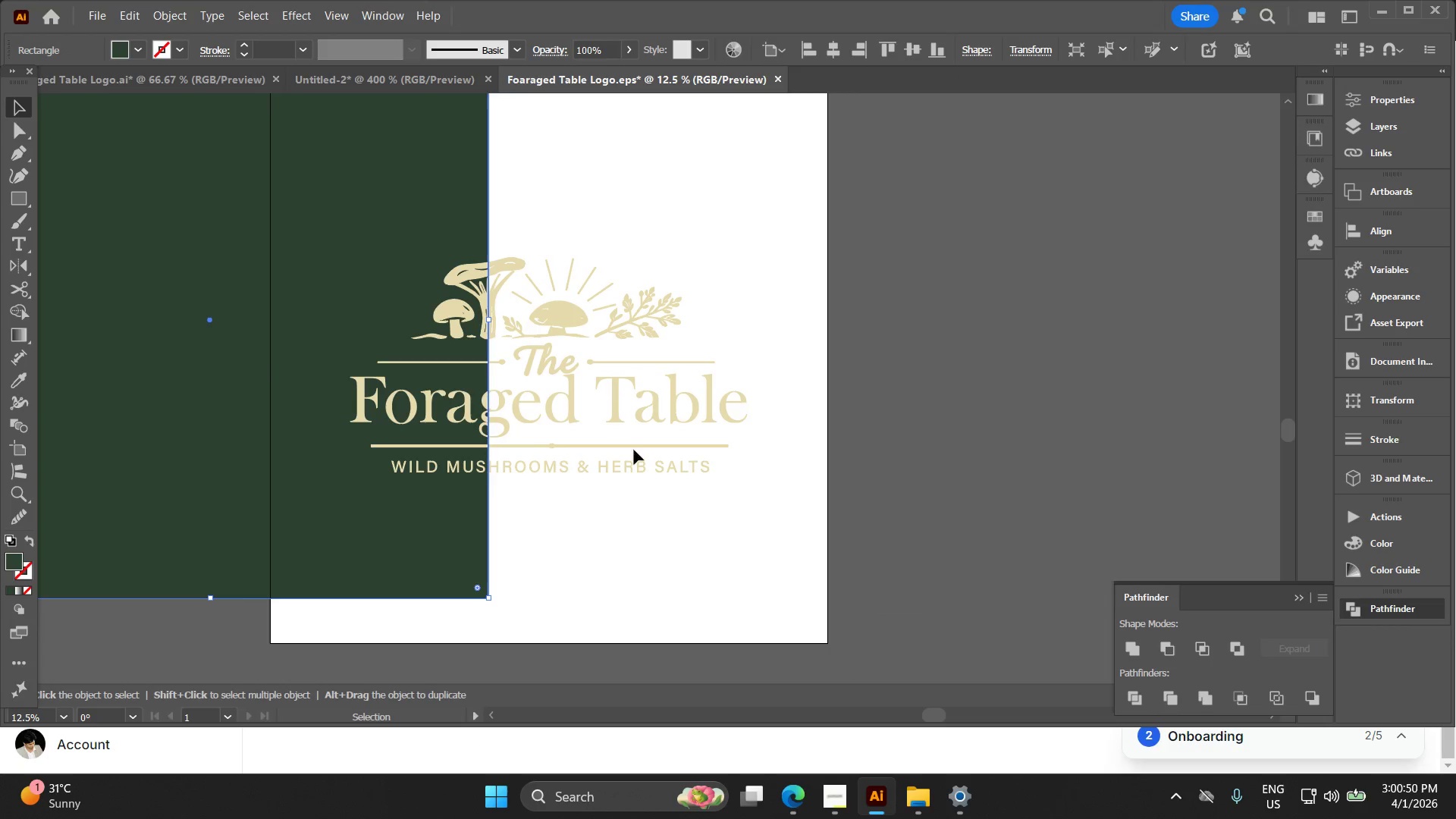 
left_click_drag(start_coordinate=[709, 491], to_coordinate=[593, 340])
 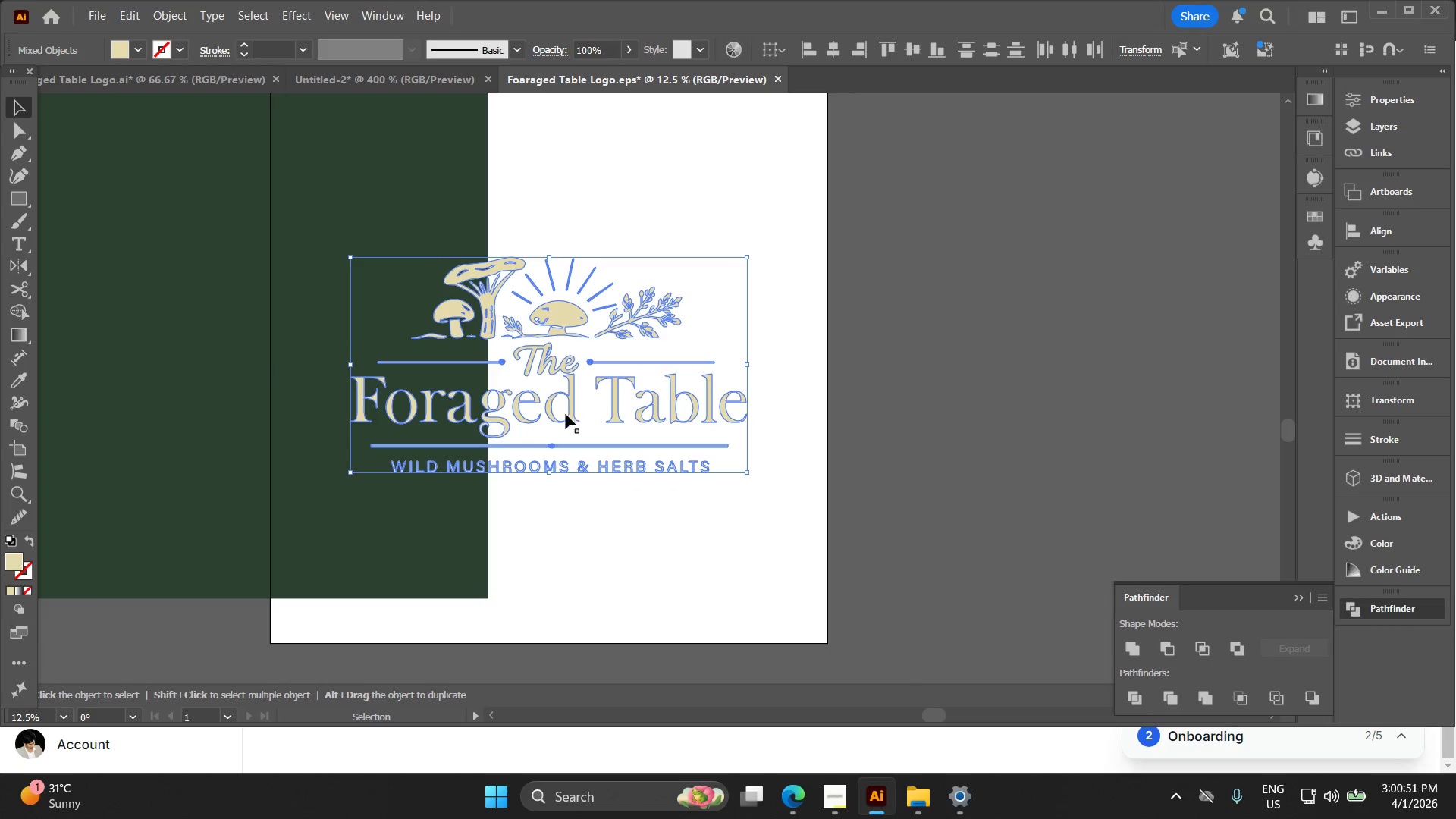 
key(I)
 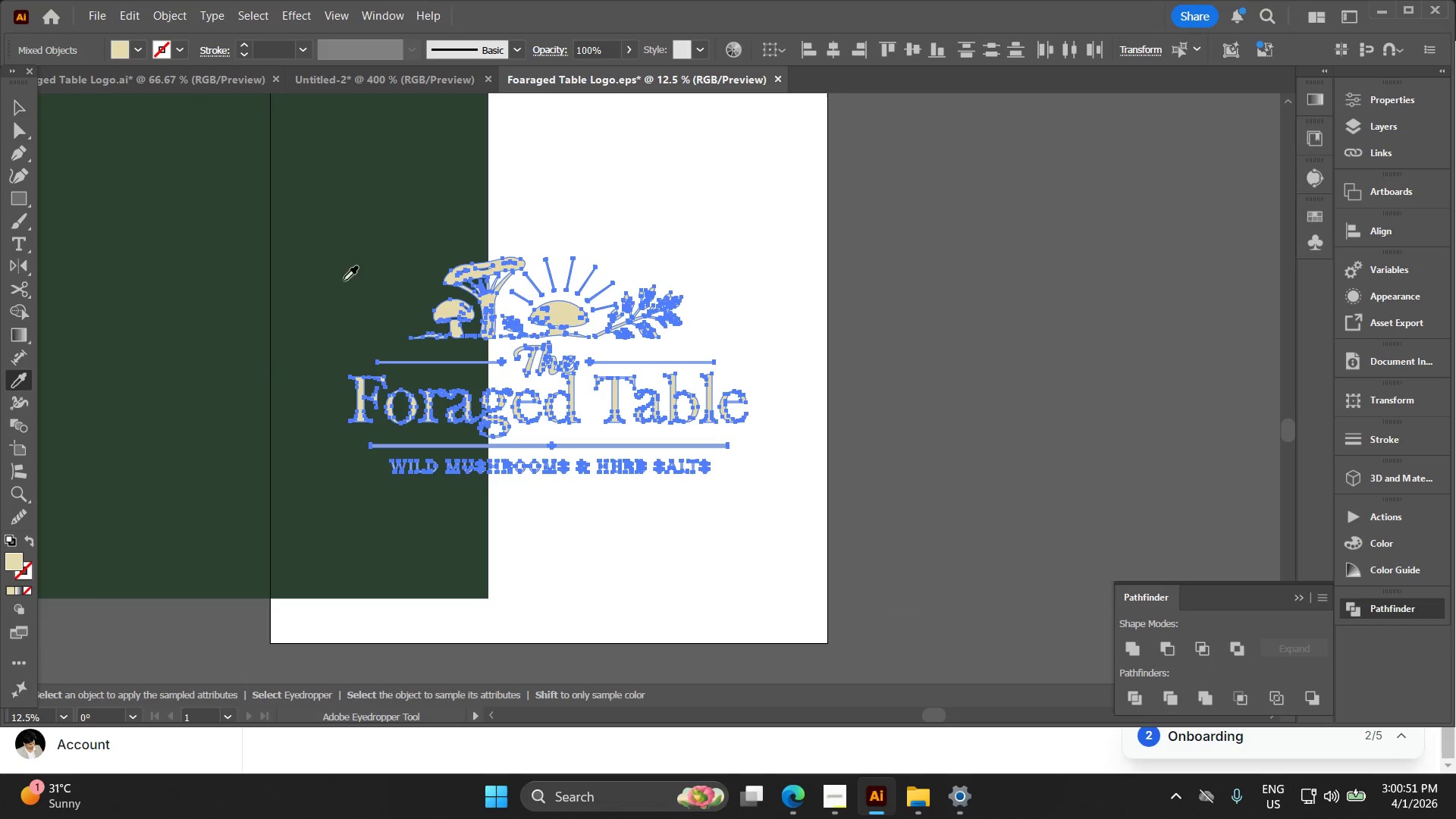 
left_click([337, 274])
 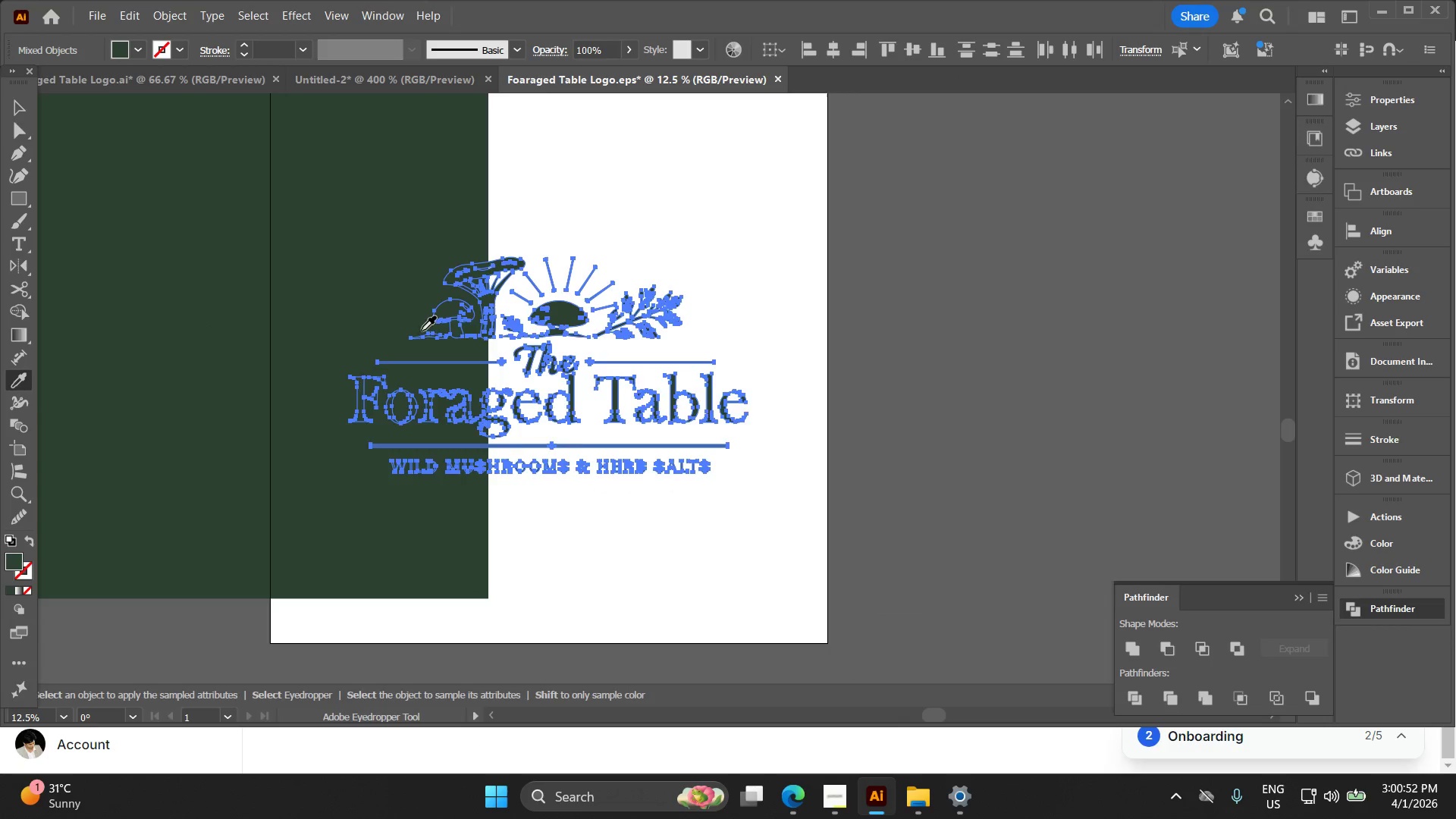 
key(V)
 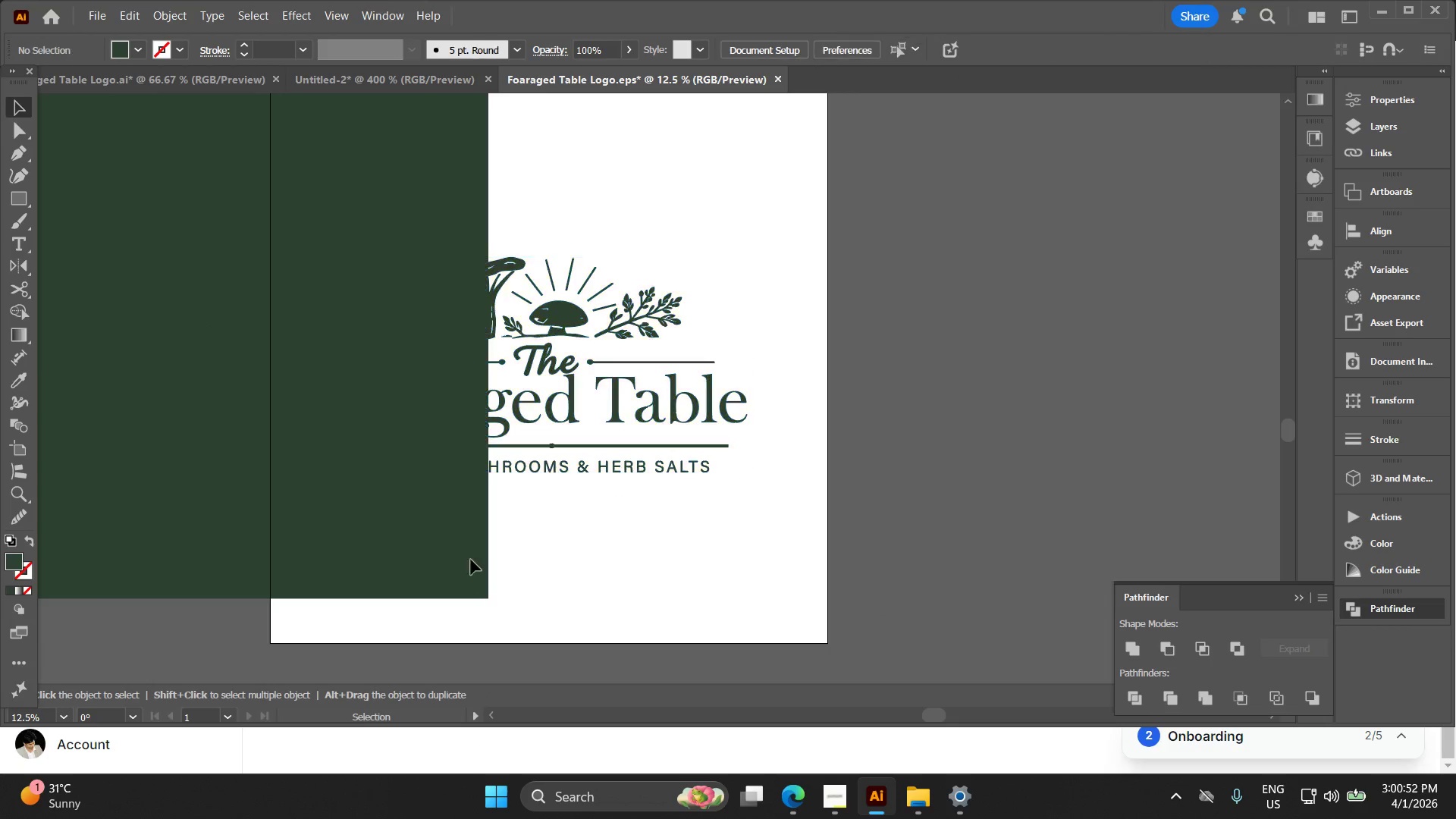 
left_click_drag(start_coordinate=[373, 562], to_coordinate=[119, 504])
 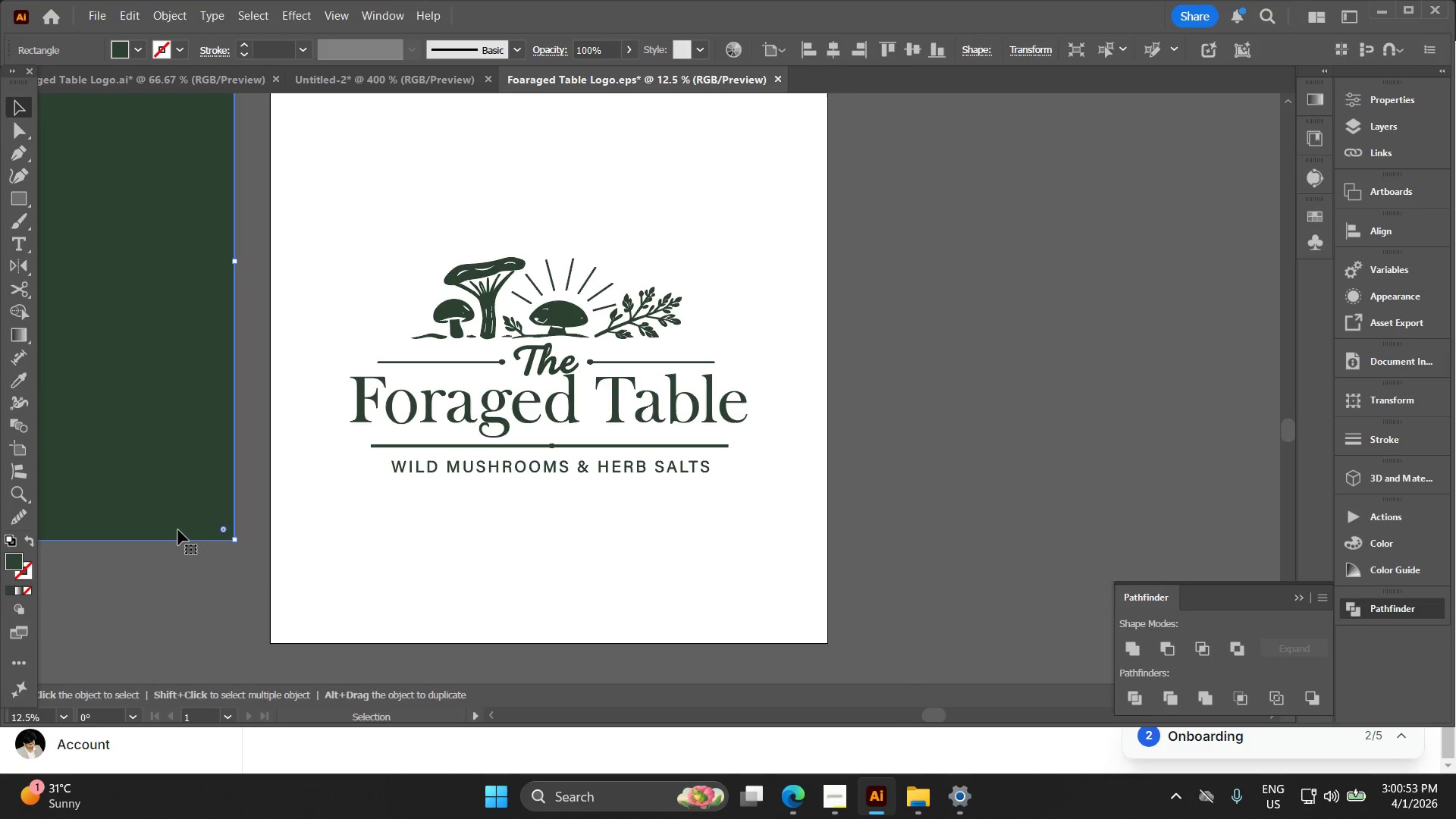 
key(Backspace)
 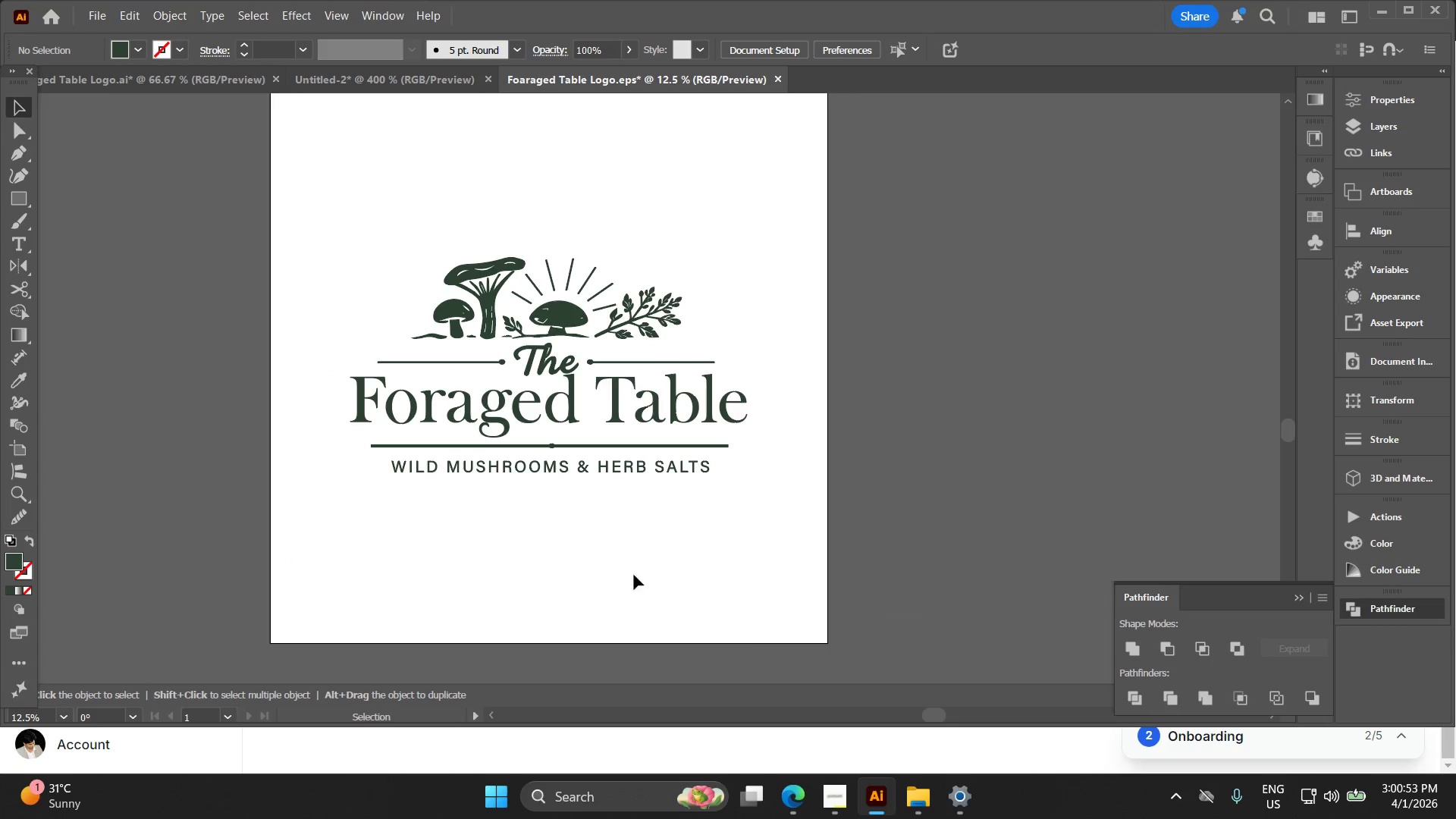 
left_click_drag(start_coordinate=[637, 554], to_coordinate=[381, 265])
 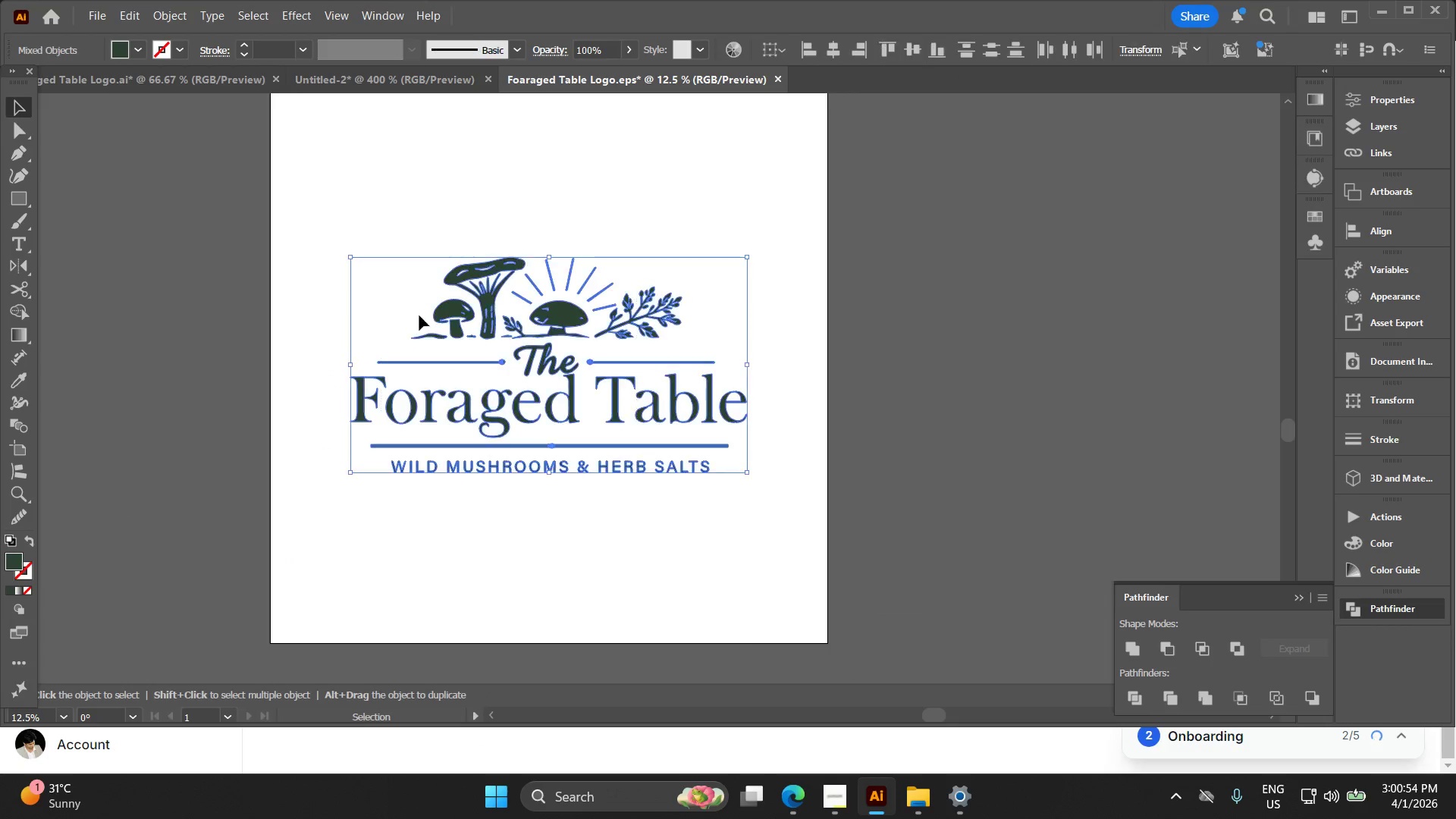 
key(Control+1)
 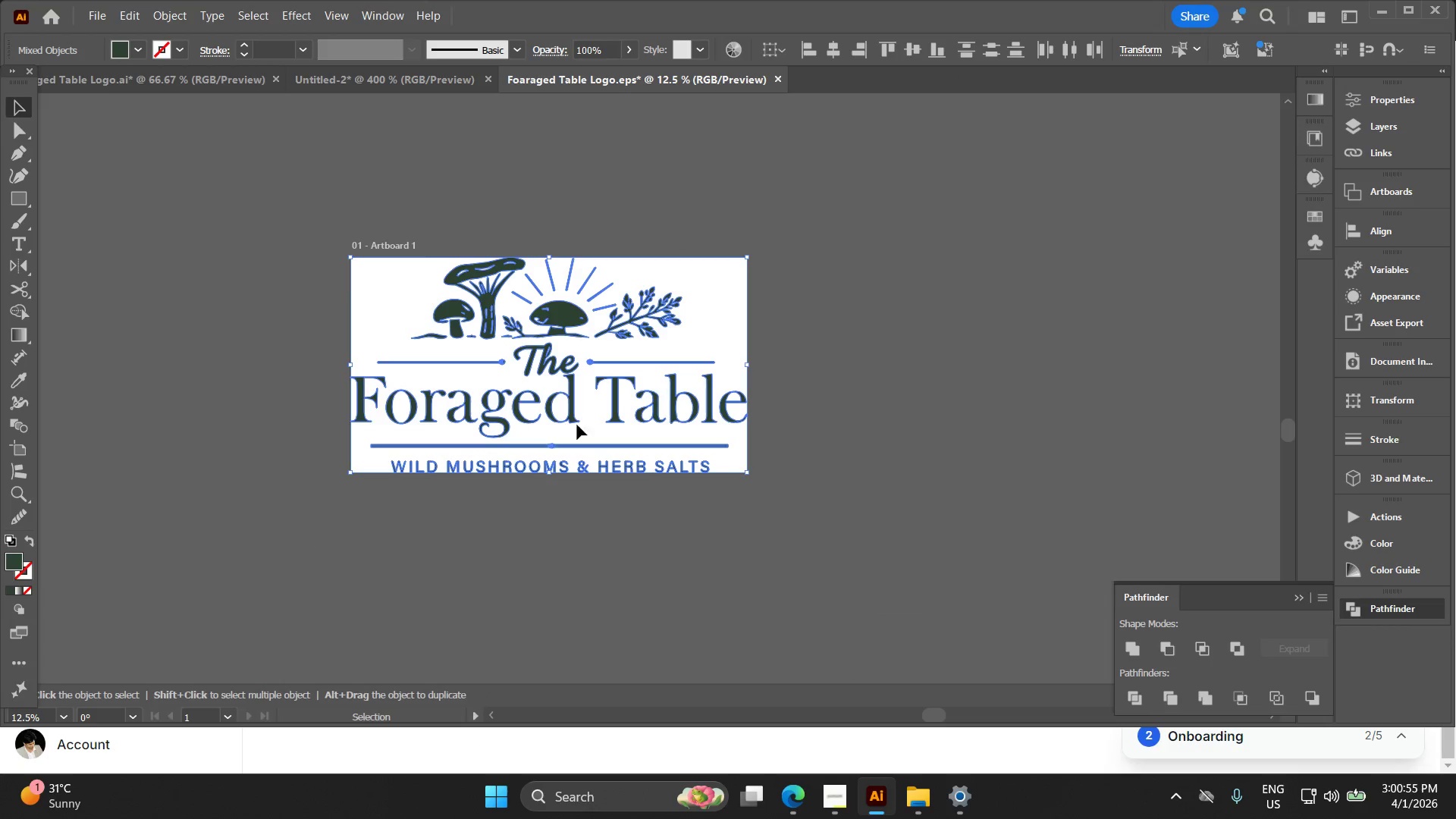 
key(Alt+AltLeft)
 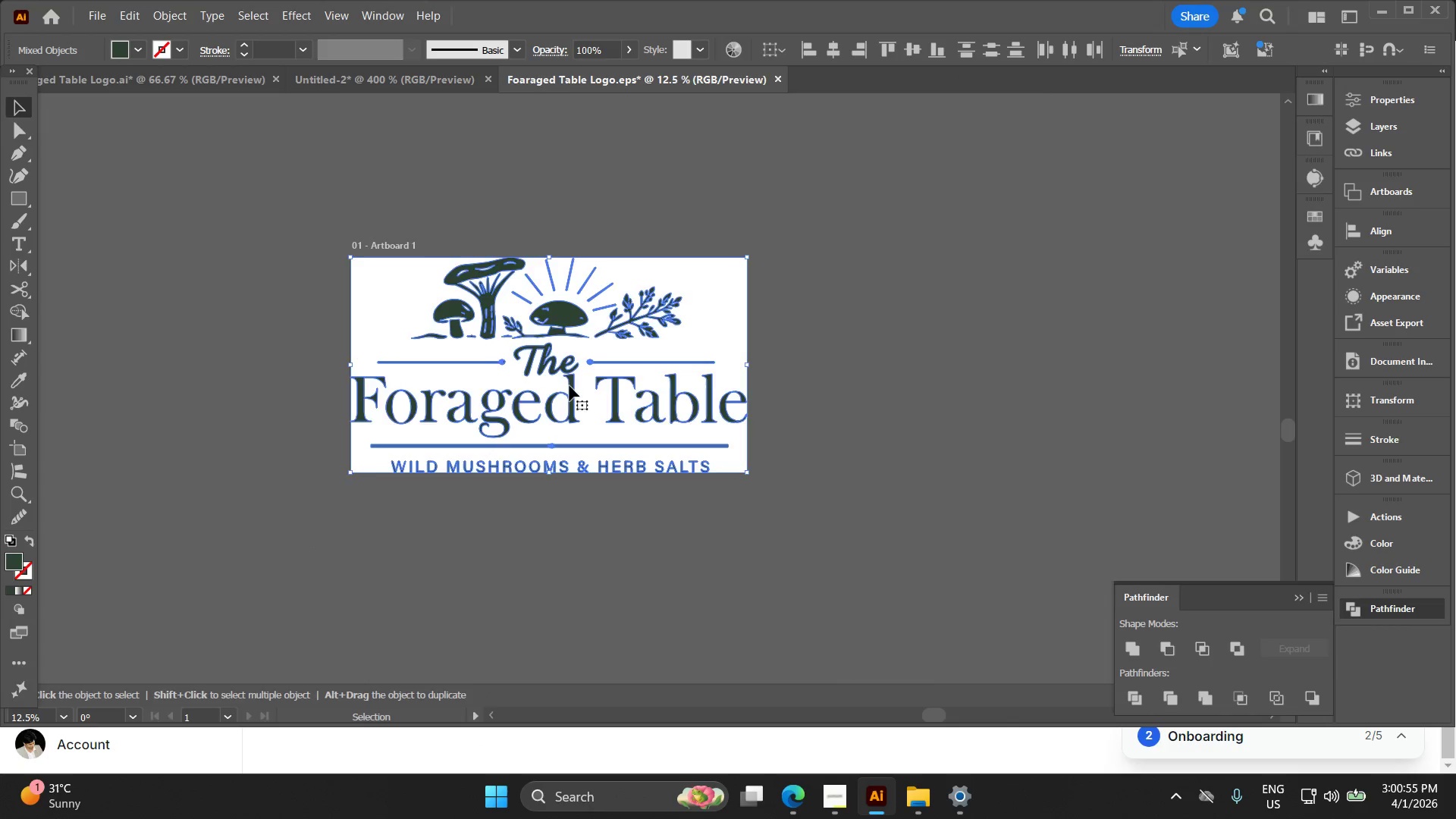 
left_click([1151, 49])
 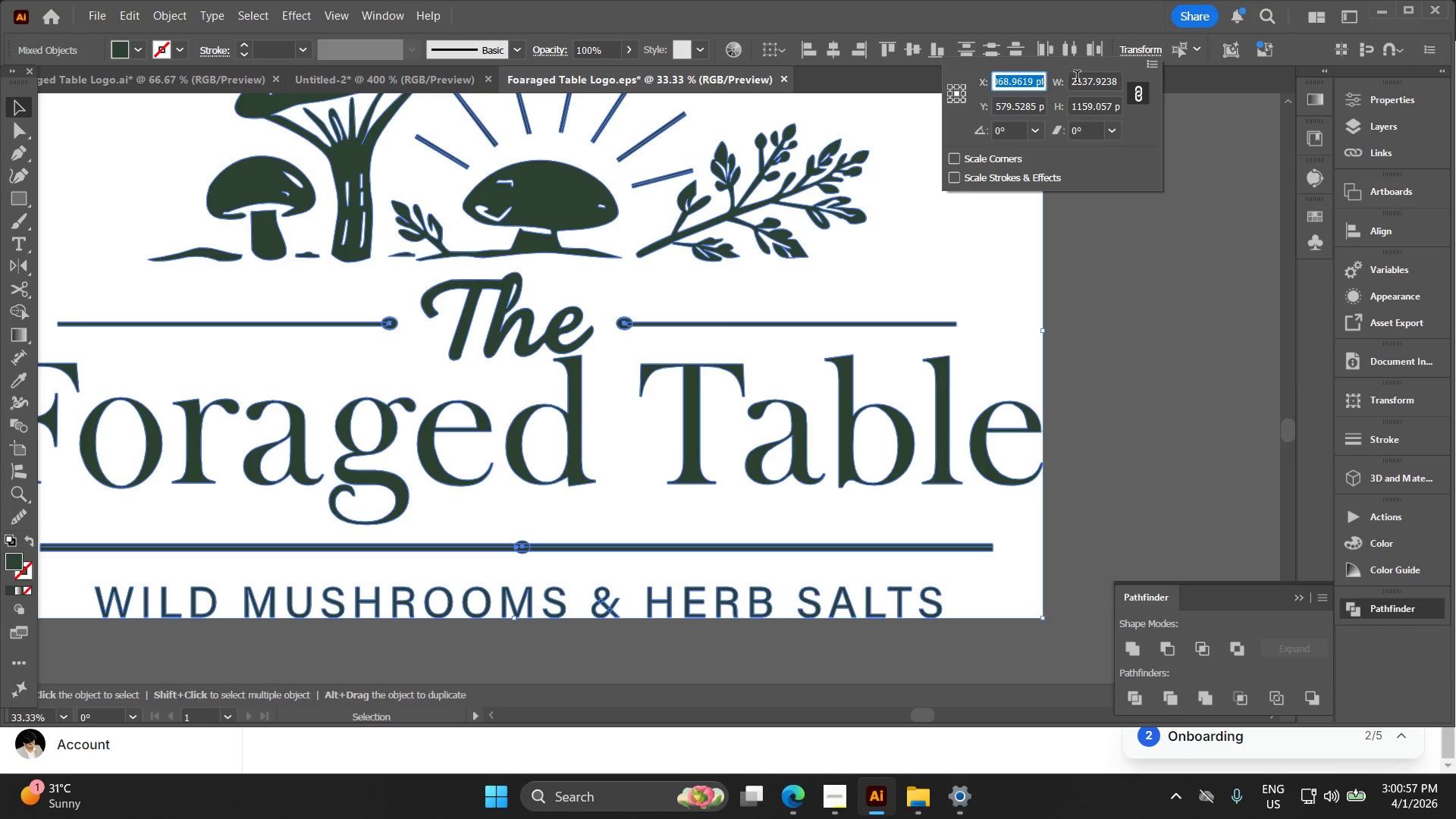 
double_click([1081, 80])
 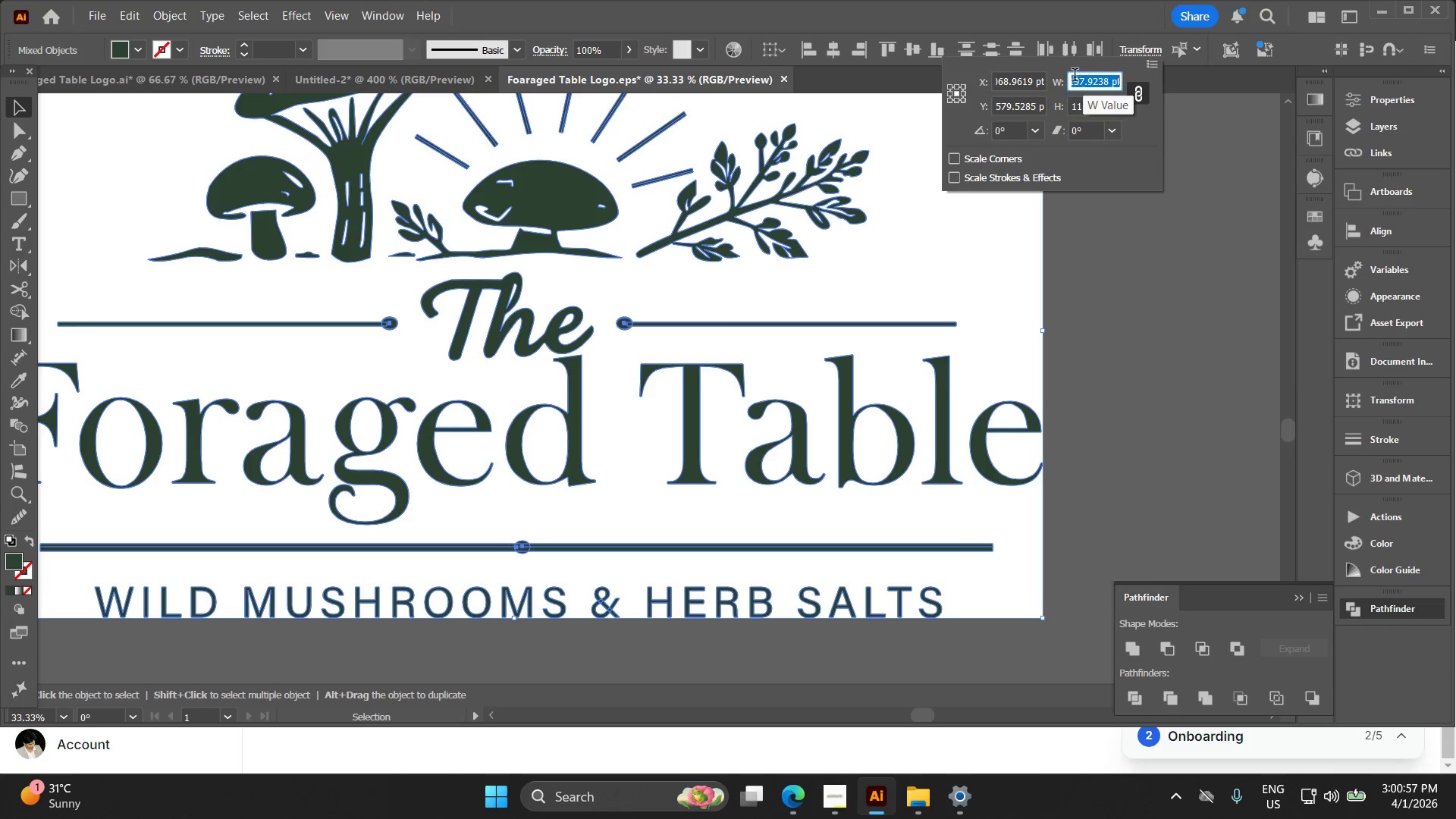 
type(3000)
 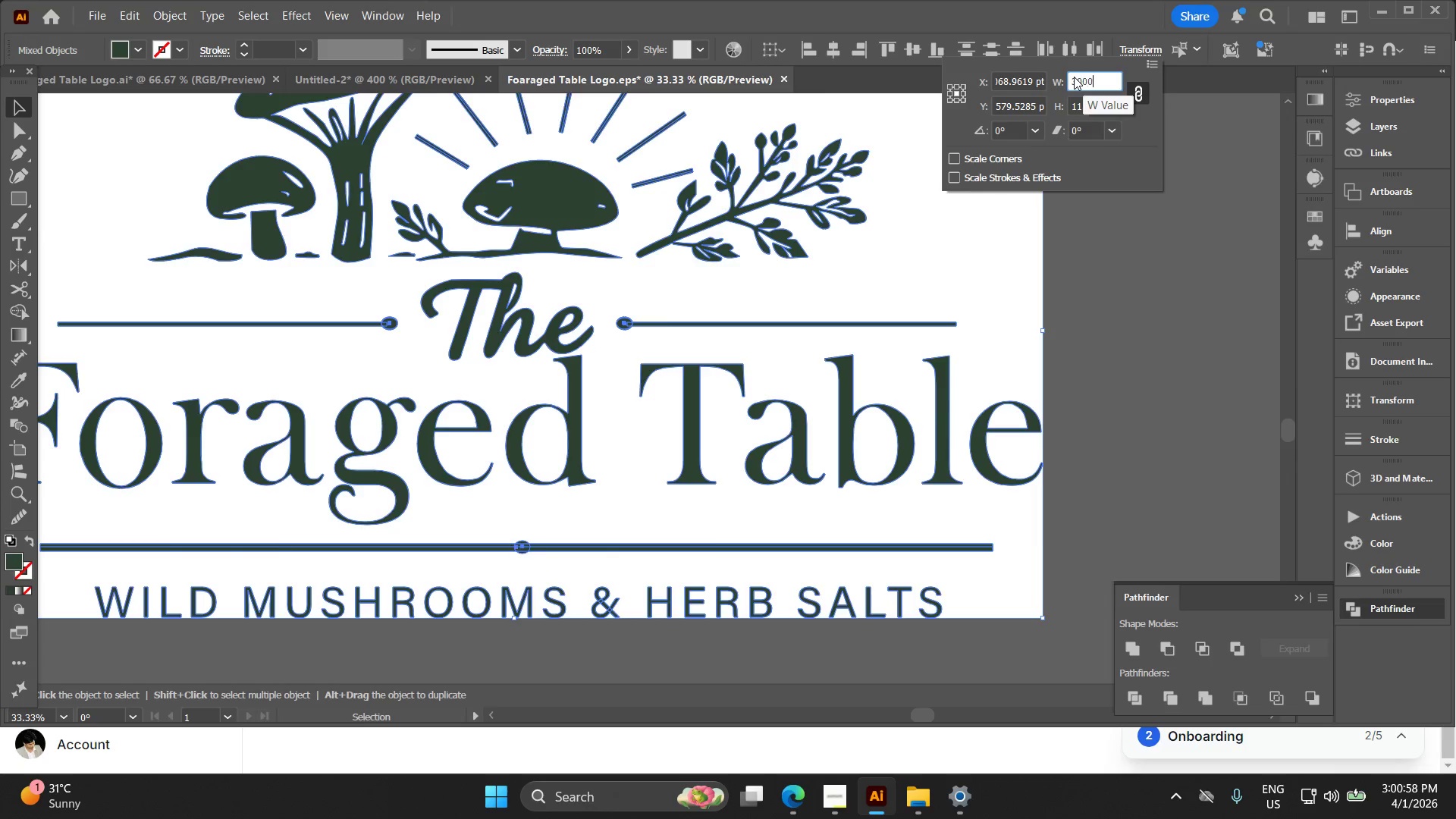 
key(Enter)
 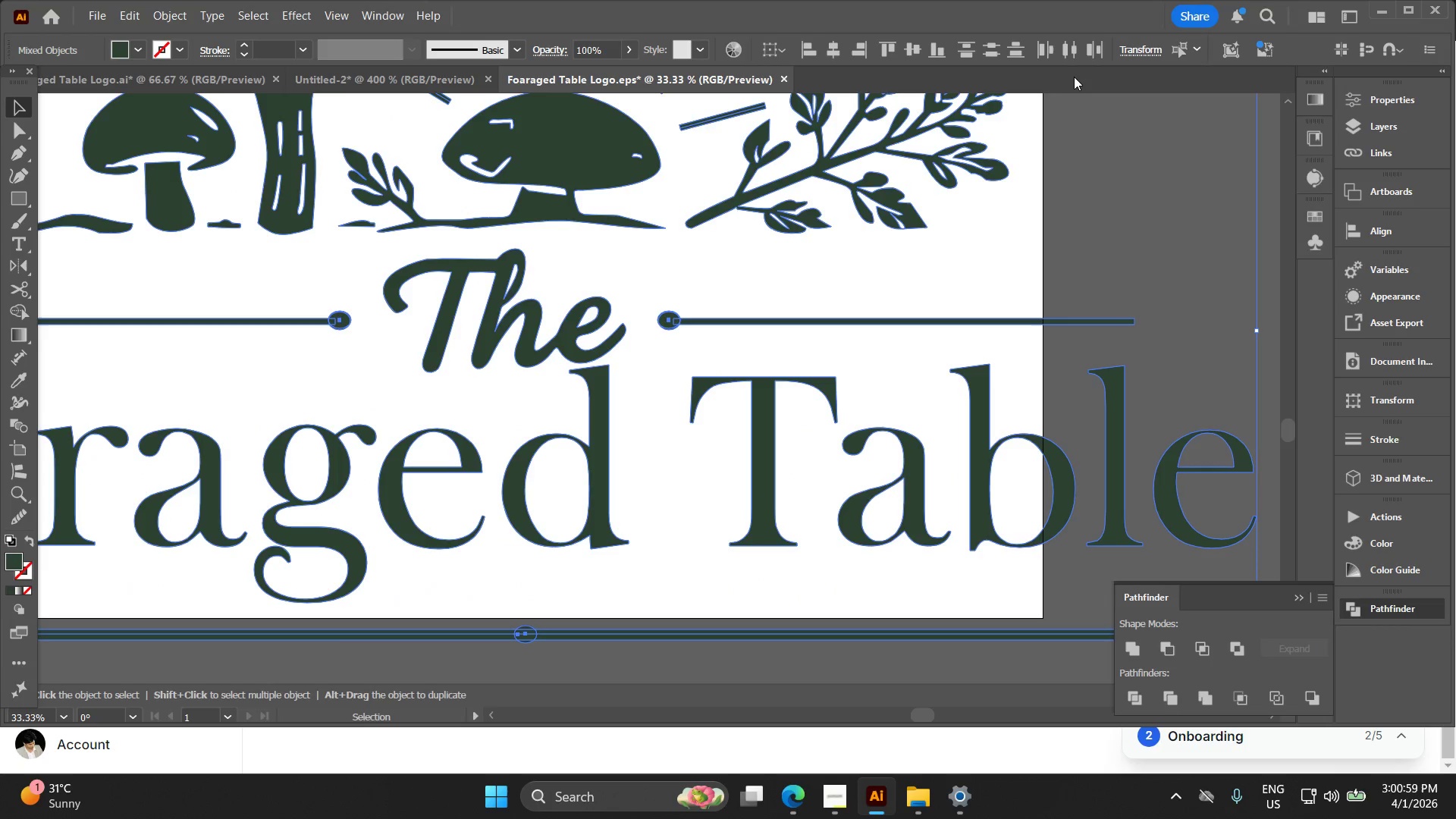 
key(Control+1)
 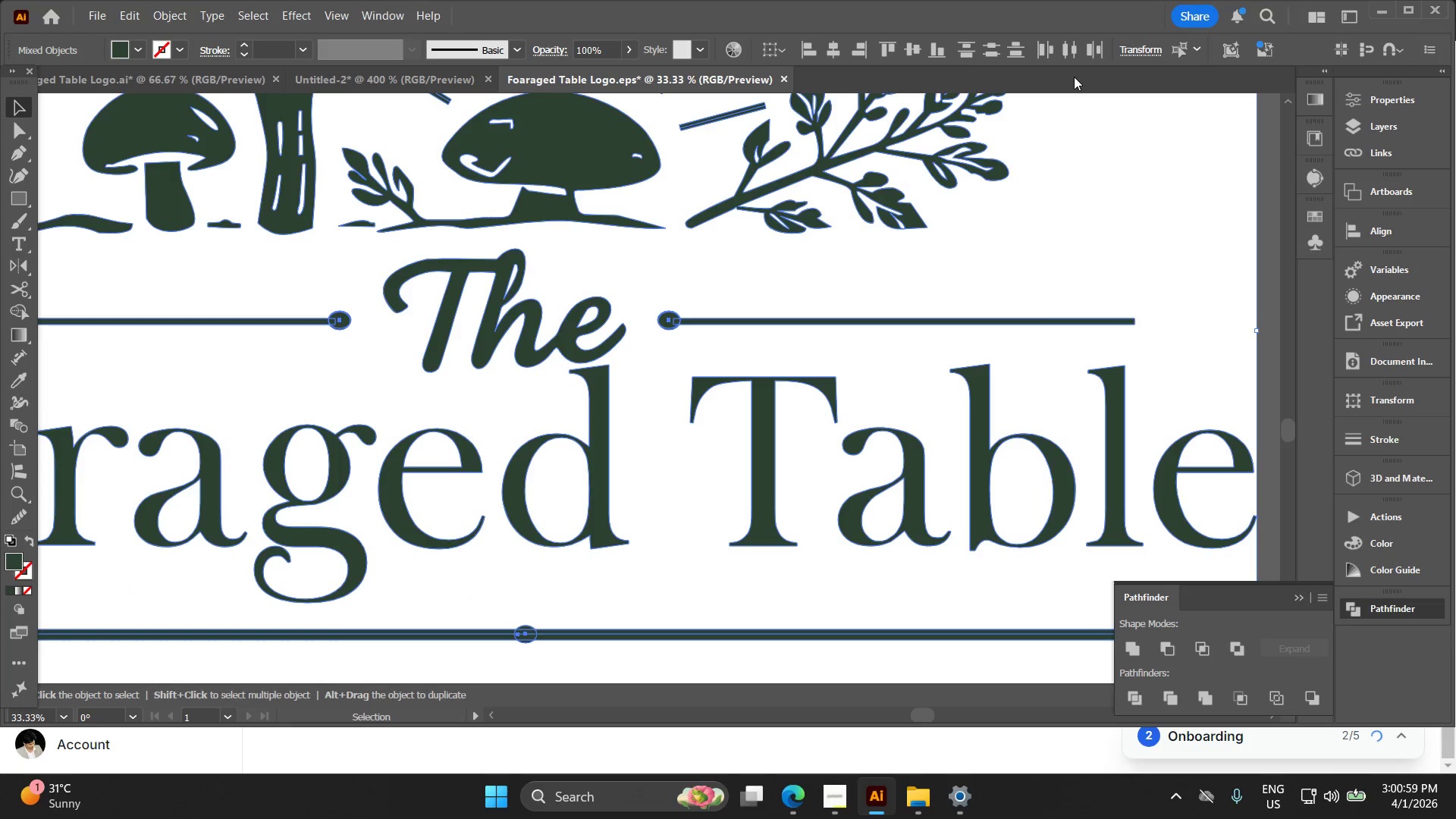 
key(Alt+AltLeft)
 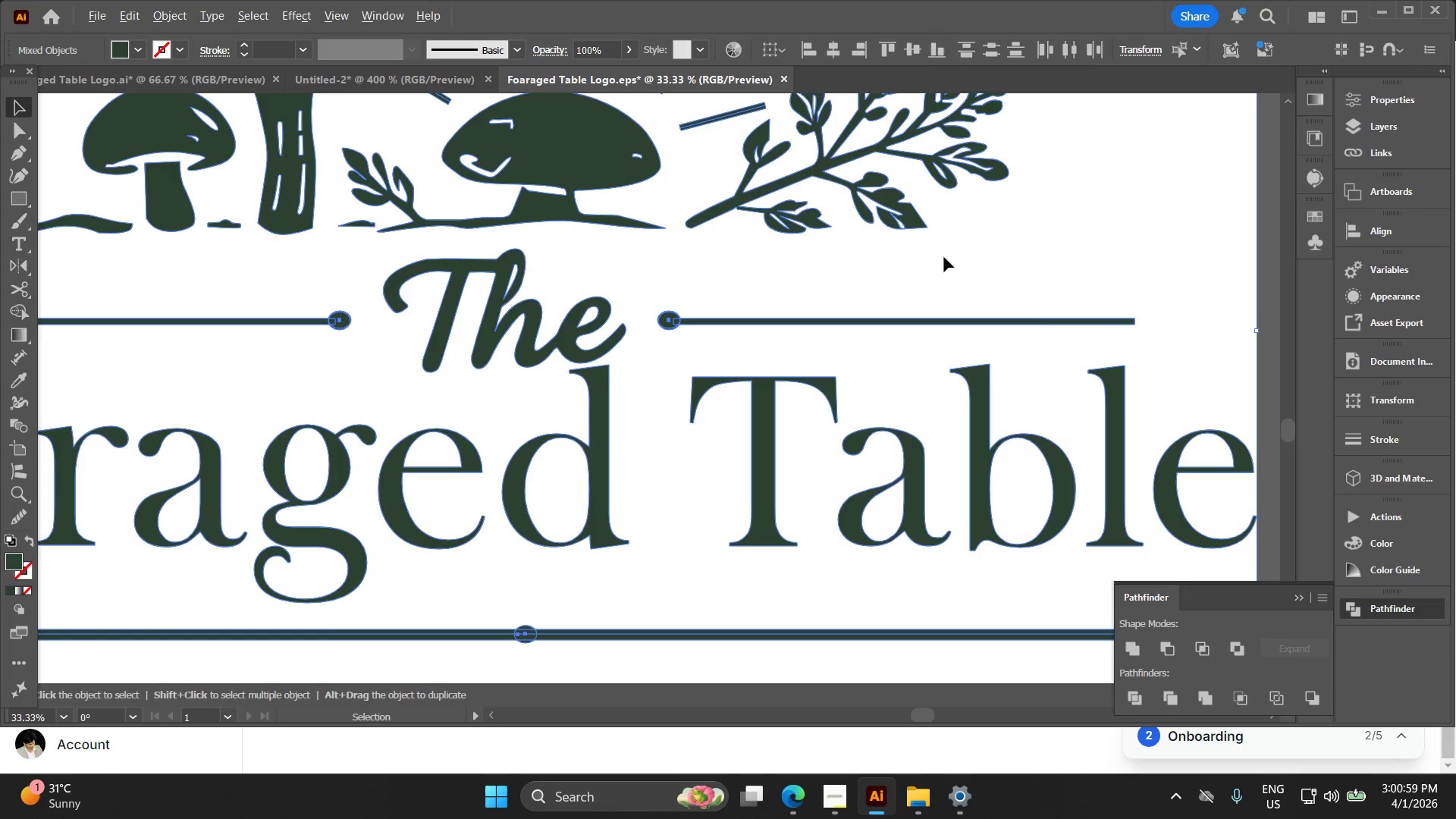 
scroll: coordinate [570, 385], scroll_direction: up, amount: 3.0
 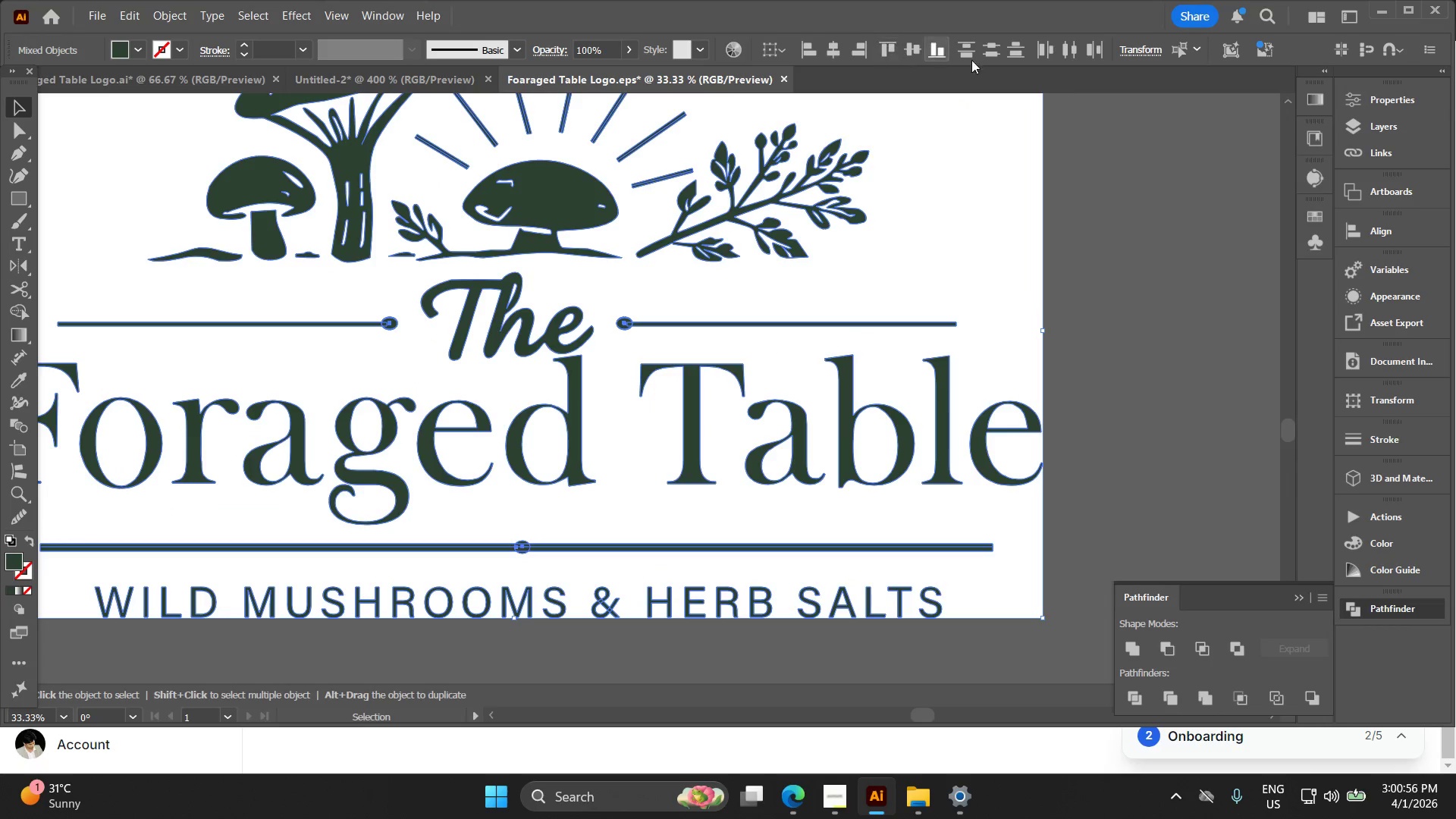 
key(Space)
 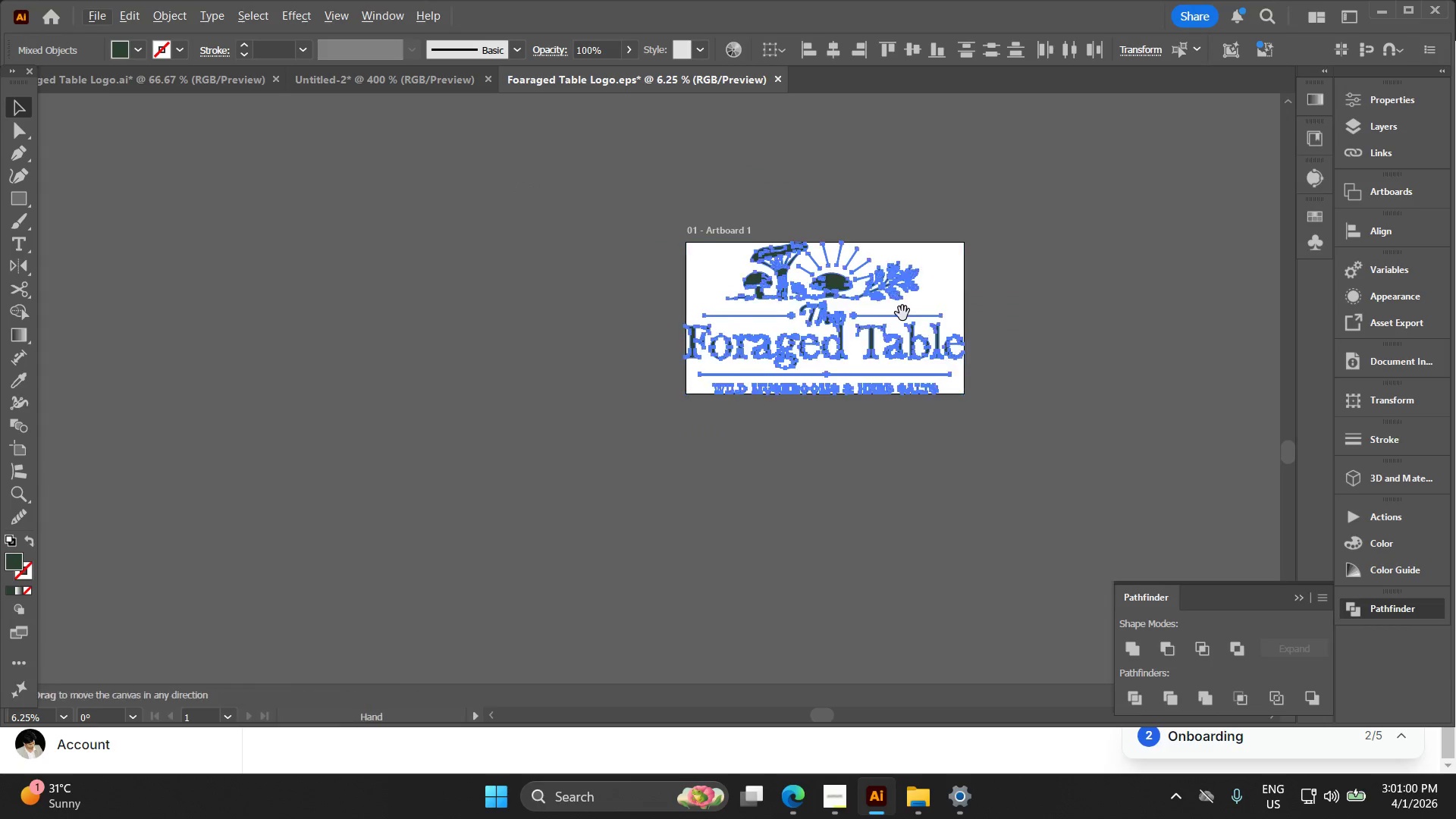 
left_click_drag(start_coordinate=[882, 315], to_coordinate=[734, 320])
 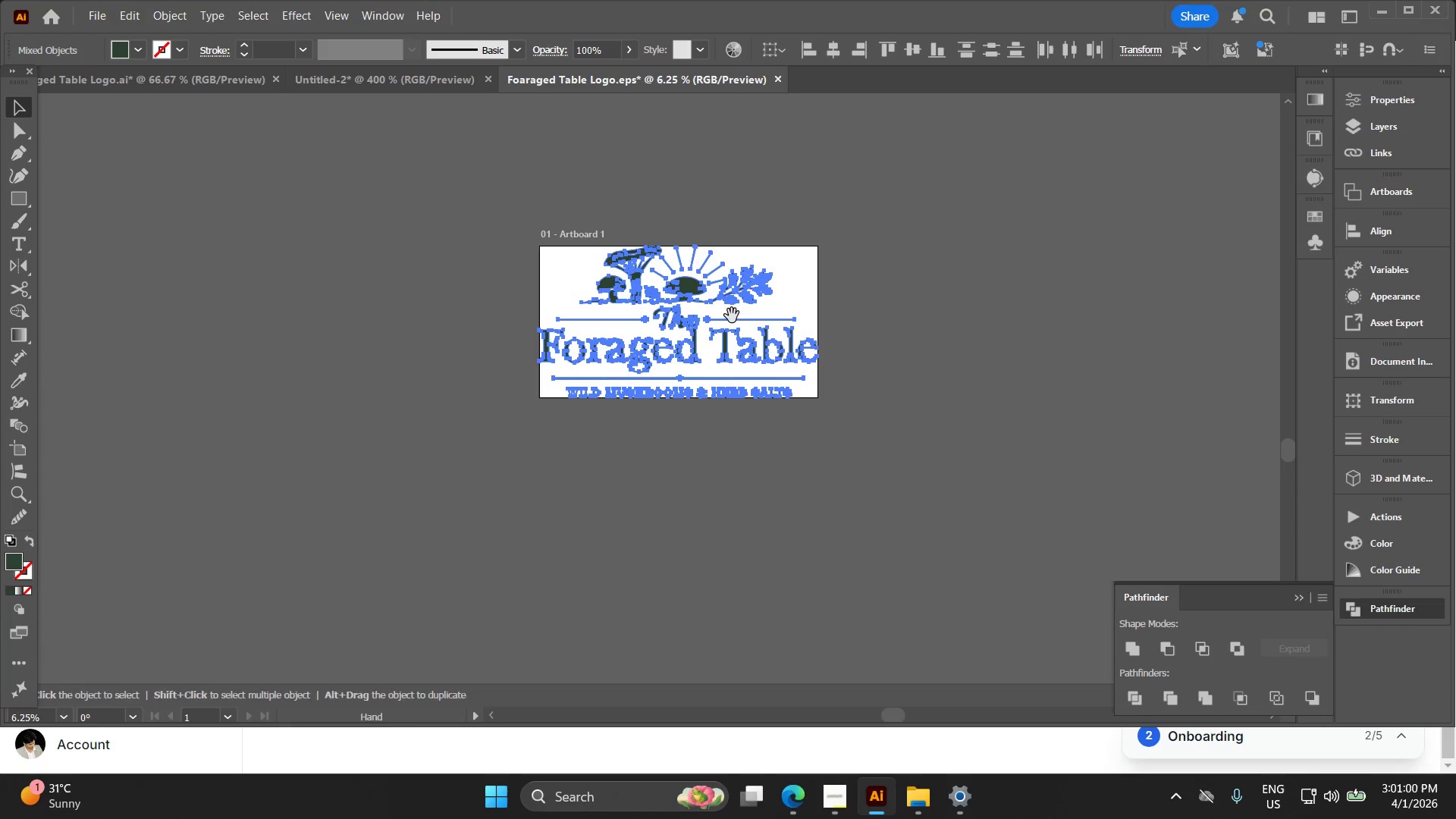 
key(Control+Shift+E)
 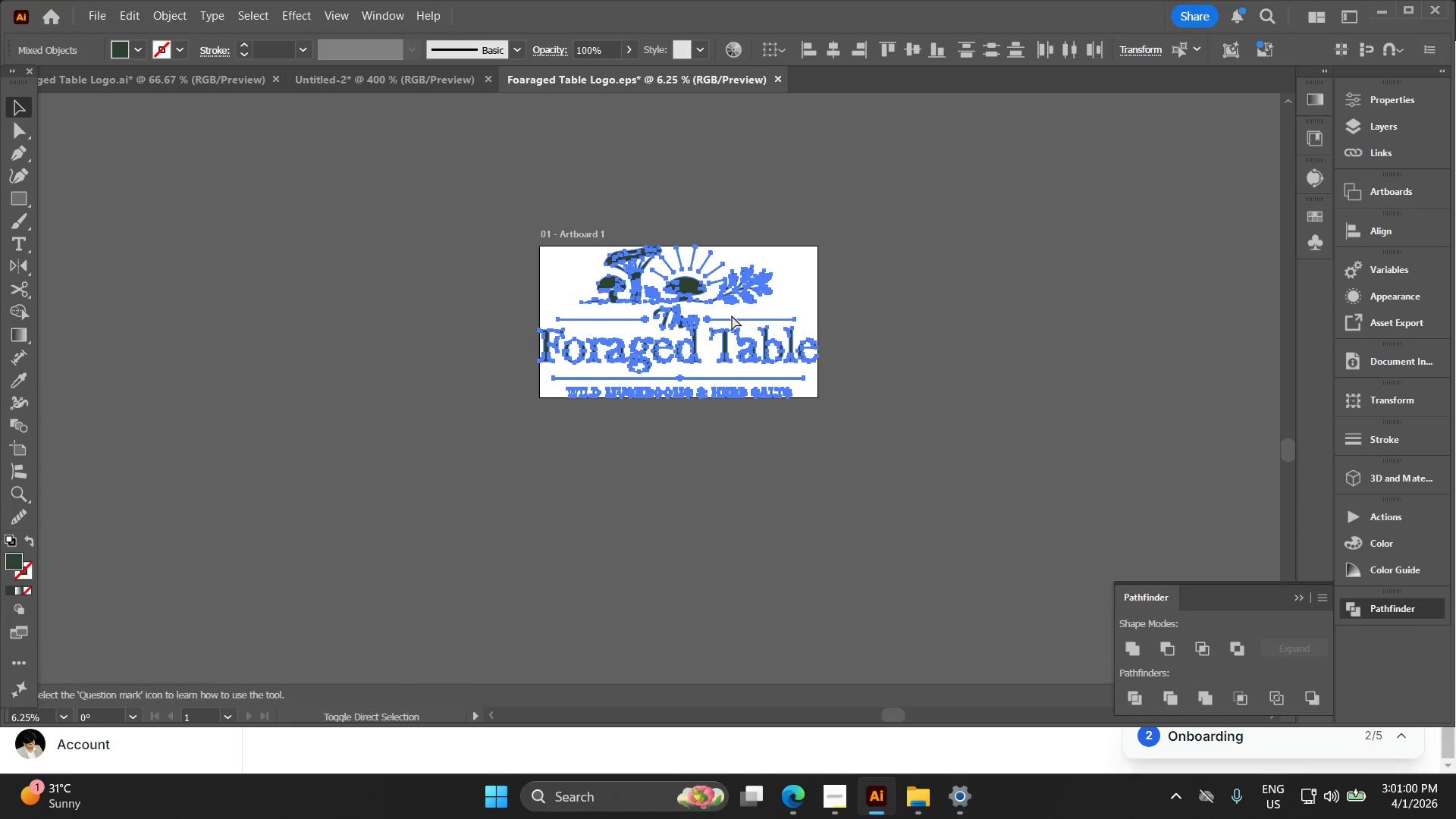 
key(Control+Shift+D)
 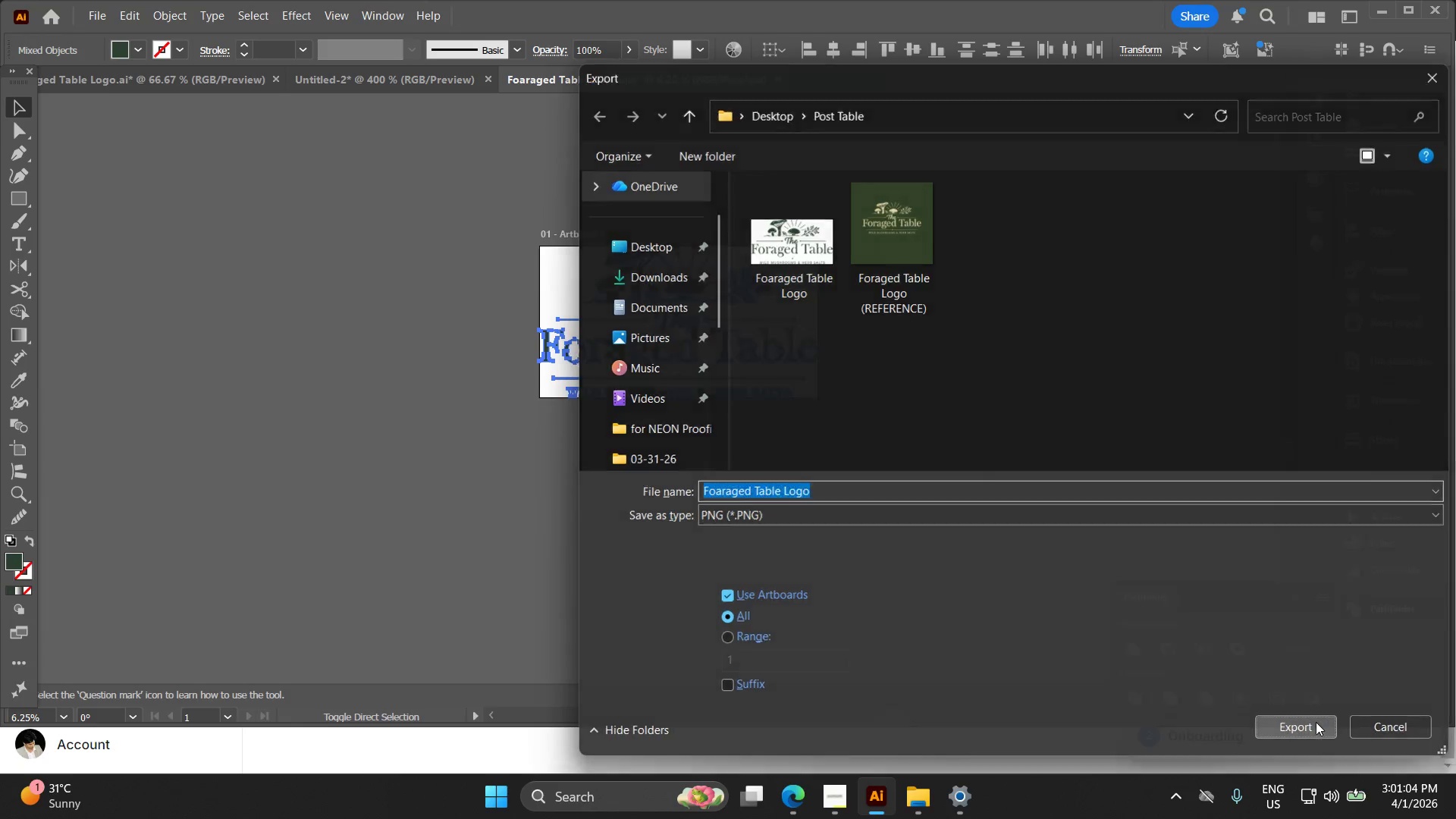 
scroll: coordinate [925, 323], scroll_direction: down, amount: 5.0
 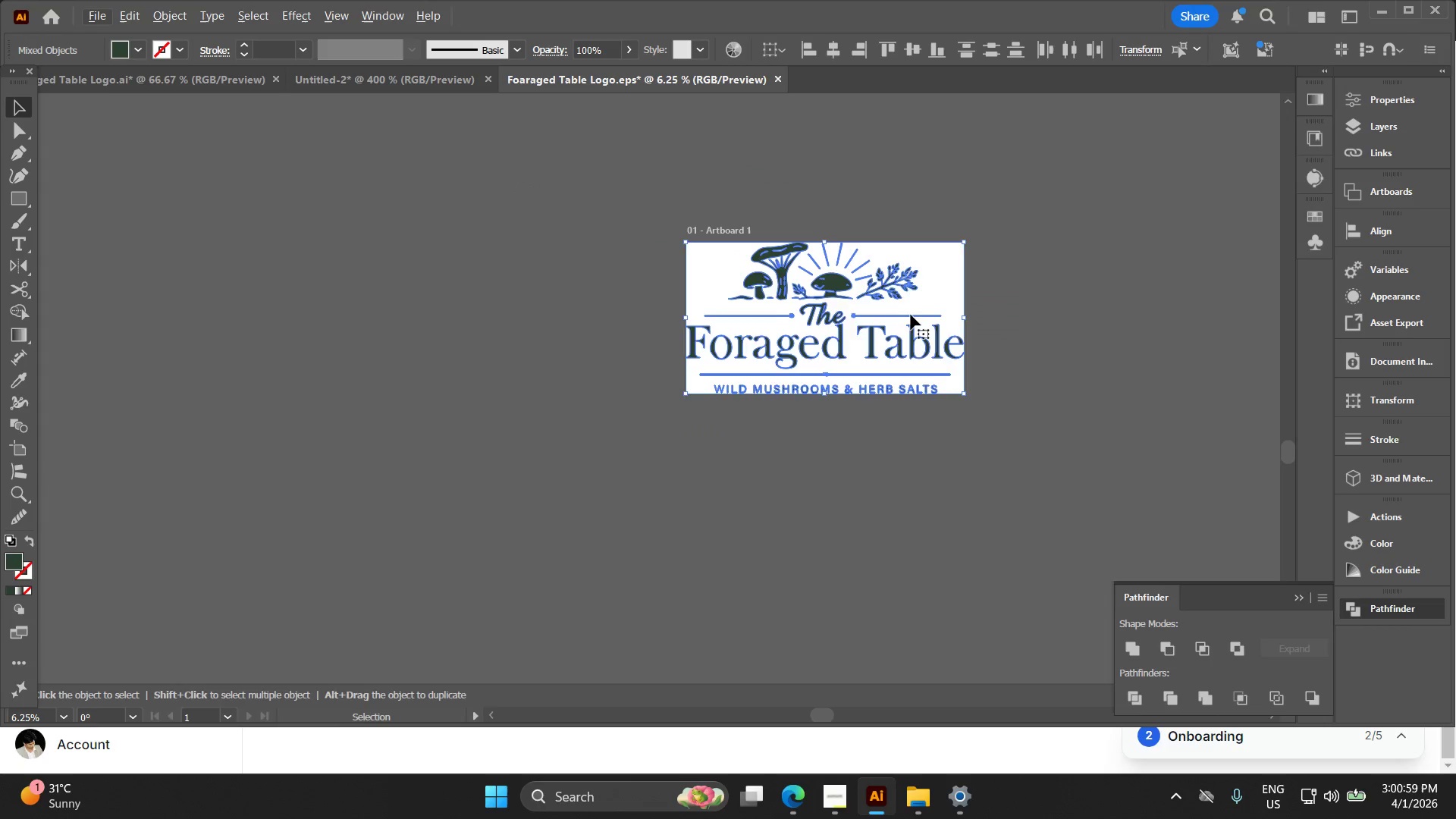 
left_click([770, 532])
 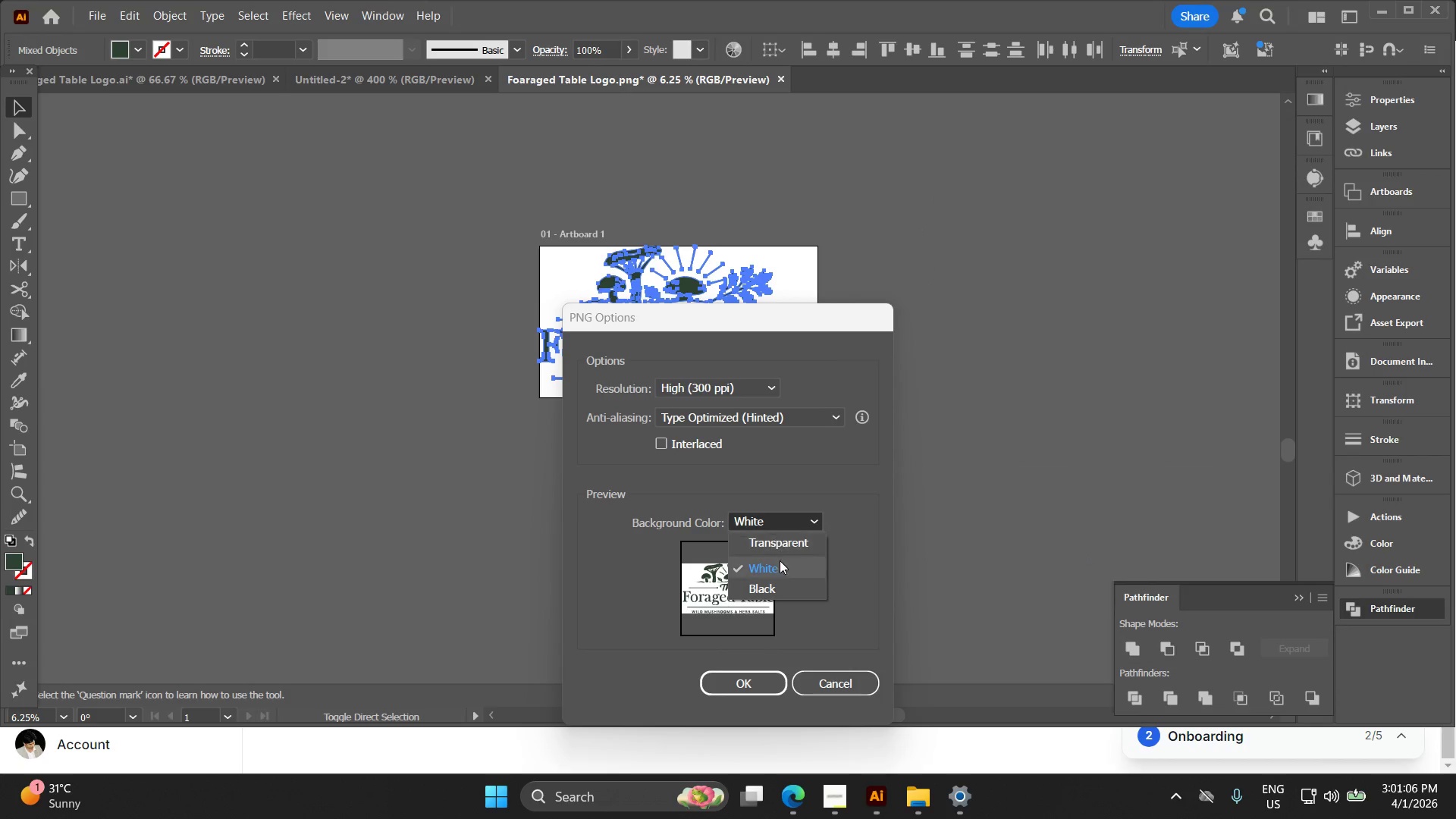 
left_click([781, 542])
 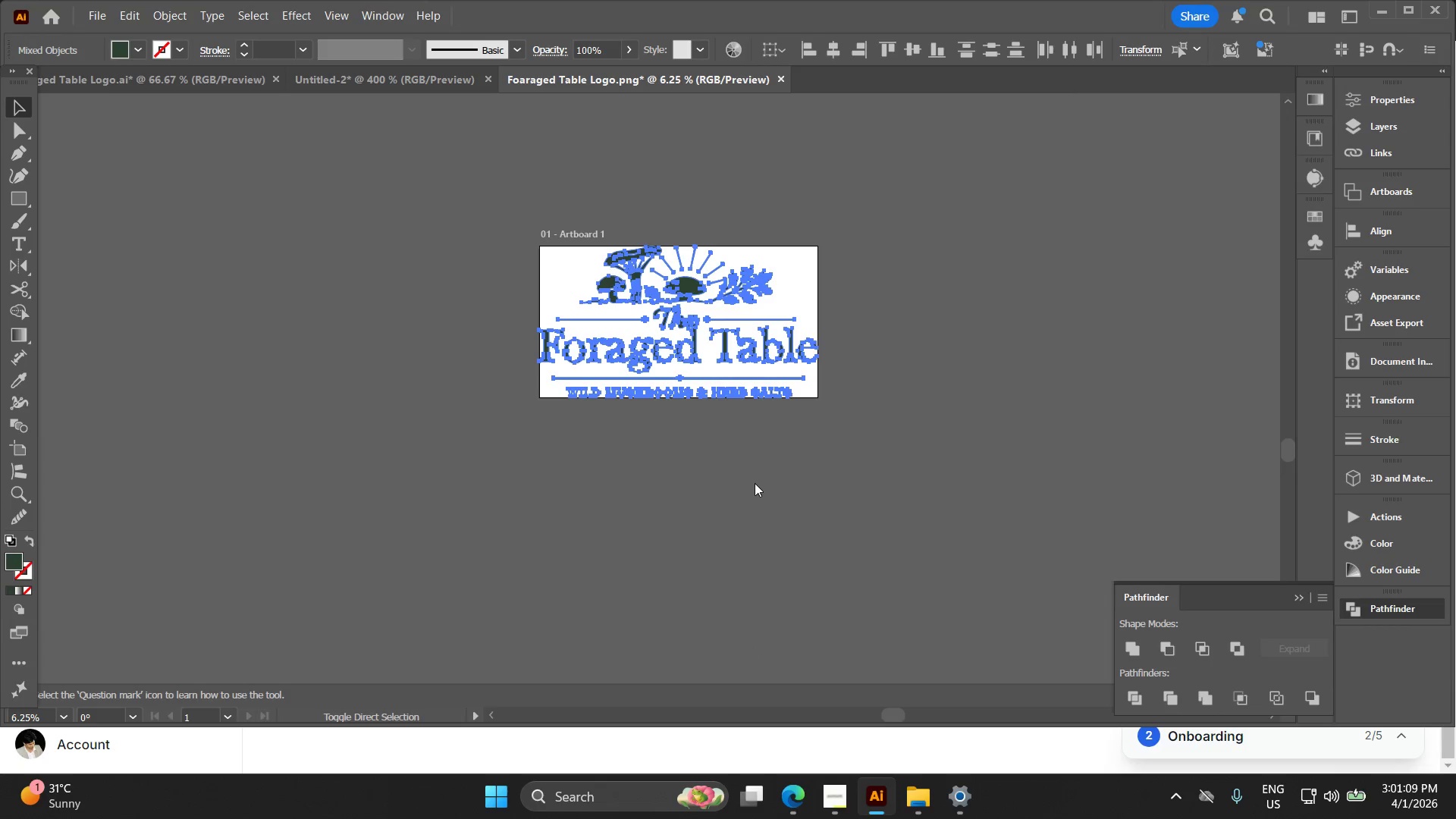 
key(Alt+AltLeft)
 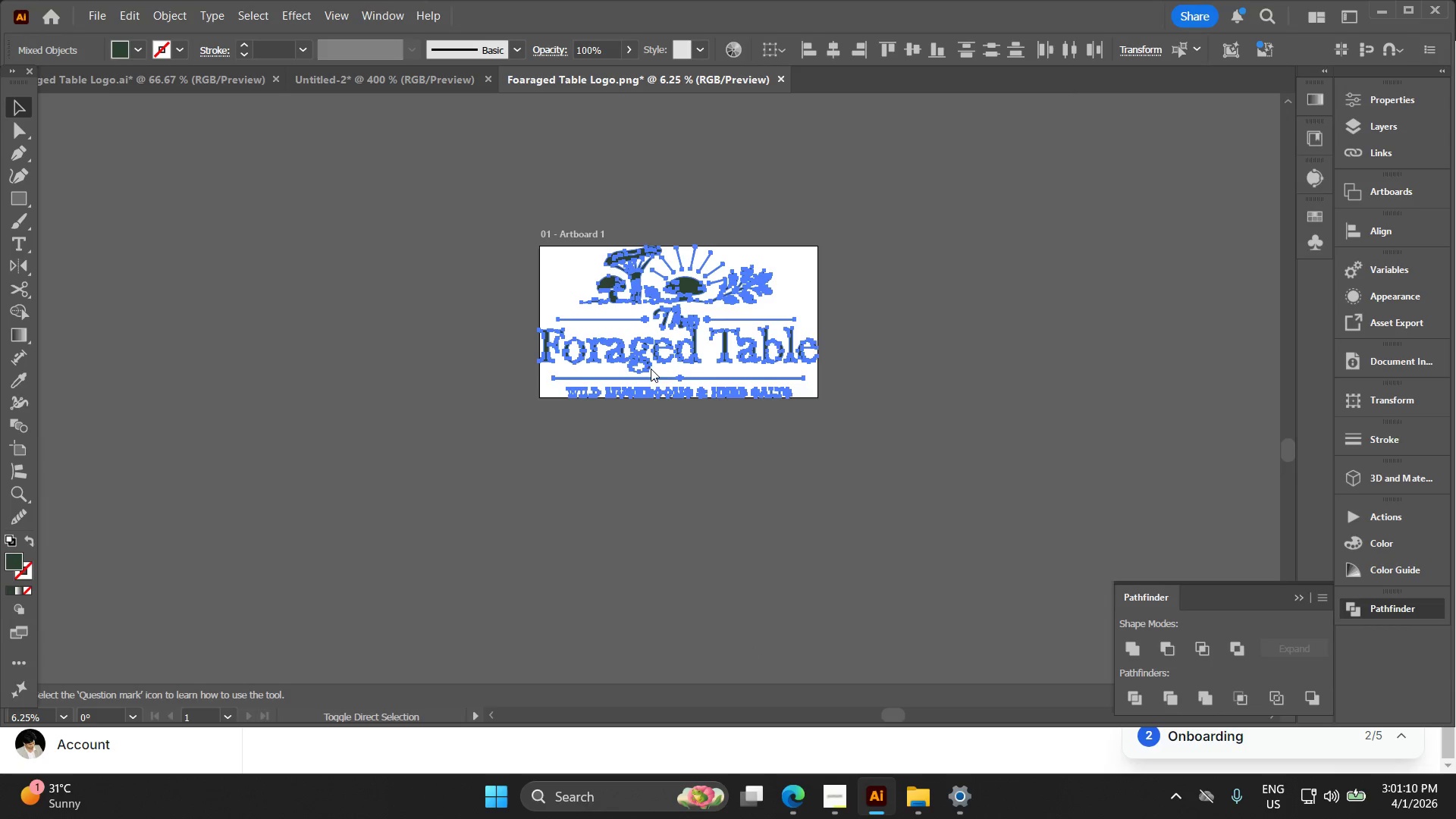 
left_click([691, 411])
 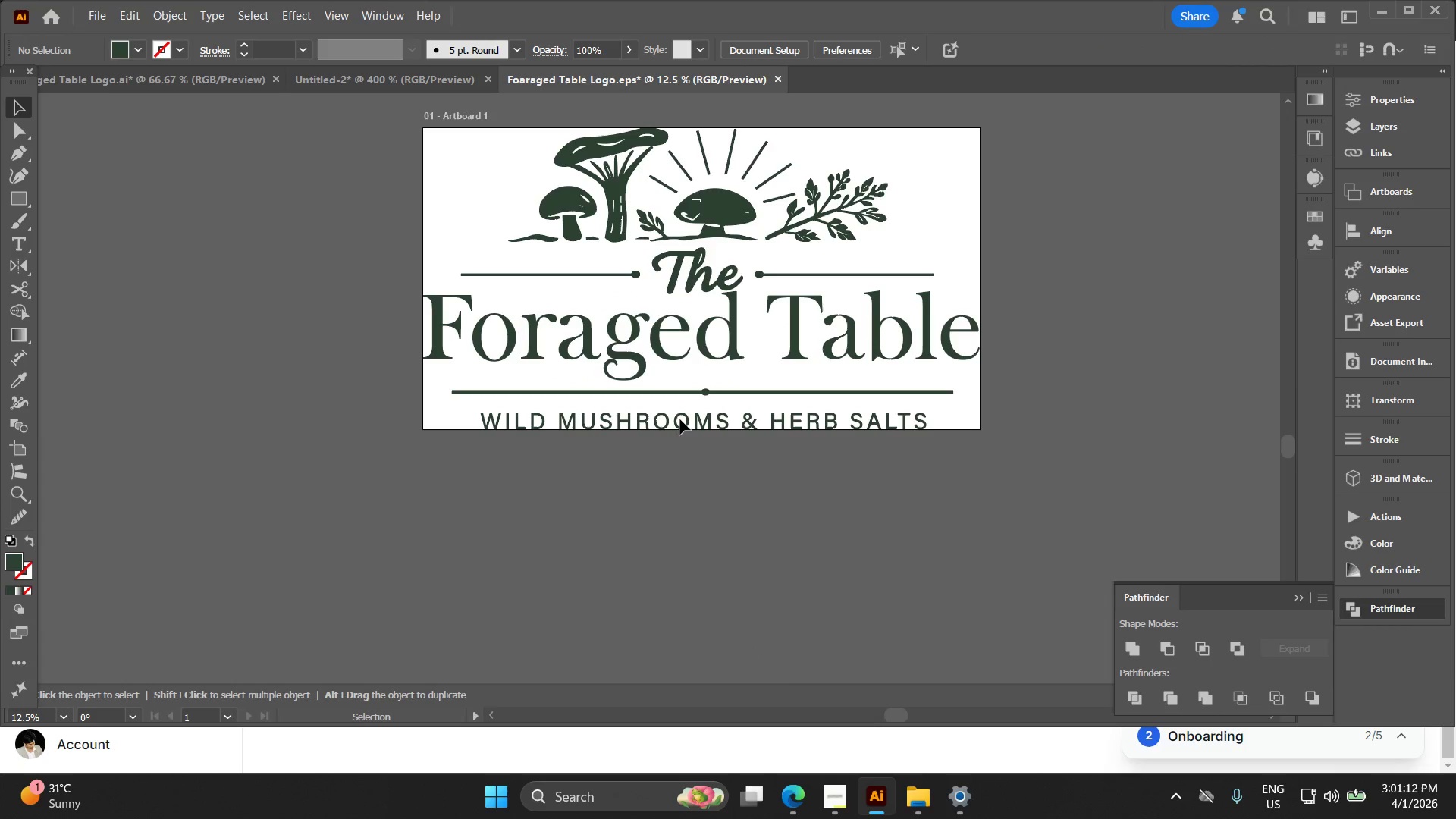 
key(Alt+AltLeft)
 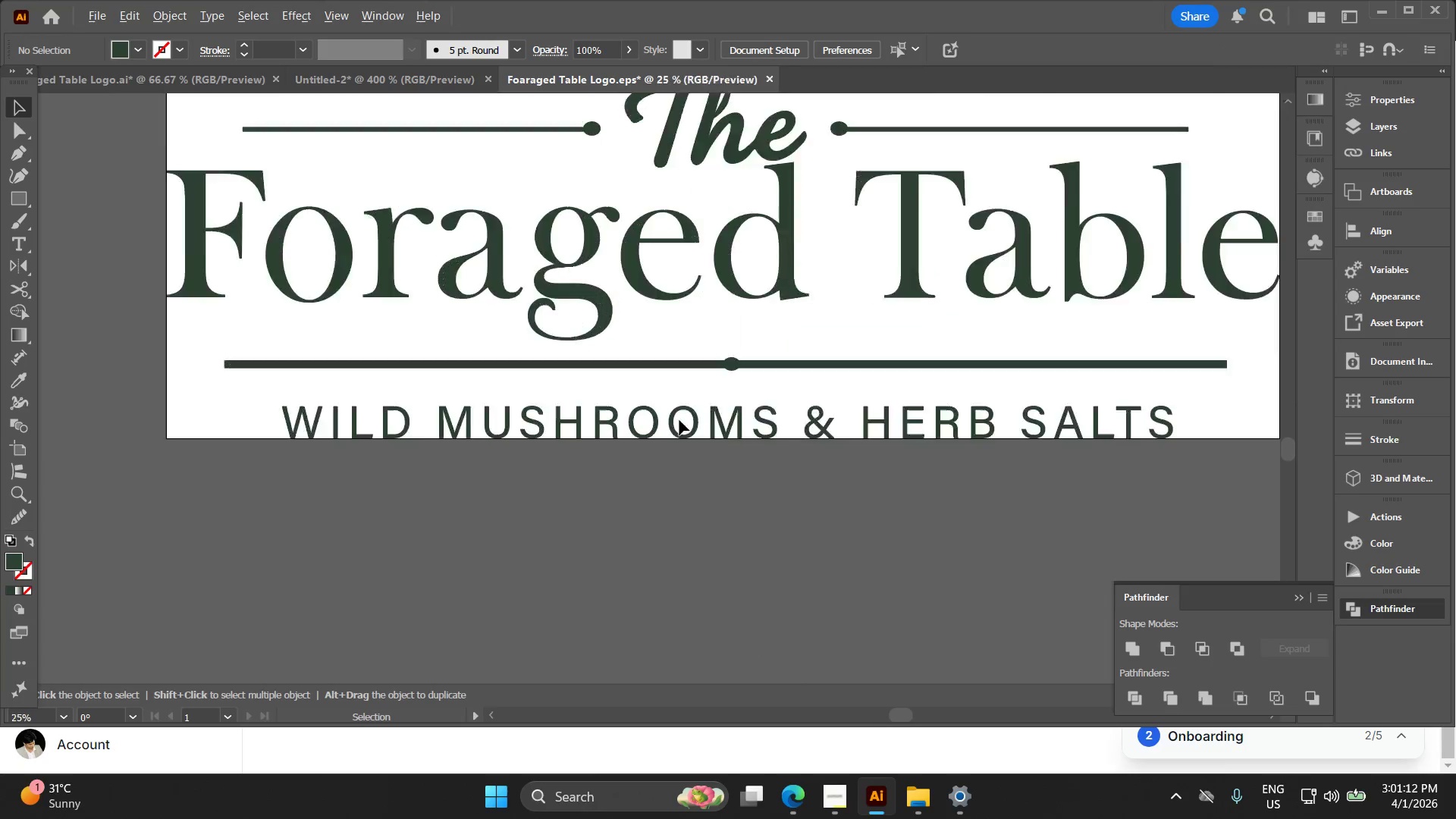 
key(Alt+AltLeft)
 